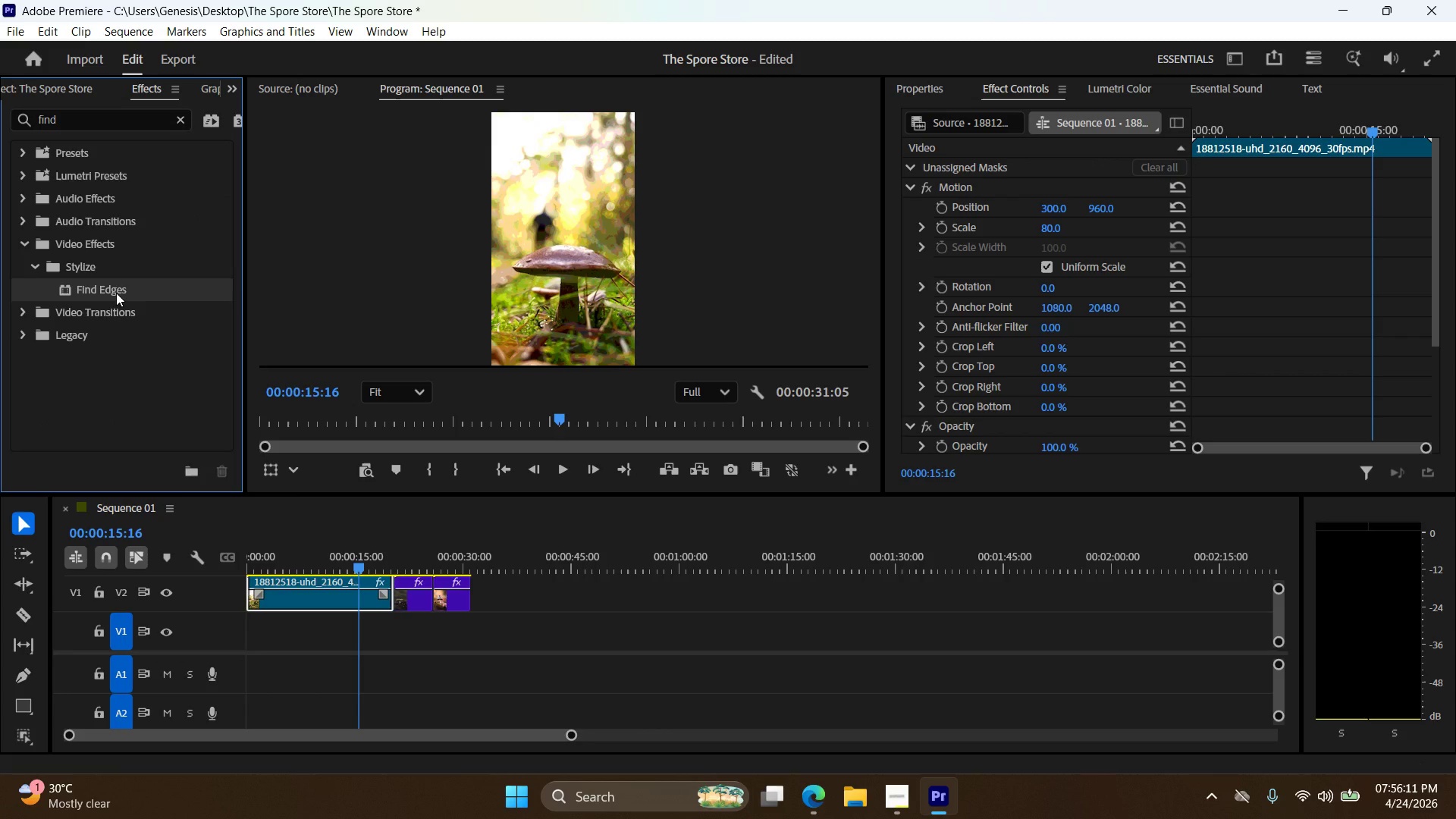 
left_click_drag(start_coordinate=[116, 293], to_coordinate=[293, 601])
 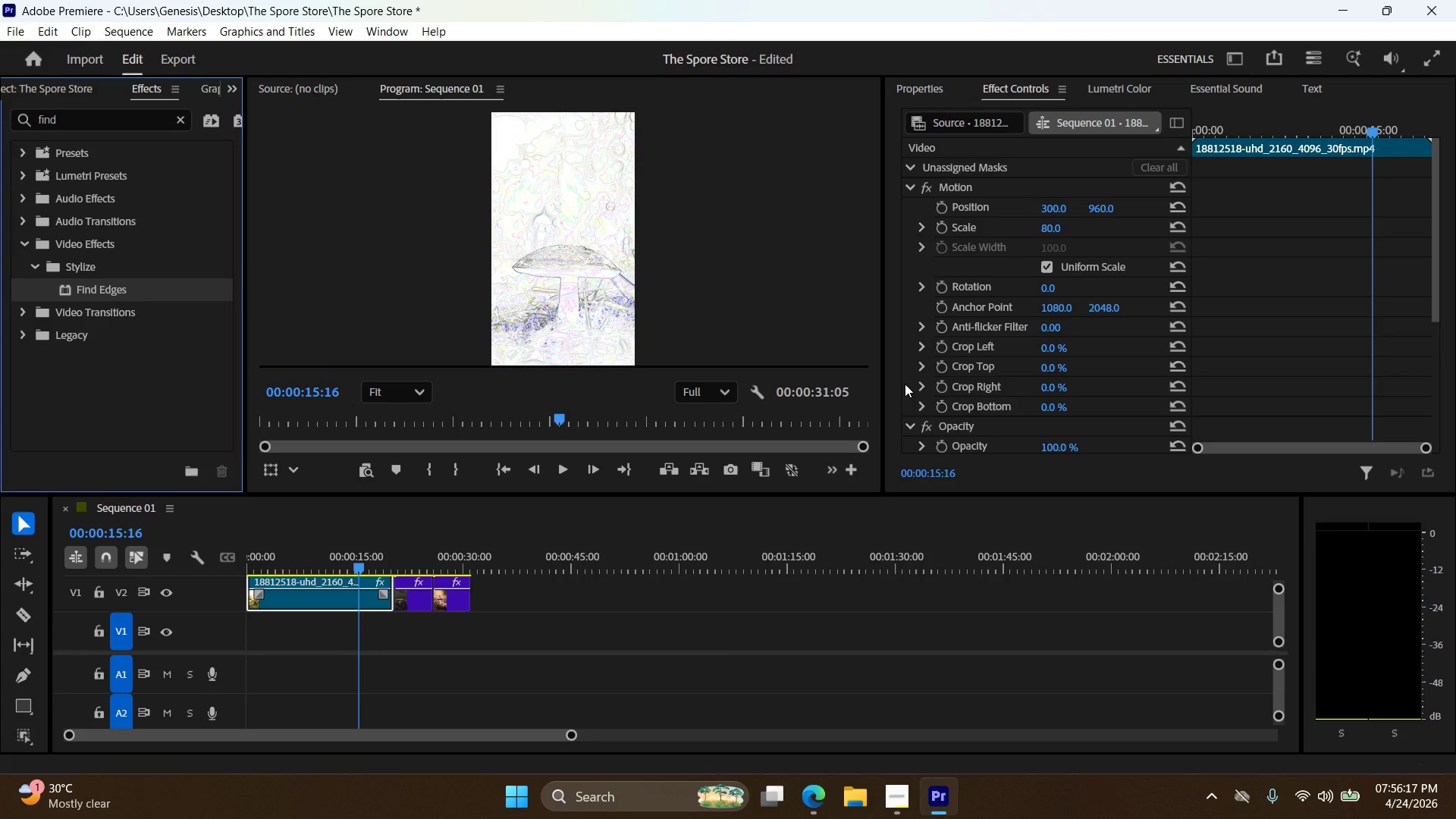 
wait(5.86)
 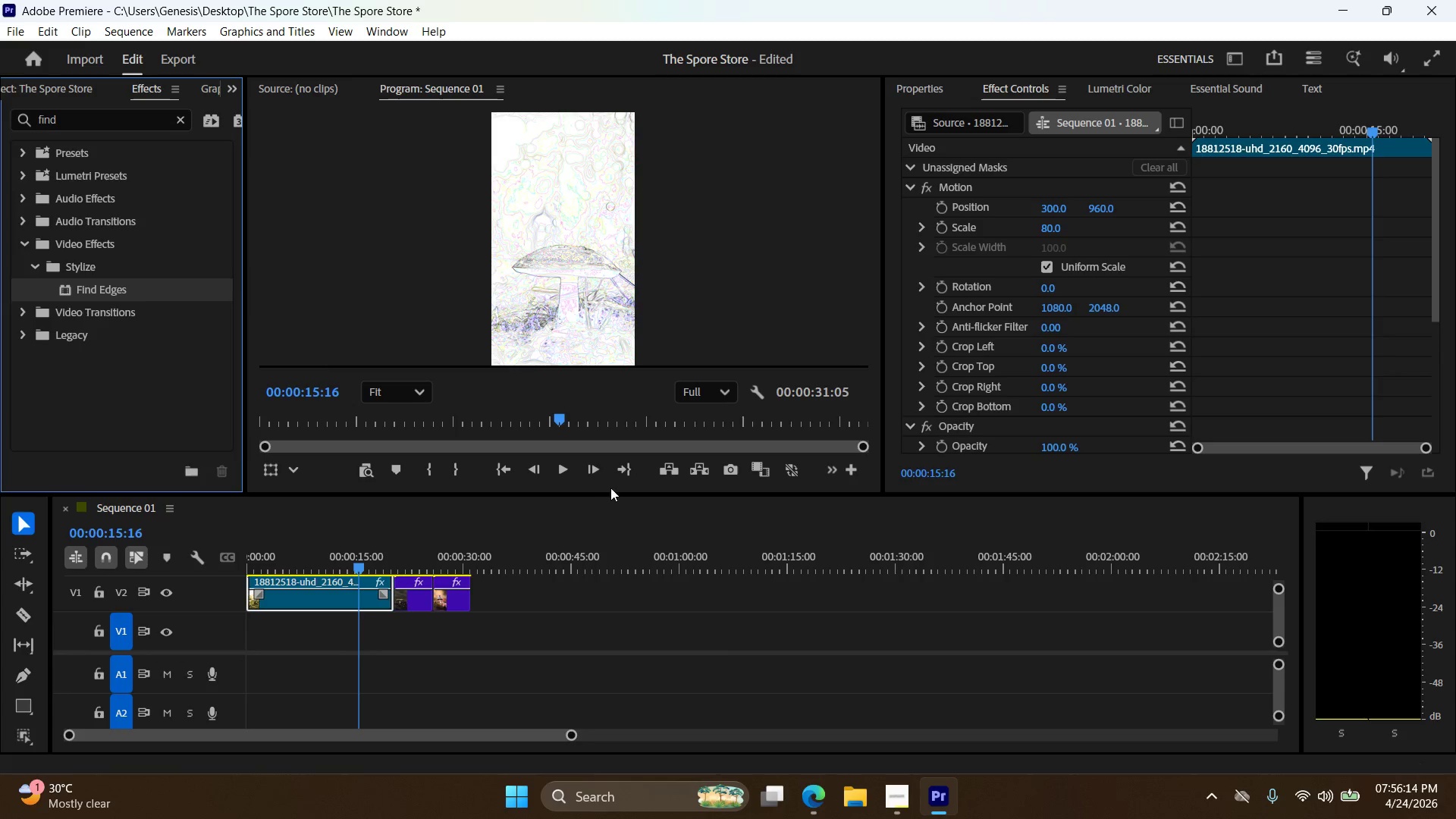 
scroll: coordinate [985, 391], scroll_direction: down, amount: 11.0
 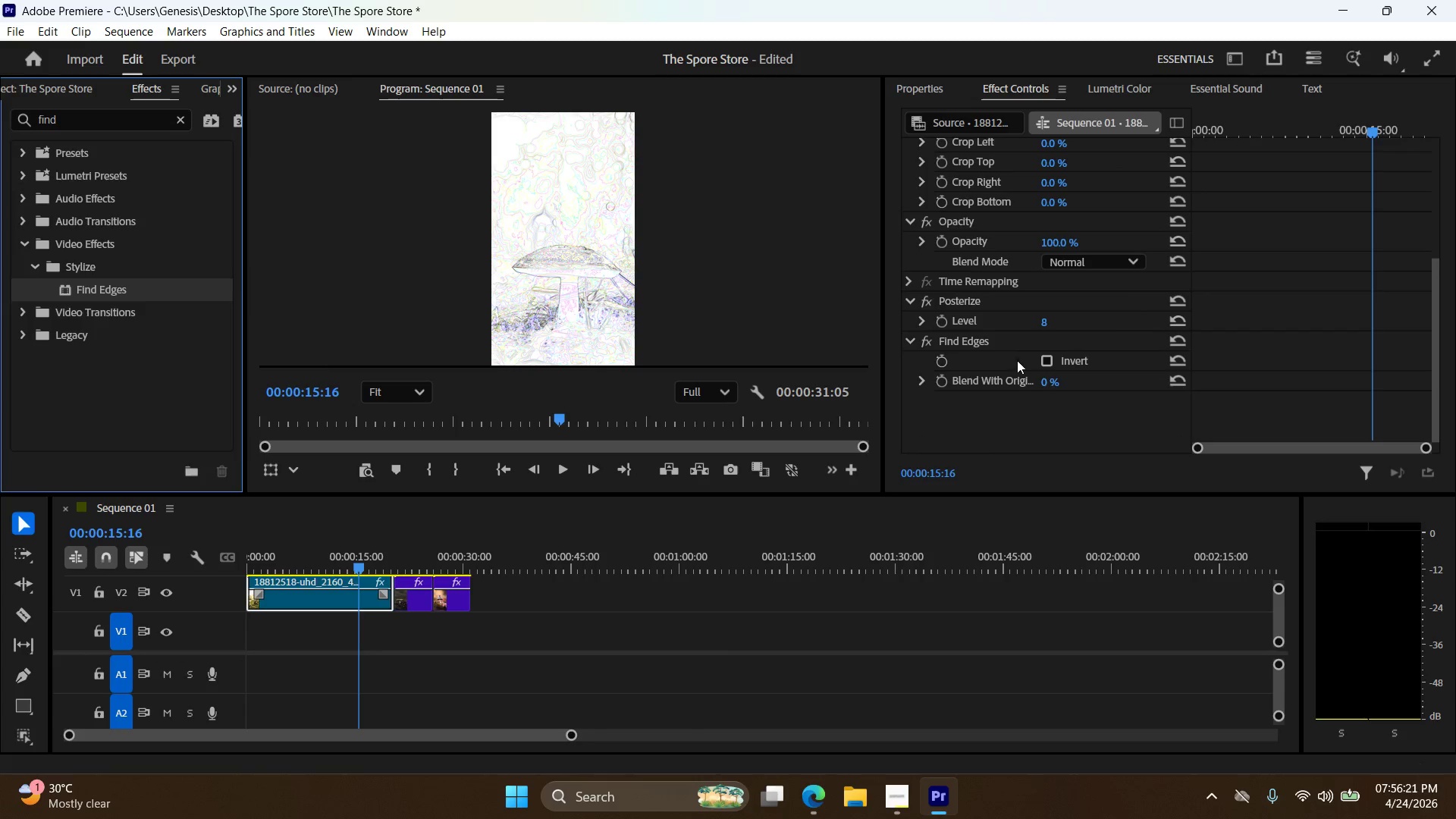 
left_click([1047, 360])
 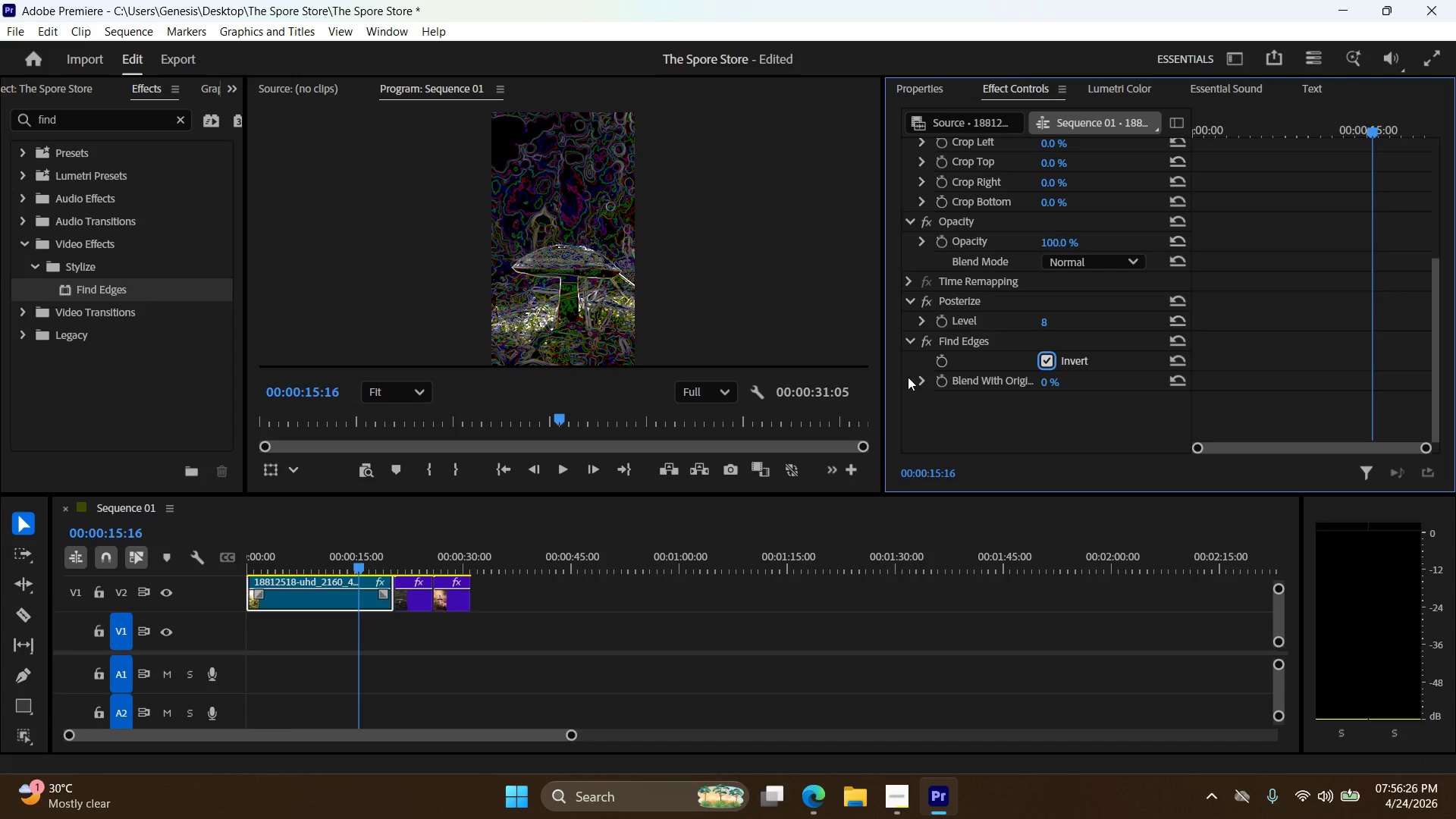 
wait(6.53)
 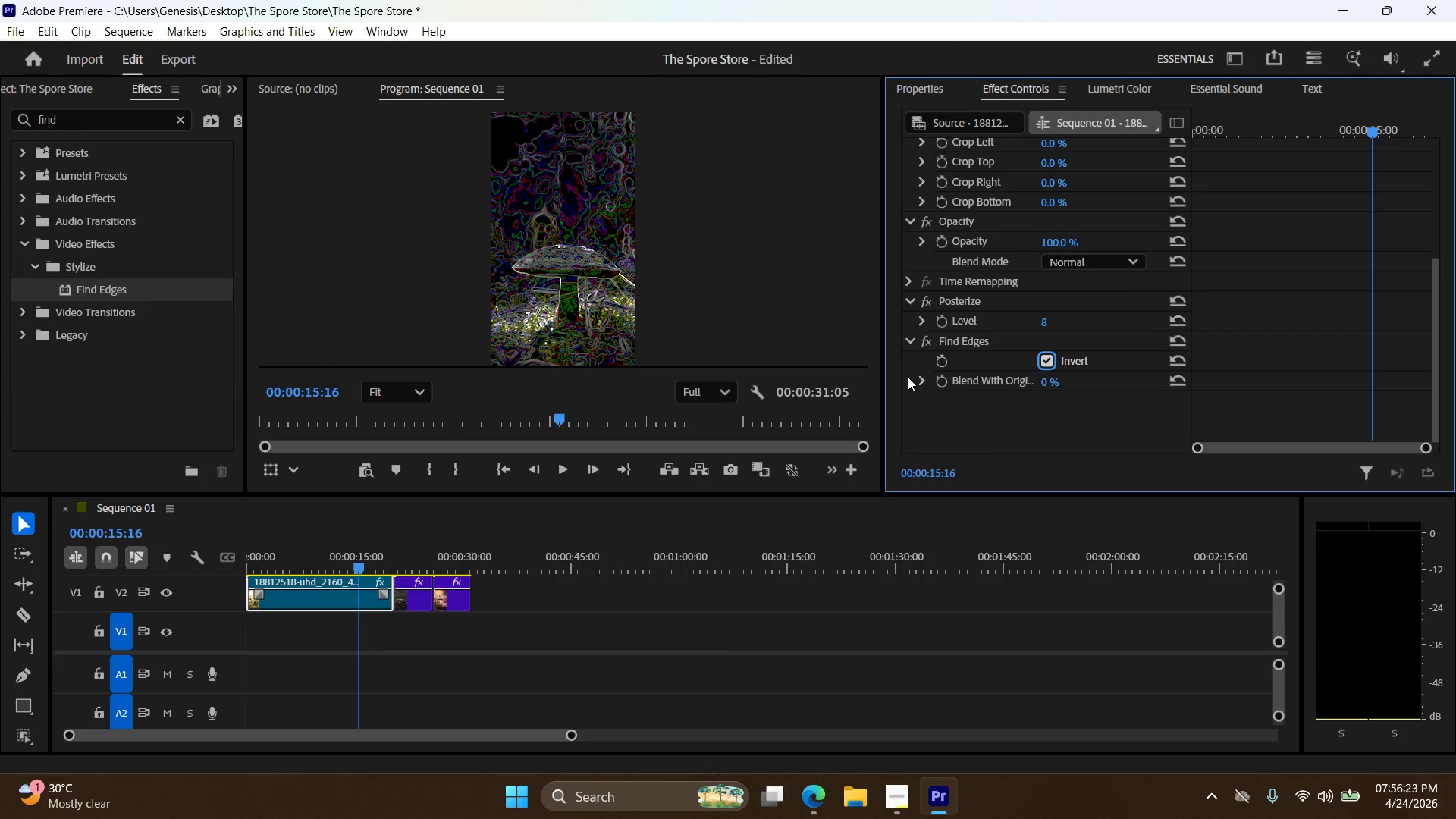 
left_click([509, 469])
 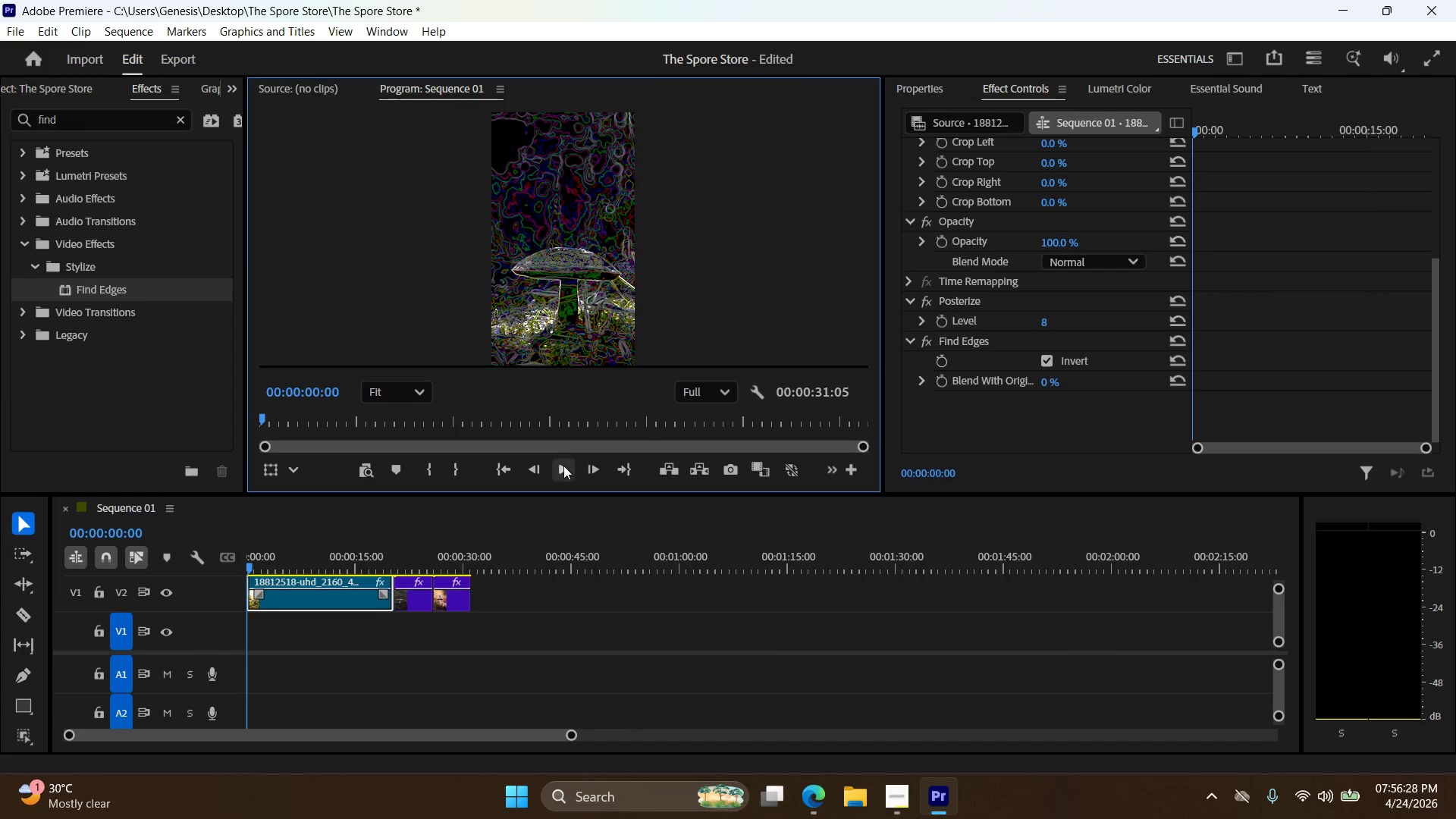 
left_click([569, 464])
 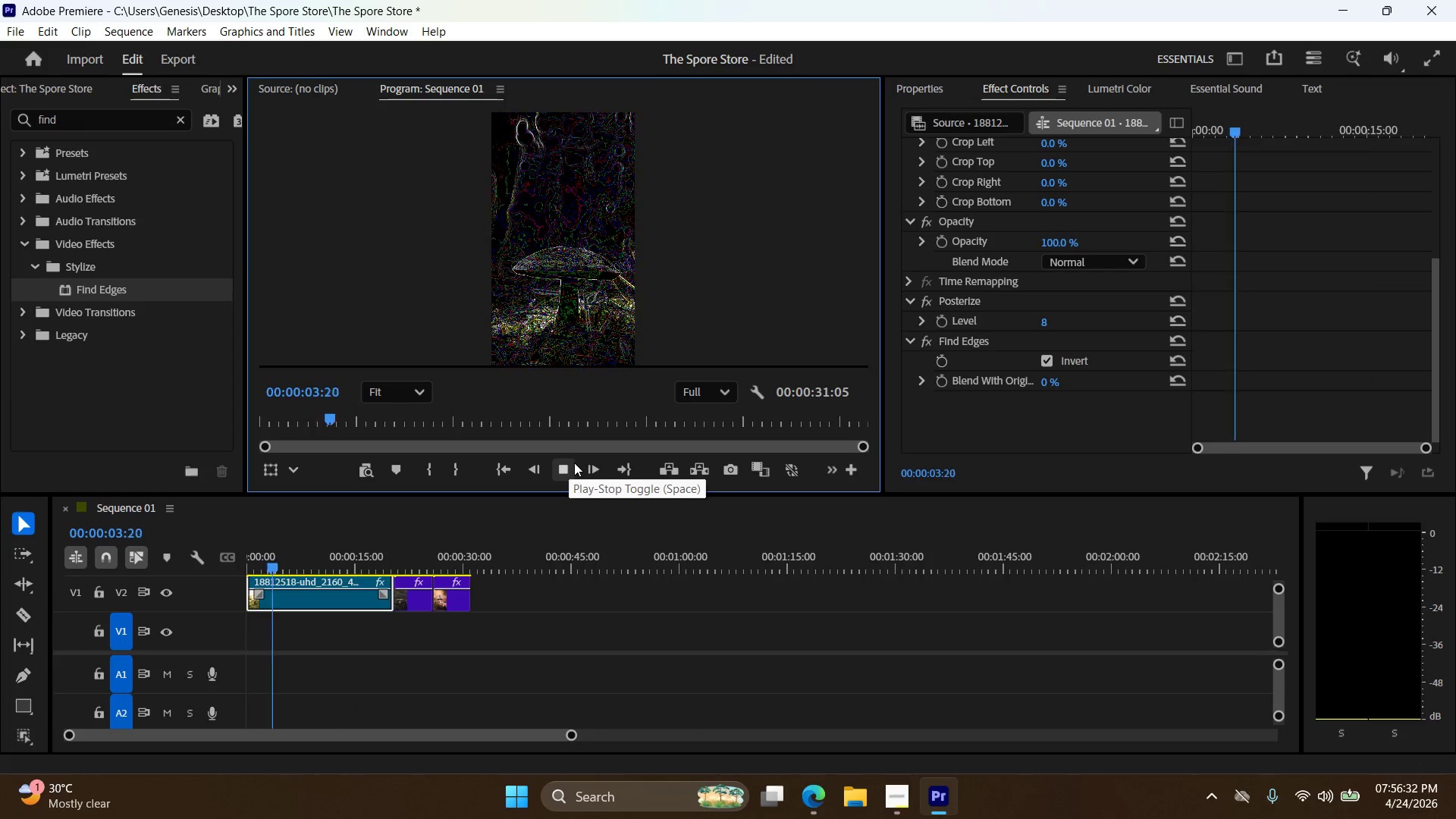 
wait(5.16)
 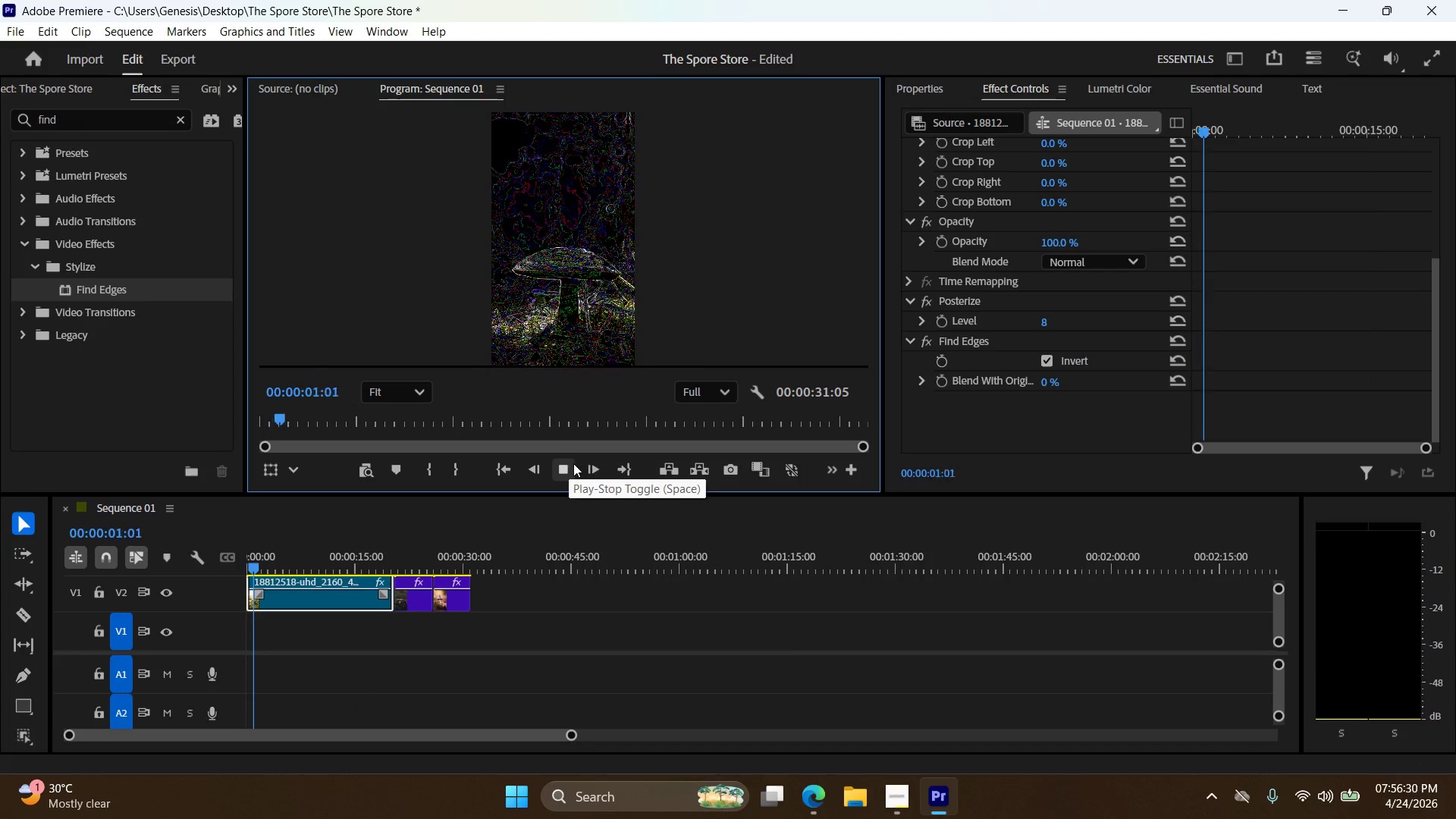 
left_click([575, 462])
 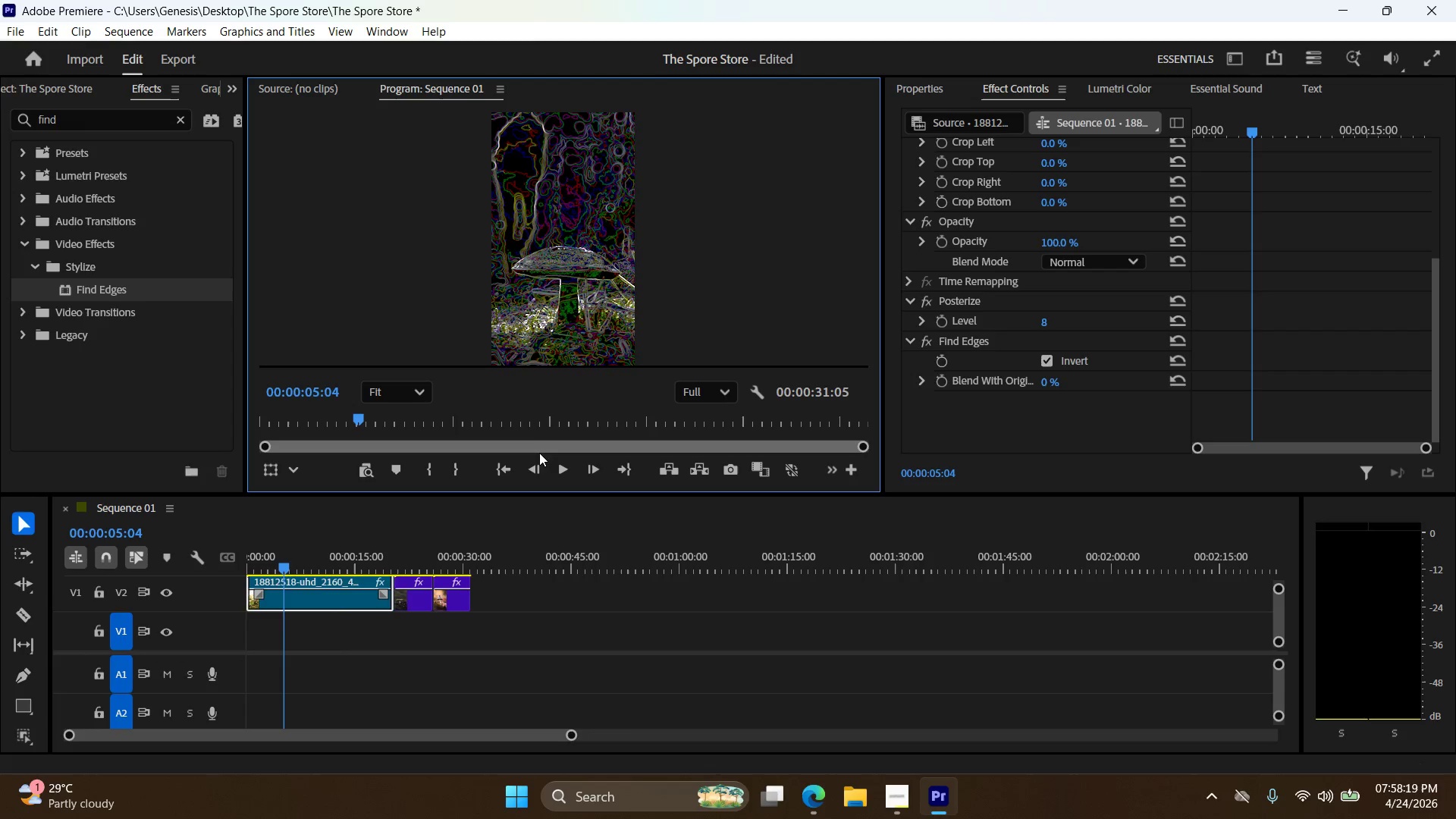 
wait(110.55)
 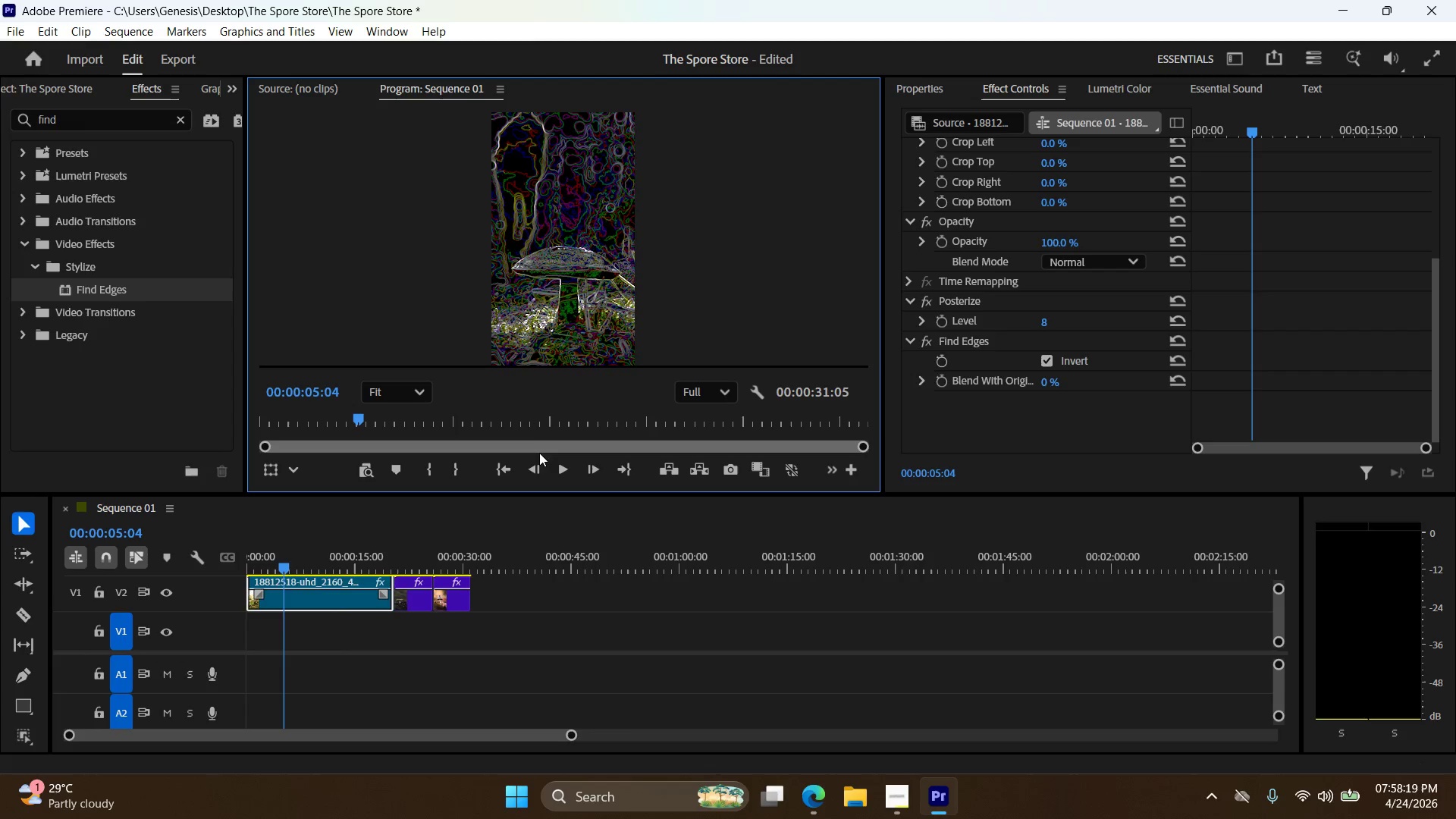 
double_click([99, 118])
 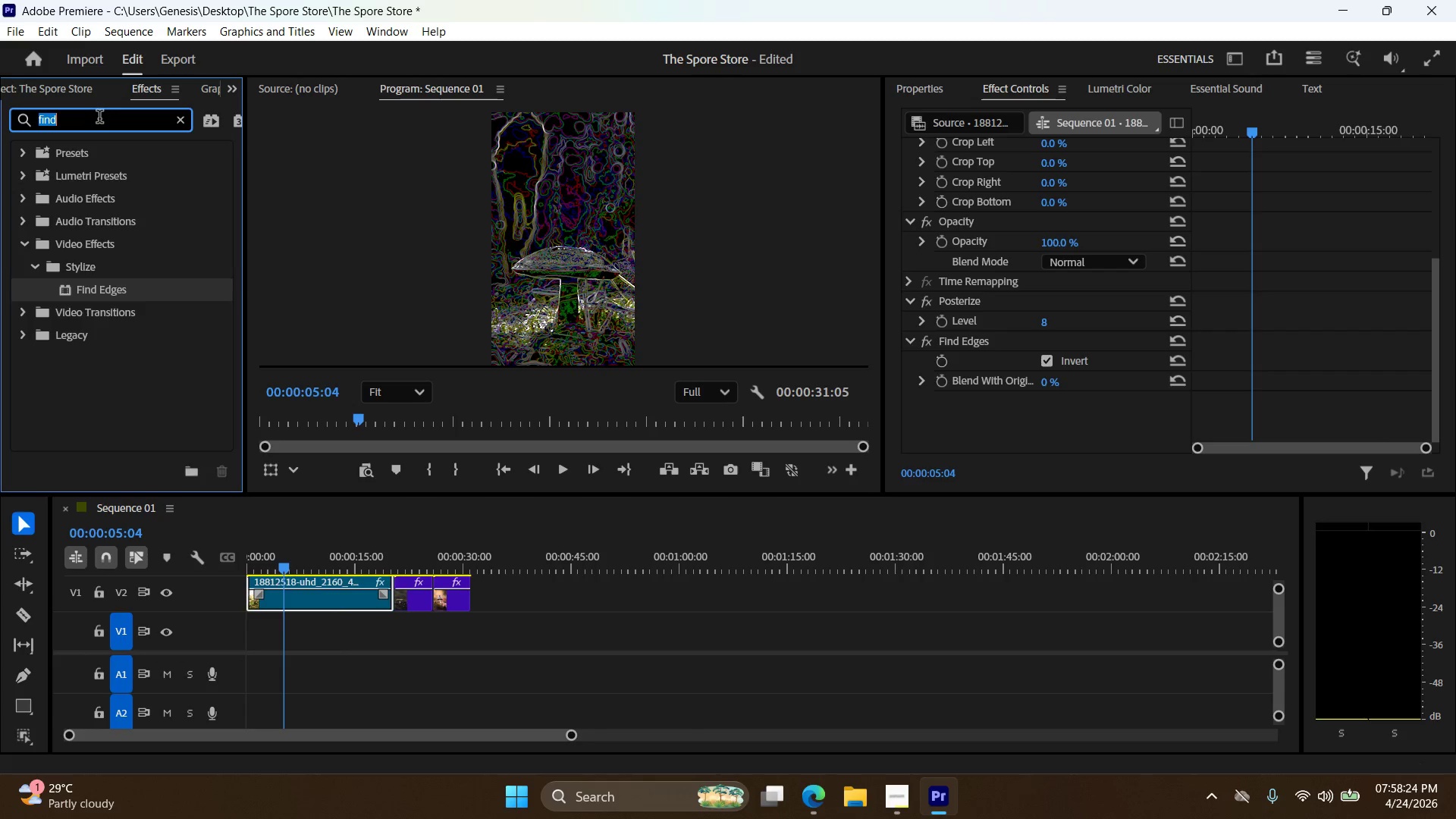 
triple_click([99, 118])
 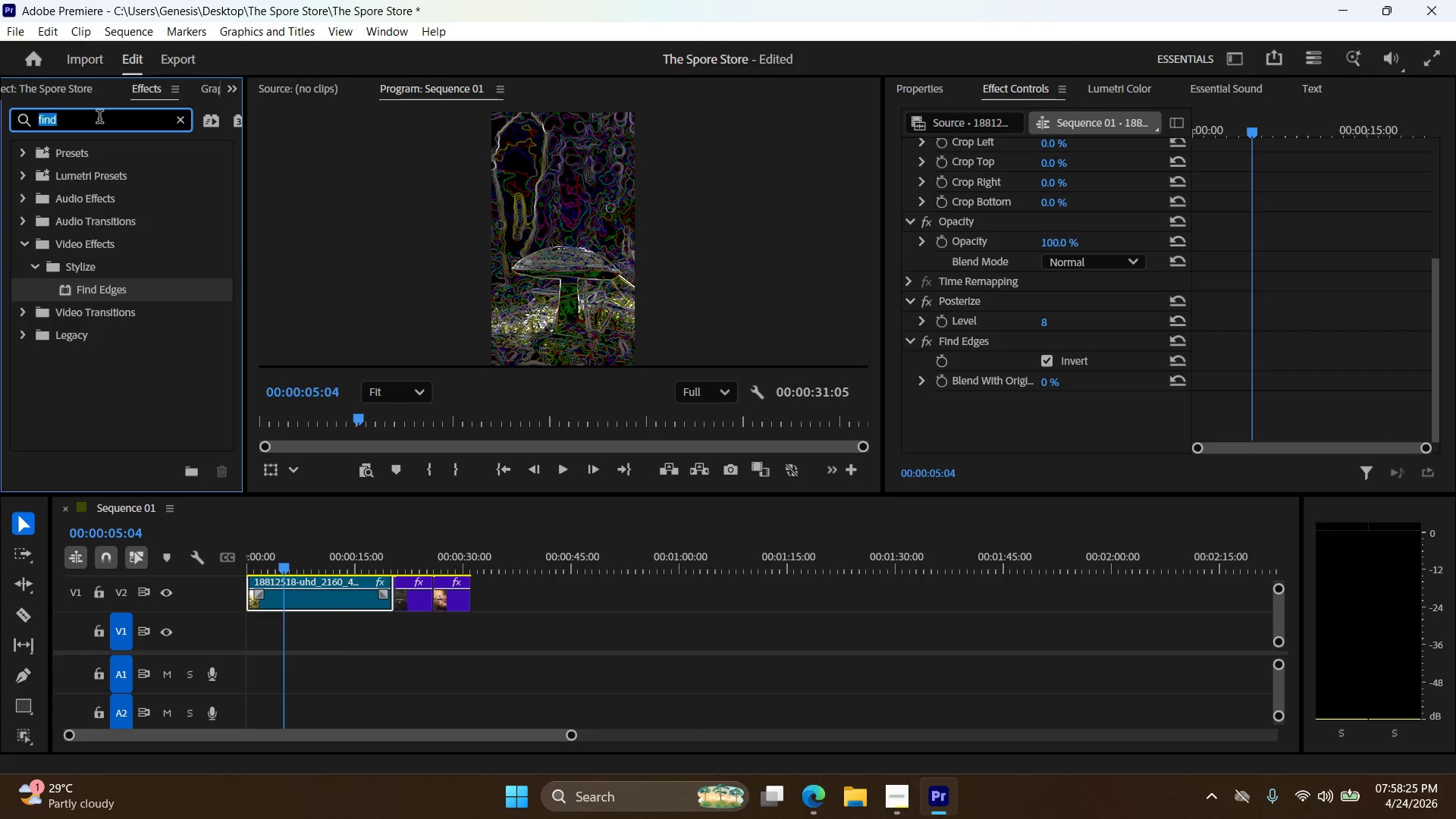 
type(gau)
 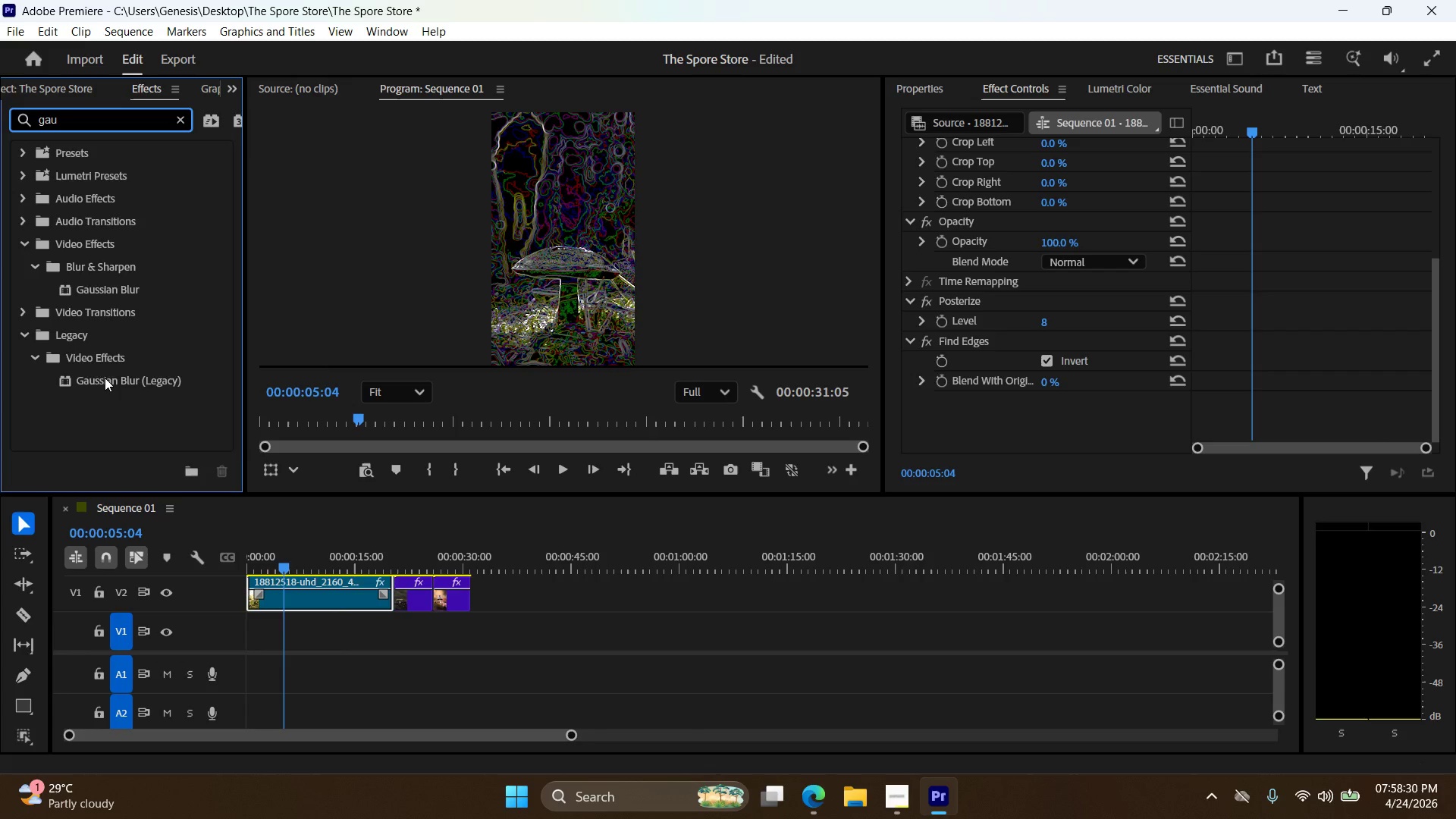 
wait(5.14)
 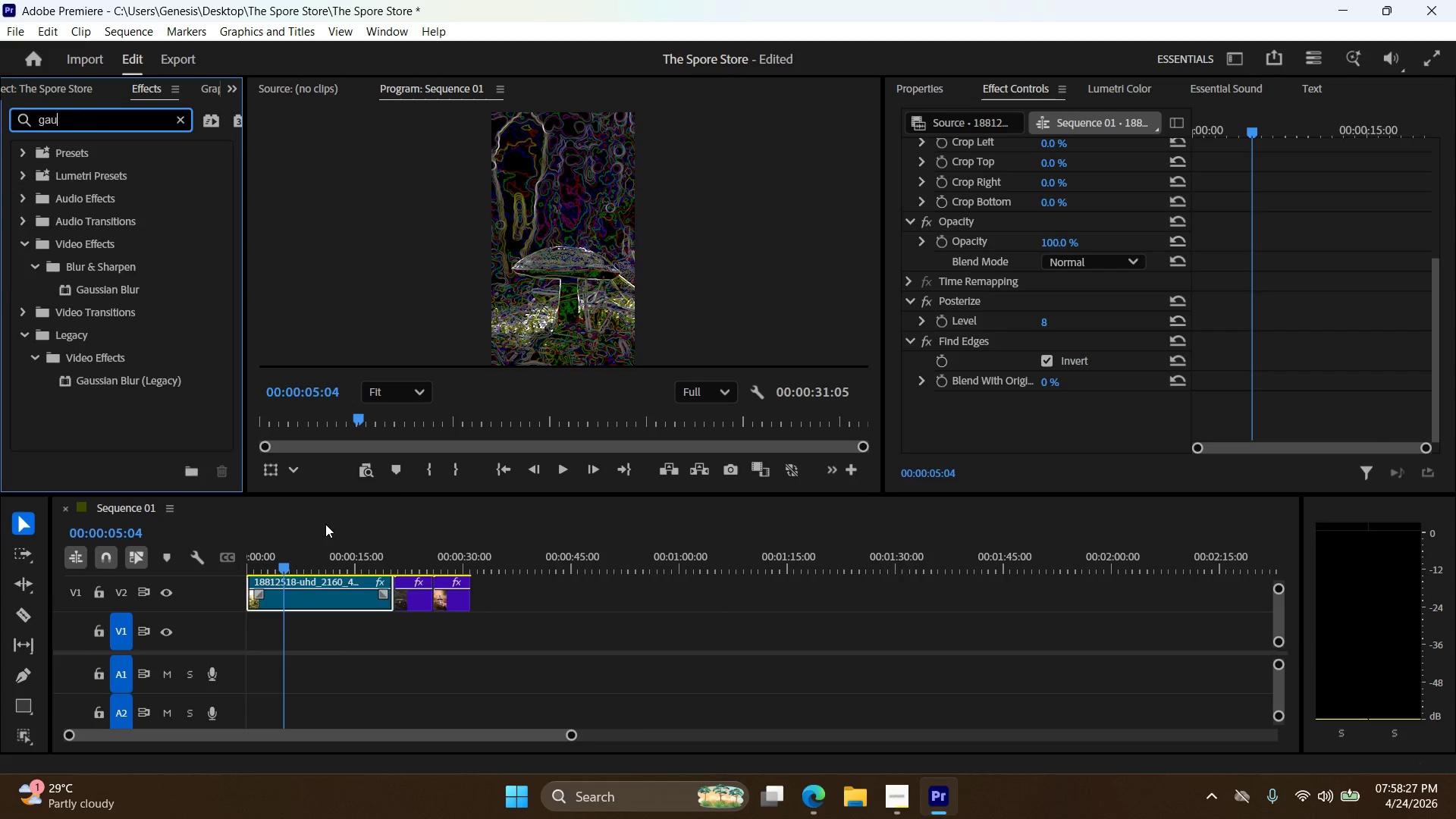 
left_click([109, 287])
 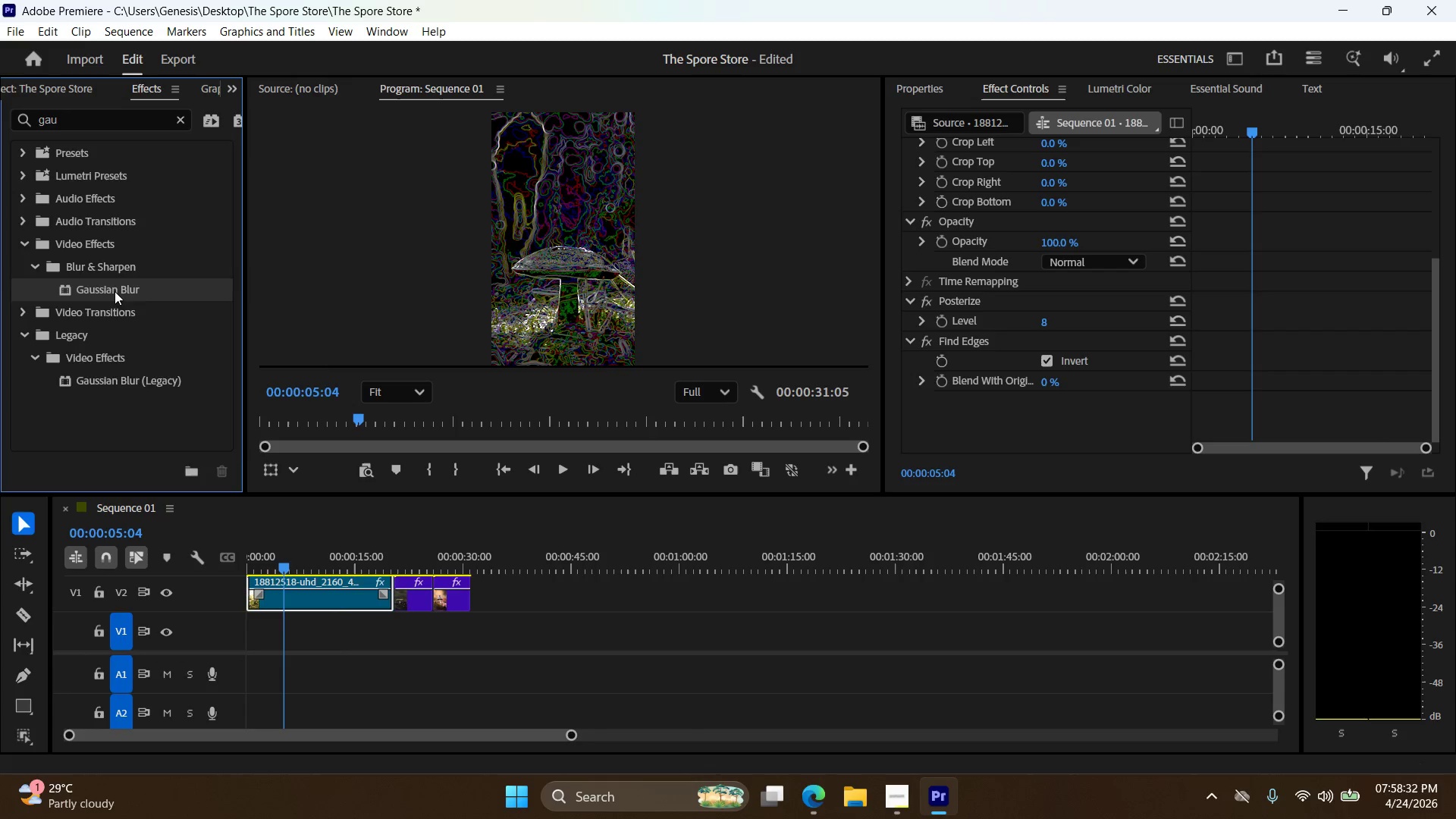 
left_click_drag(start_coordinate=[115, 290], to_coordinate=[321, 601])
 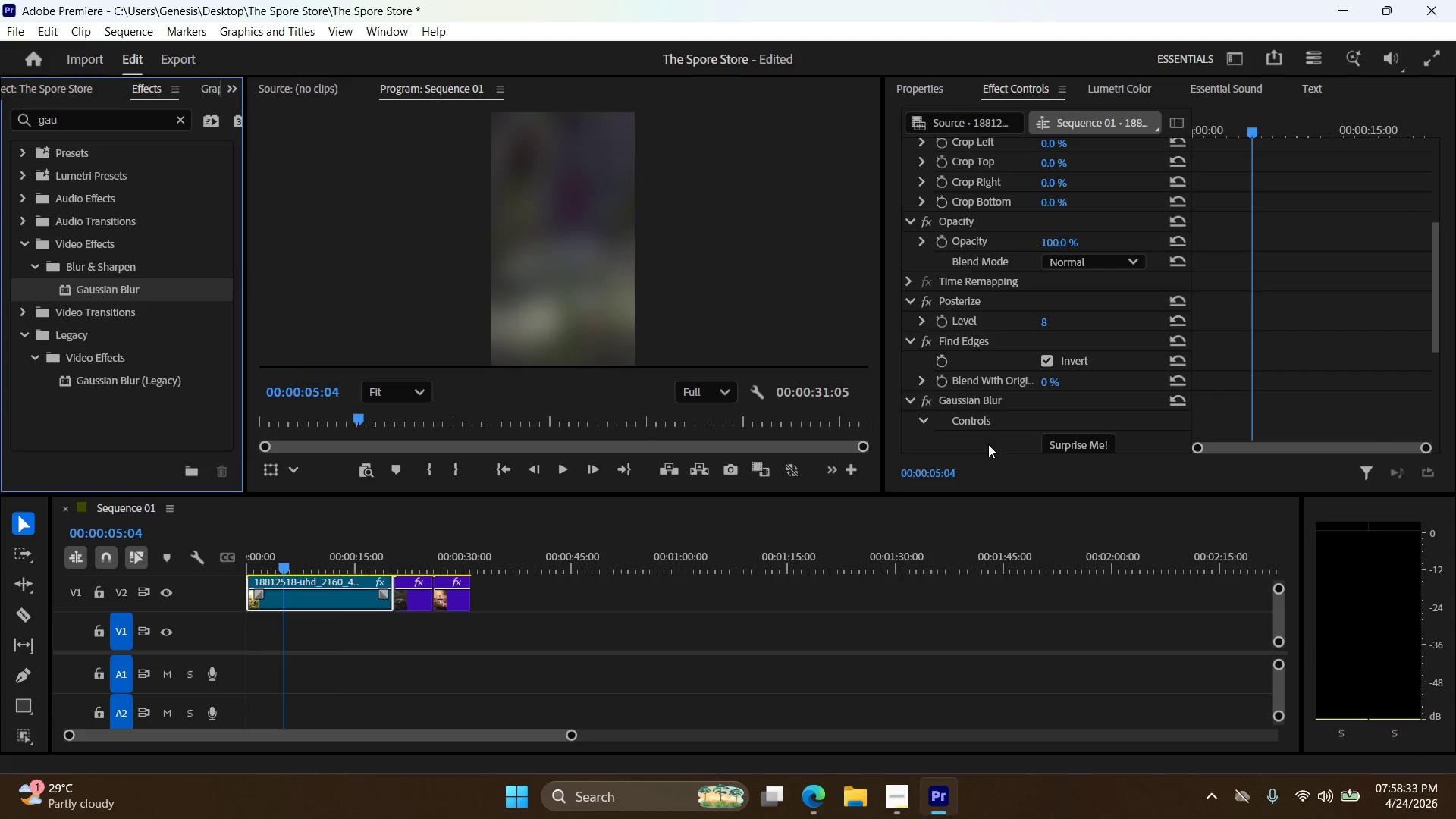 
scroll: coordinate [989, 386], scroll_direction: down, amount: 7.0
 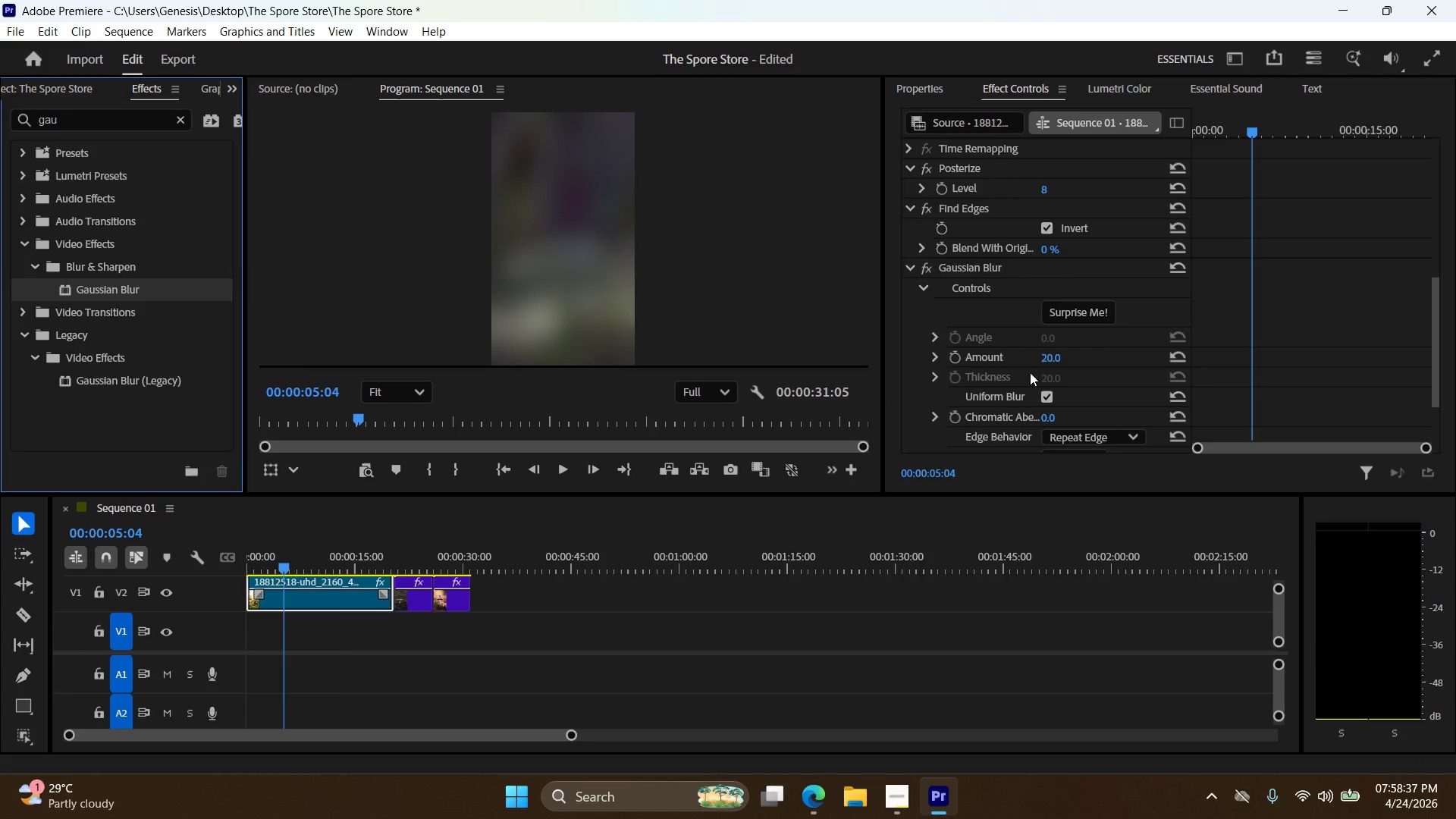 
left_click([1053, 357])
 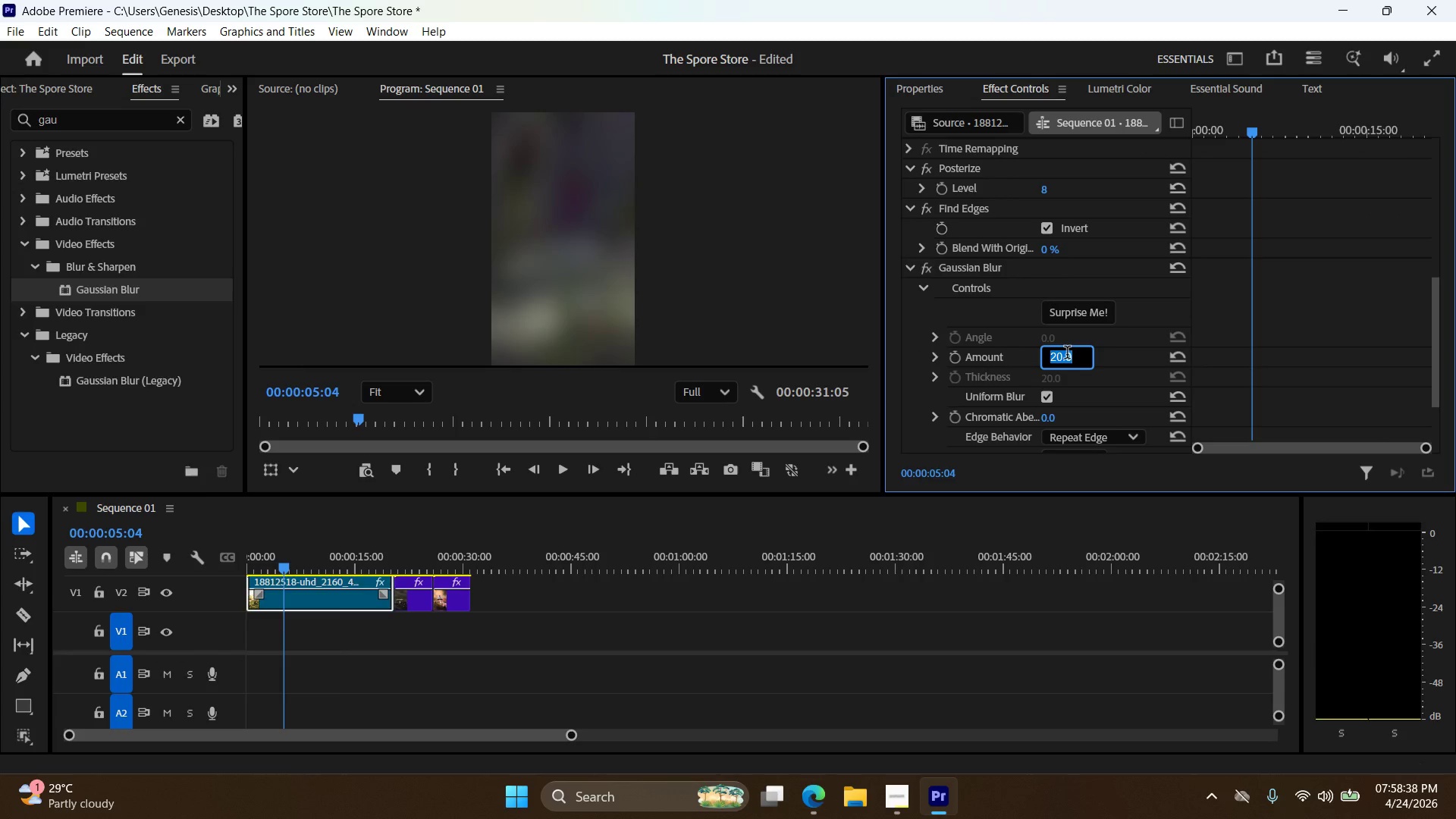 
double_click([1067, 354])
 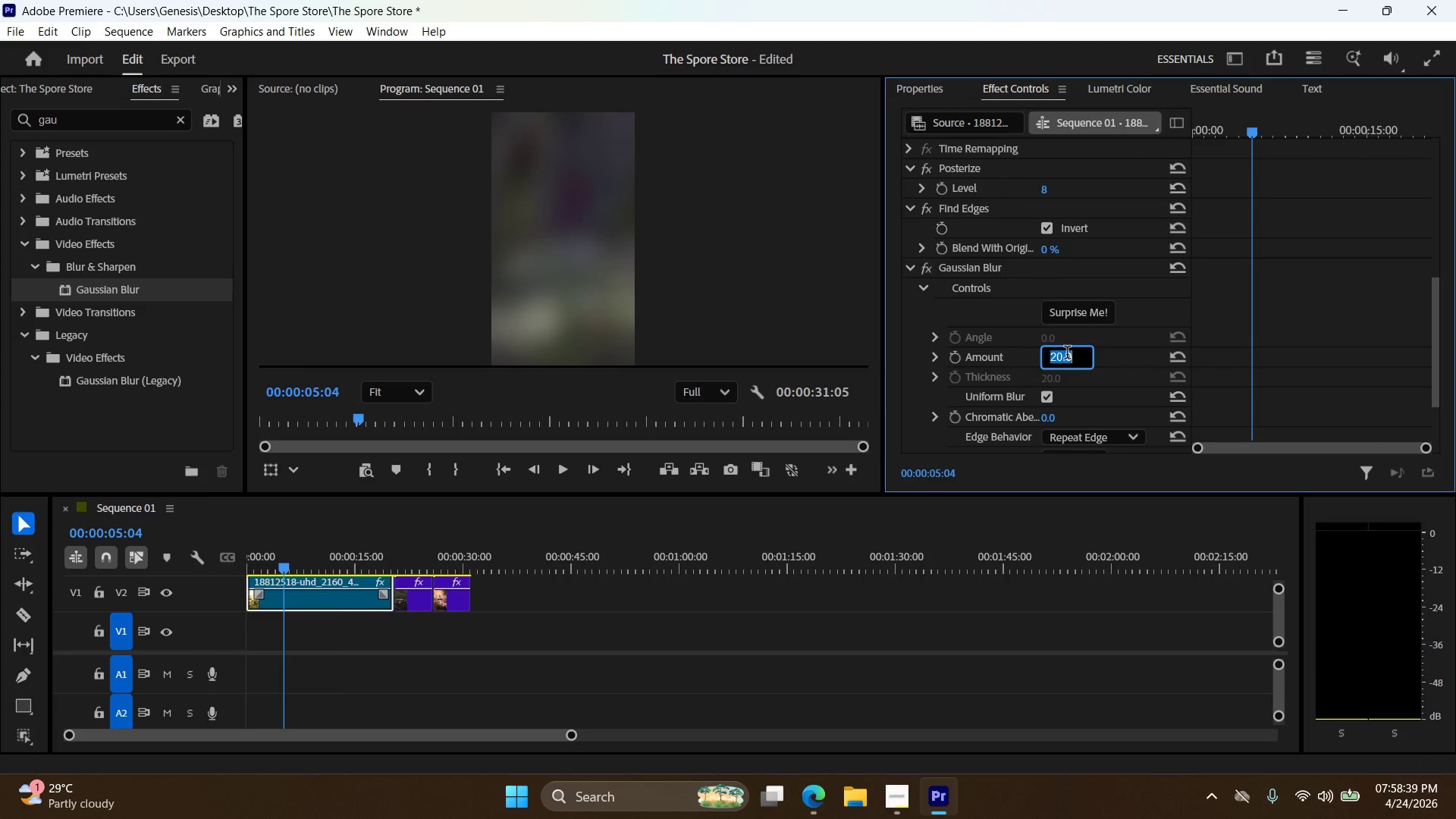 
triple_click([1067, 354])
 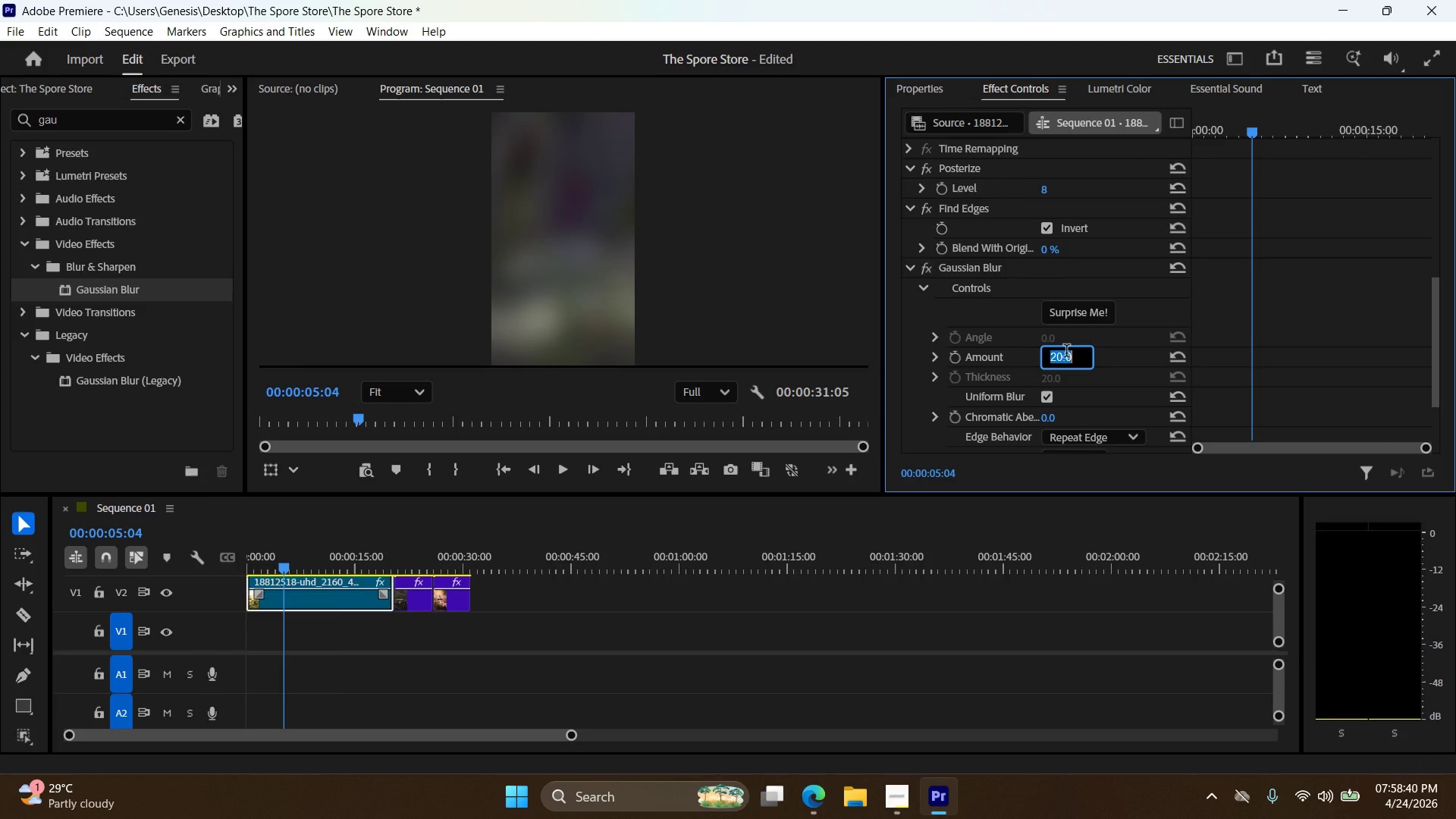 
key(Numpad5)
 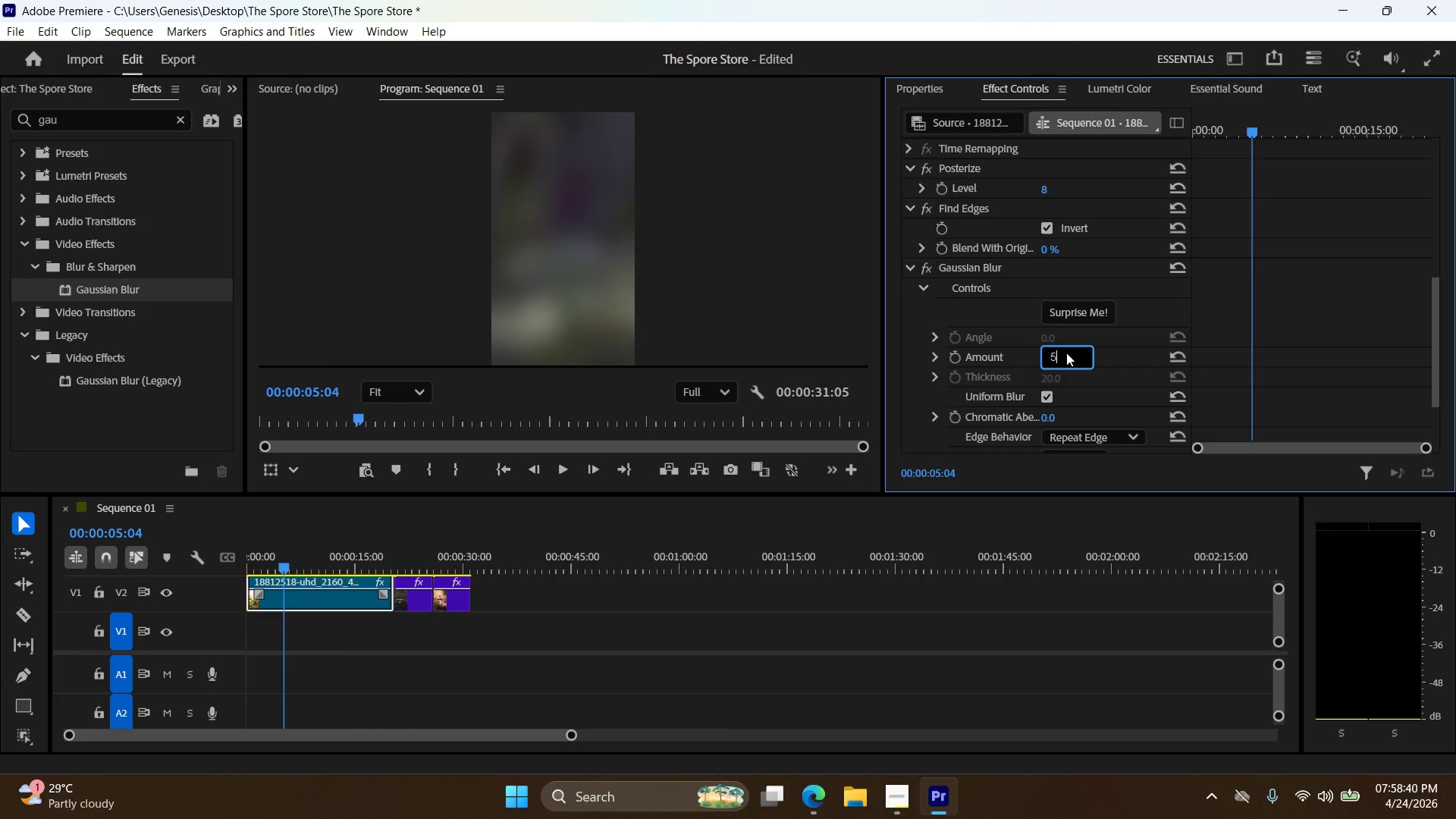 
key(NumpadEnter)
 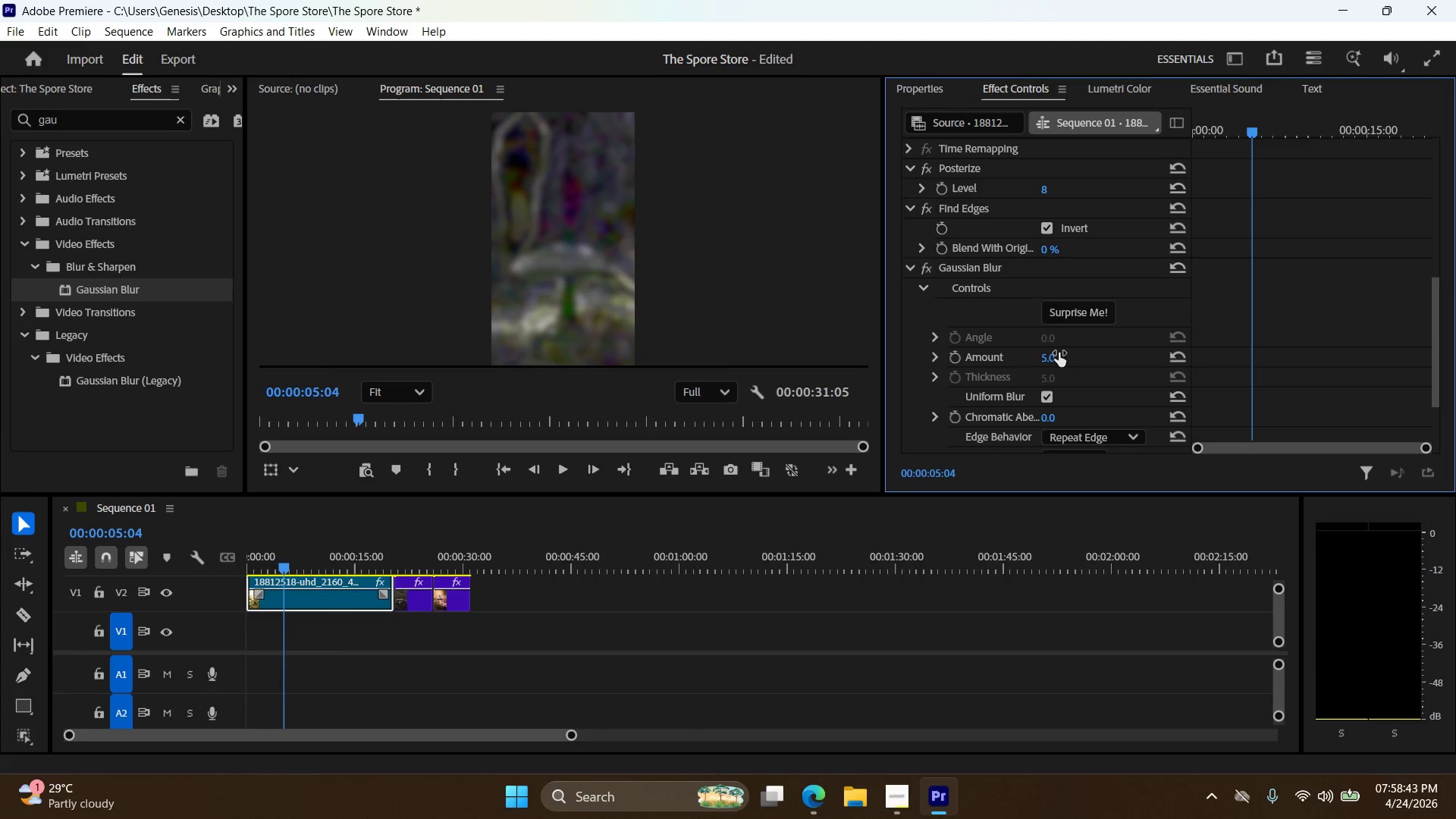 
double_click([1067, 354])
 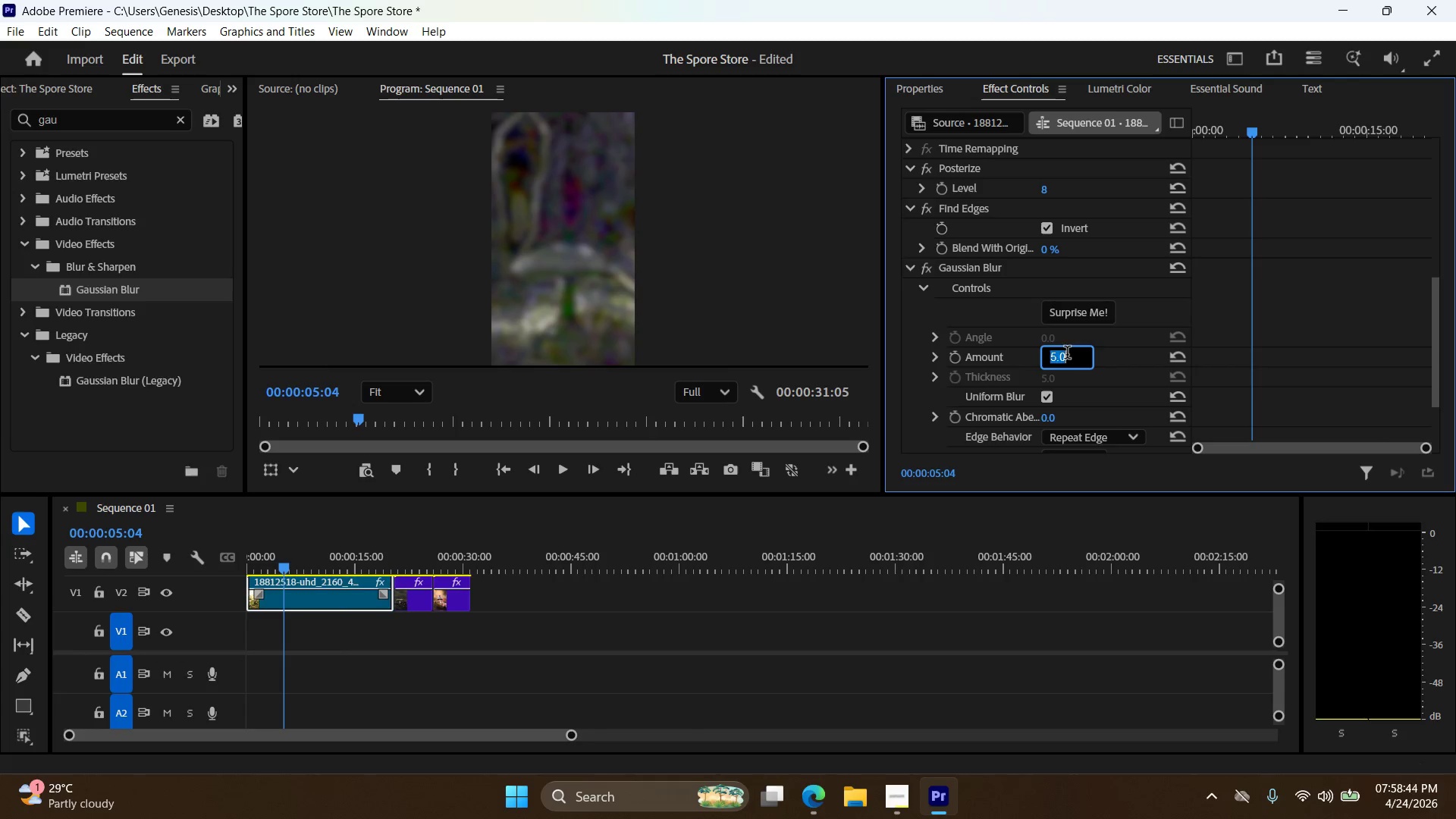 
triple_click([1067, 354])
 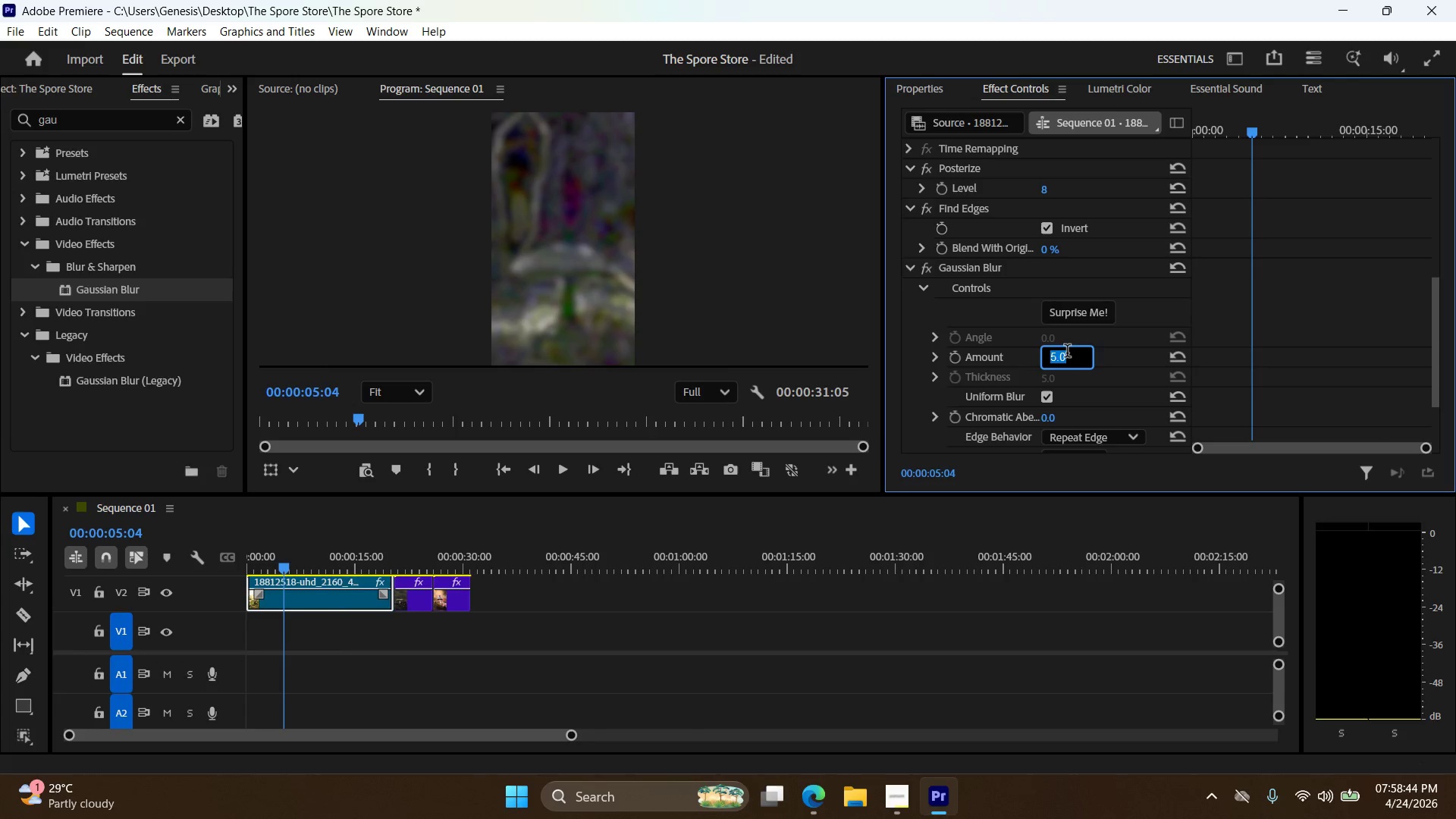 
key(Numpad1)
 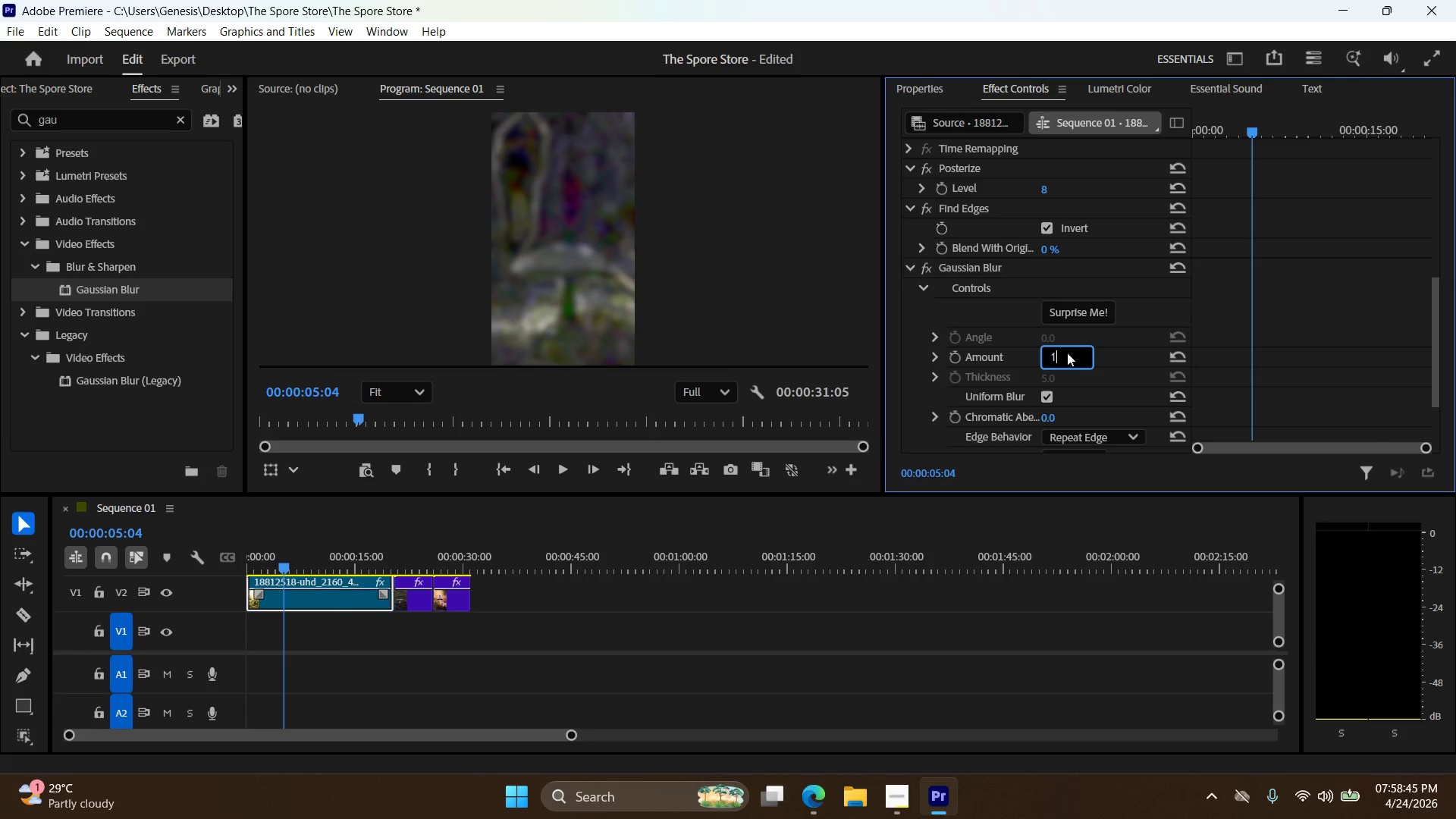 
key(NumpadEnter)
 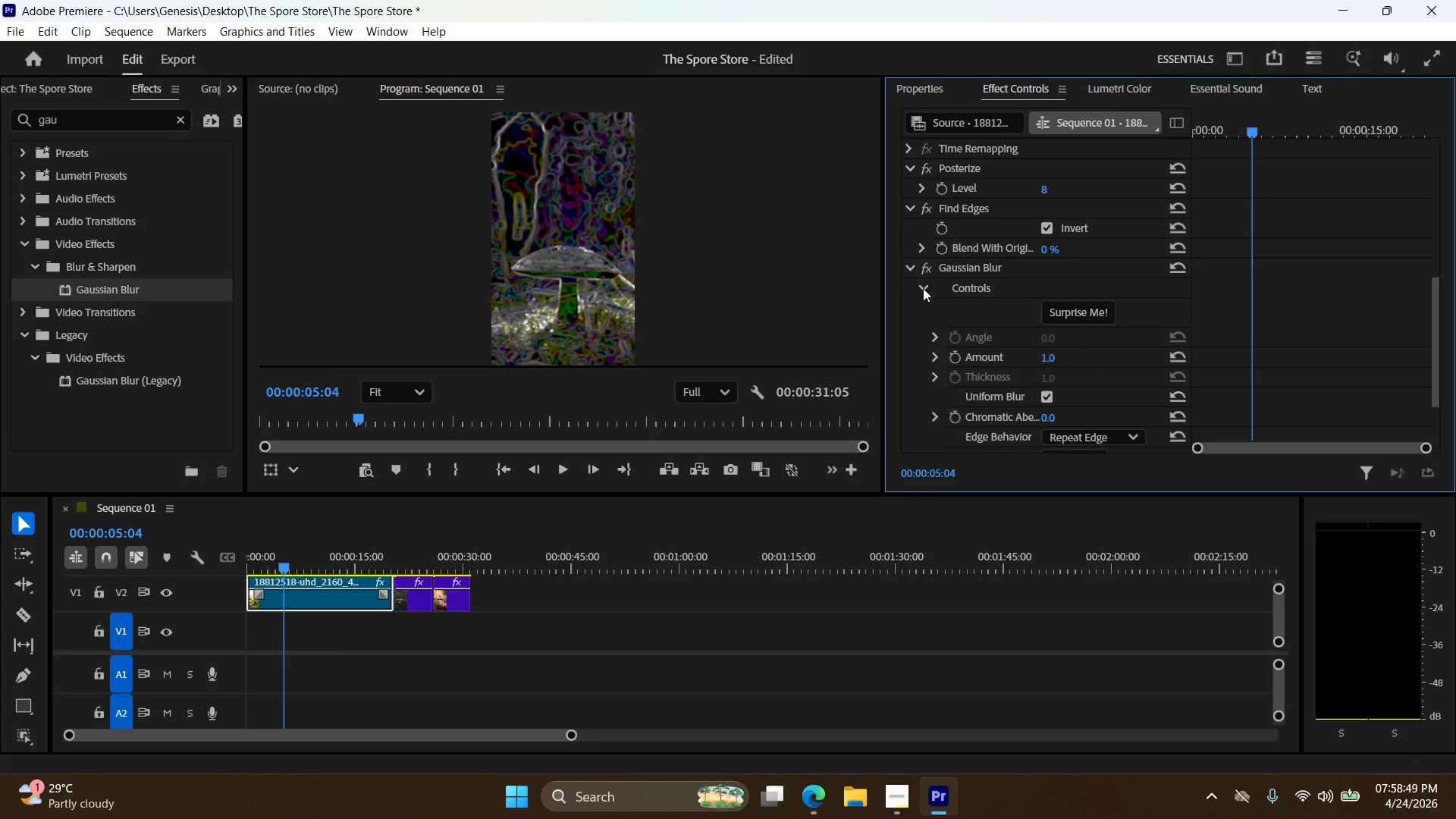 
wait(5.28)
 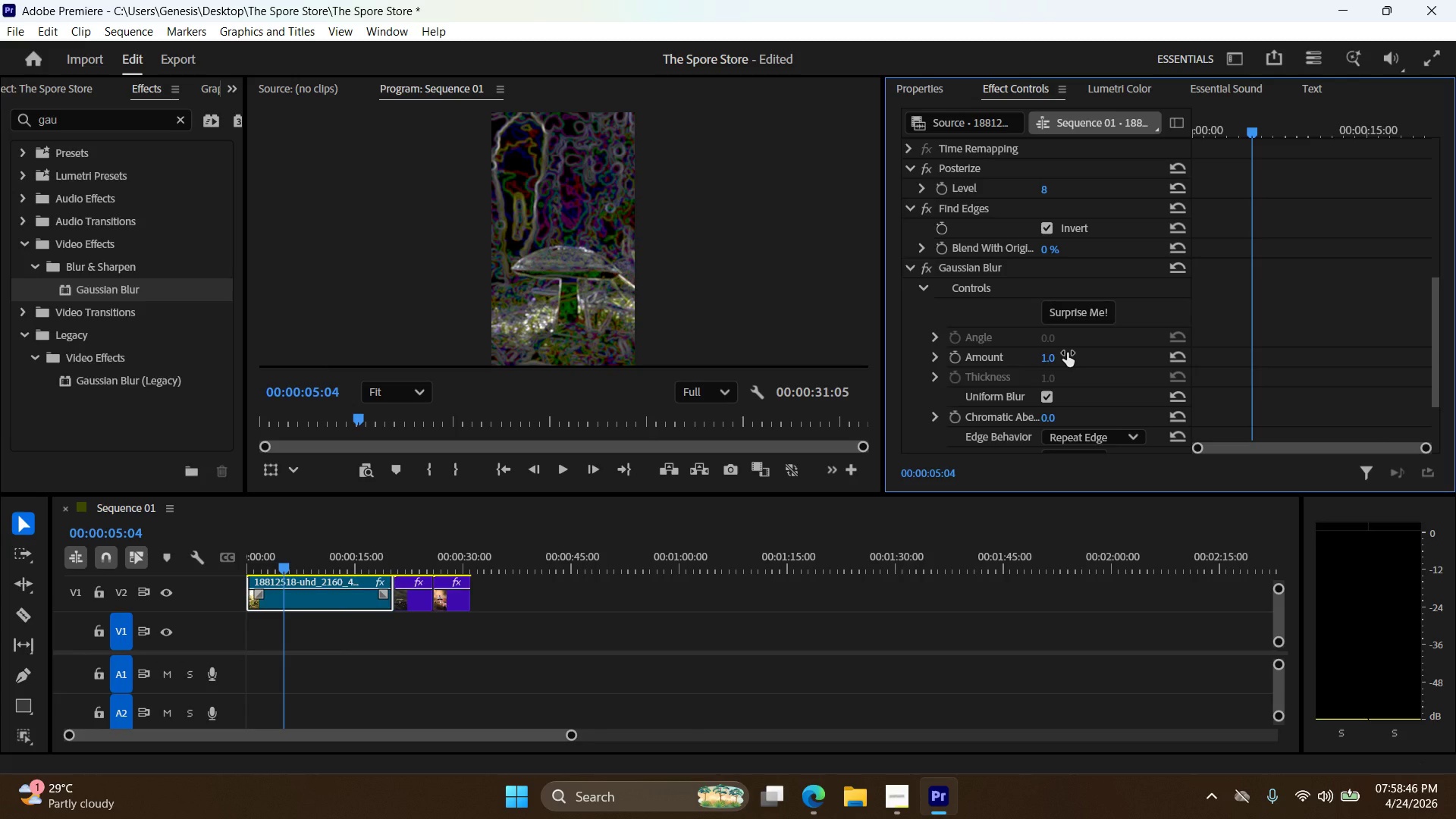 
double_click([1067, 354])
 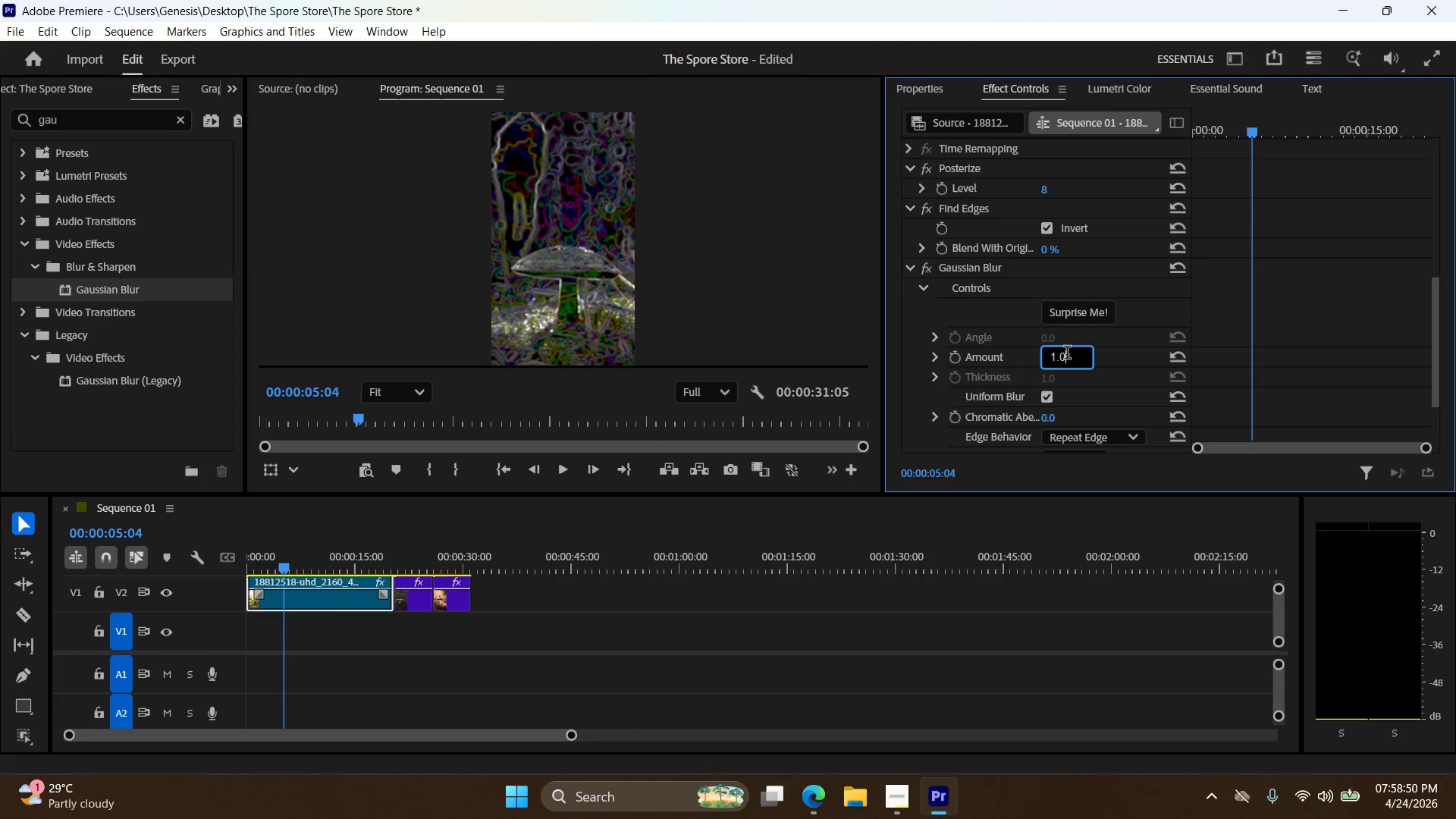 
triple_click([1067, 354])
 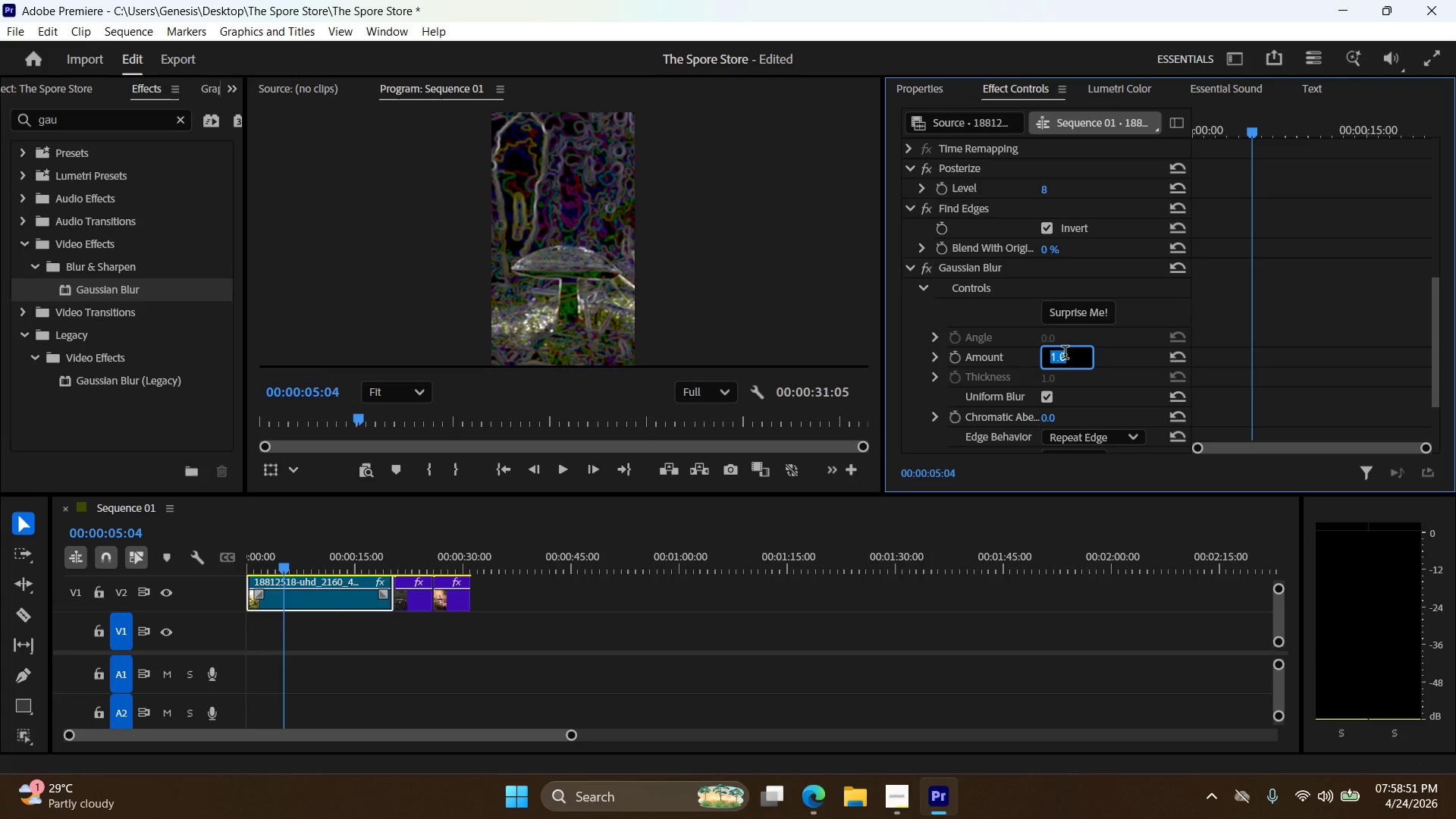 
key(Numpad0)
 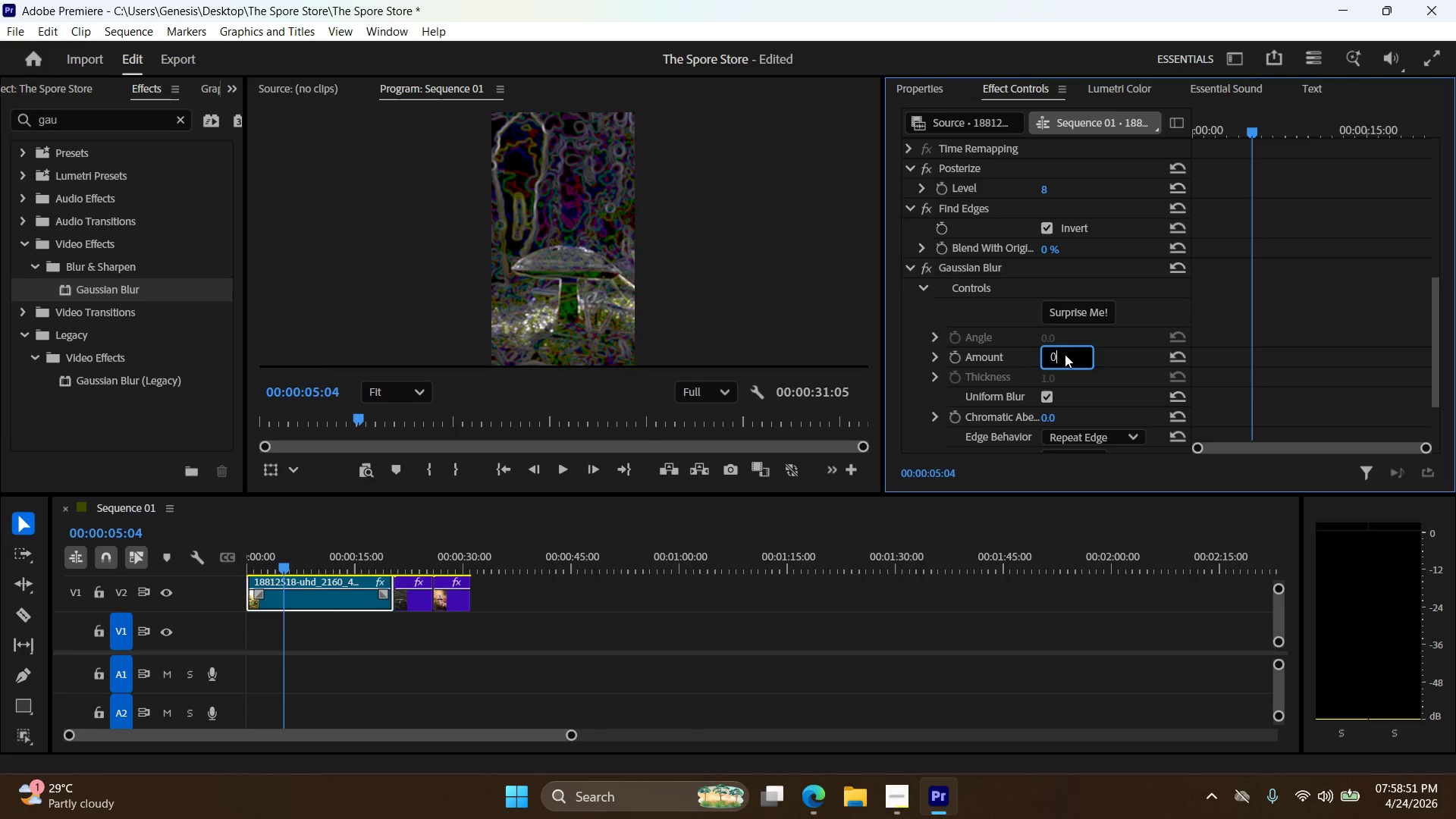 
key(NumpadEnter)
 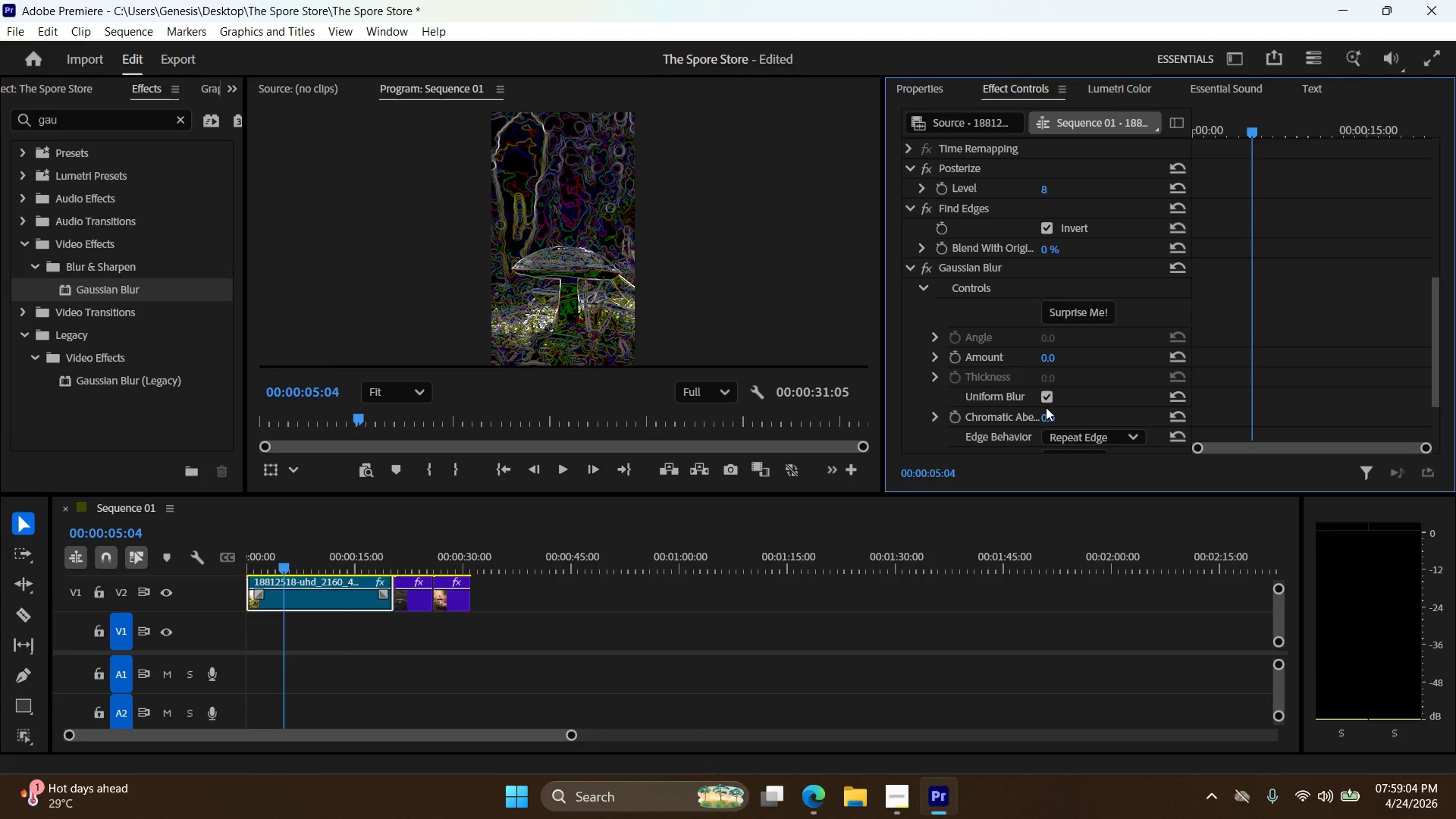 
wait(17.38)
 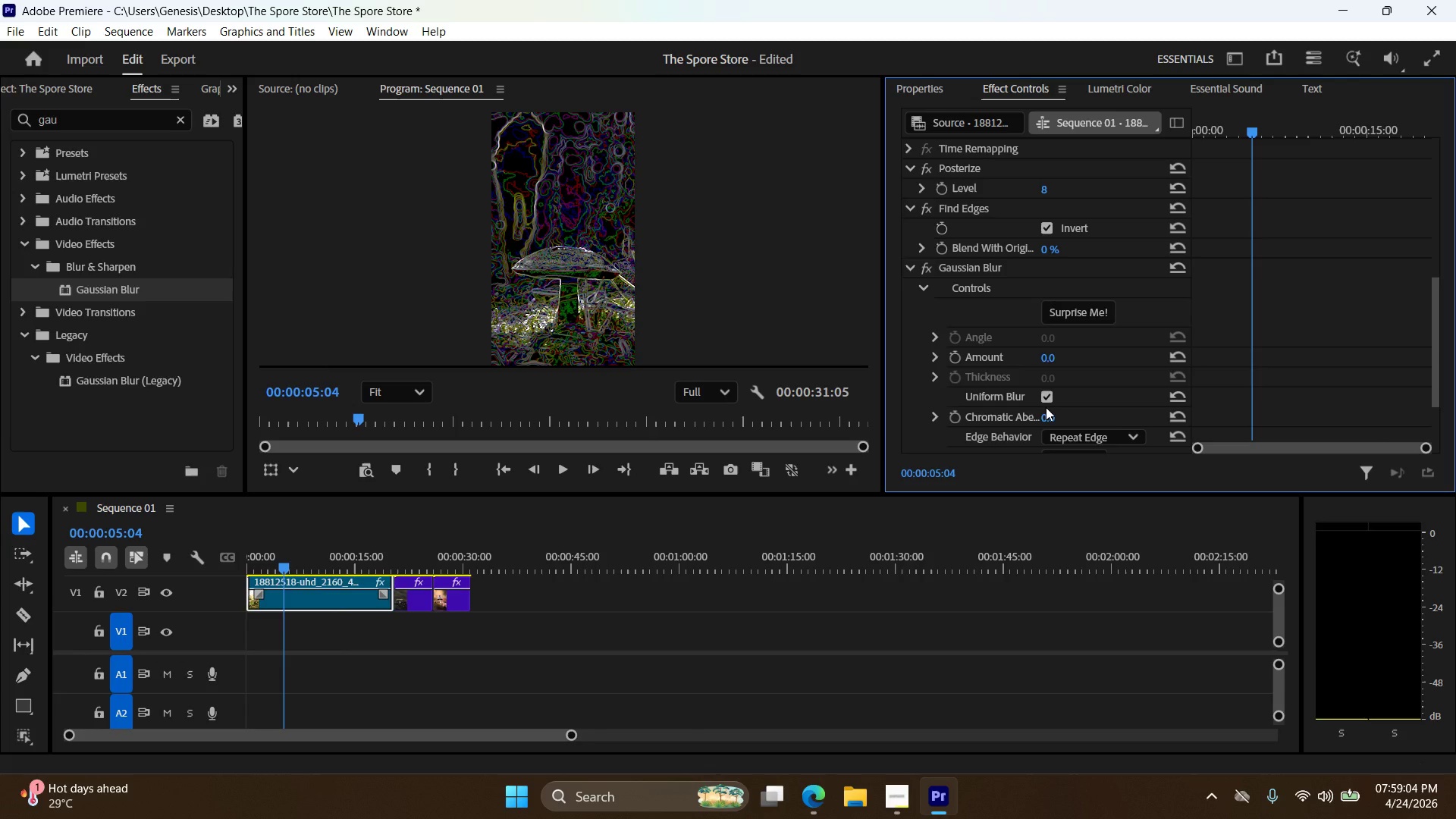 
left_click([475, 49])
 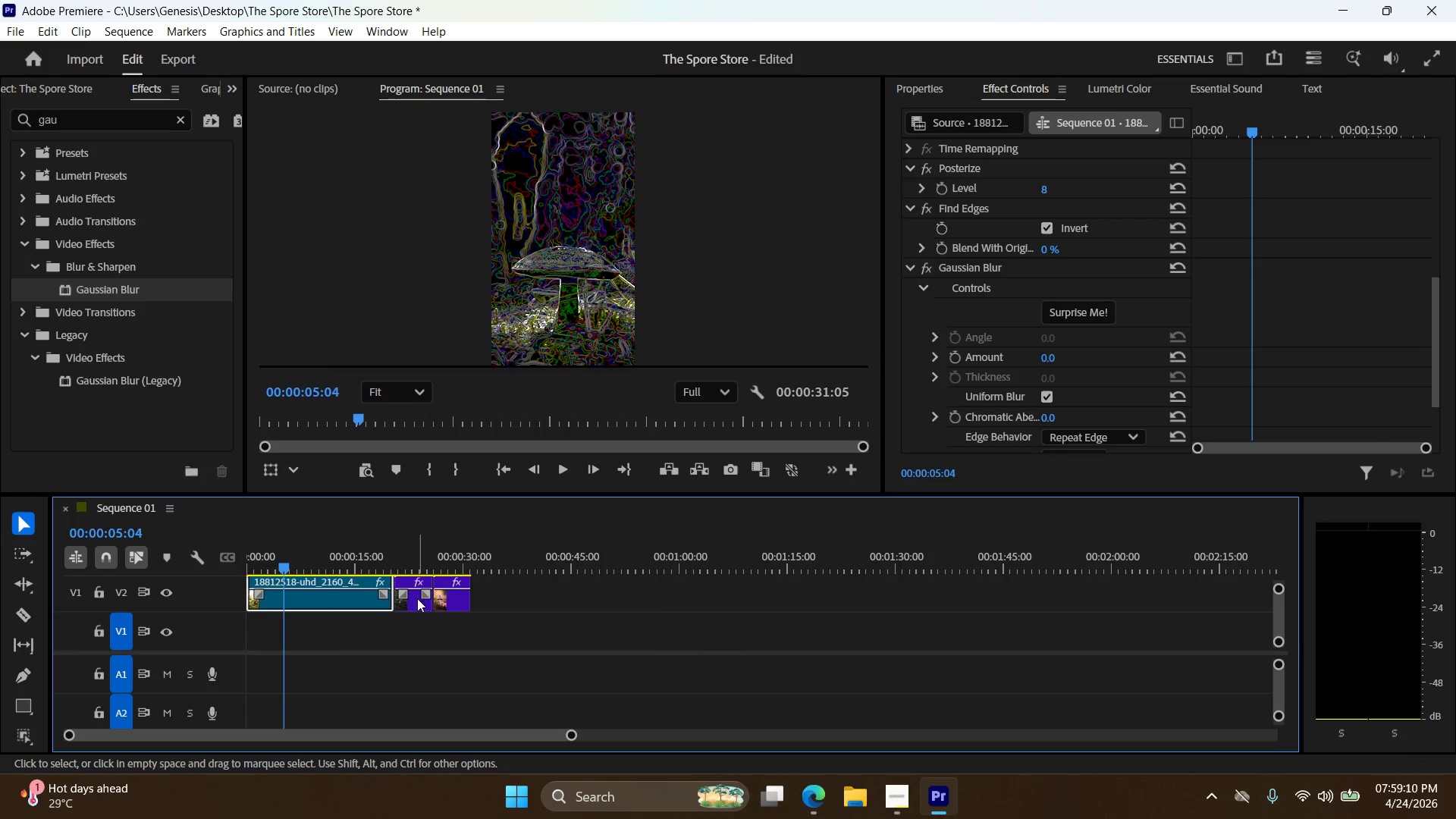 
left_click([417, 604])
 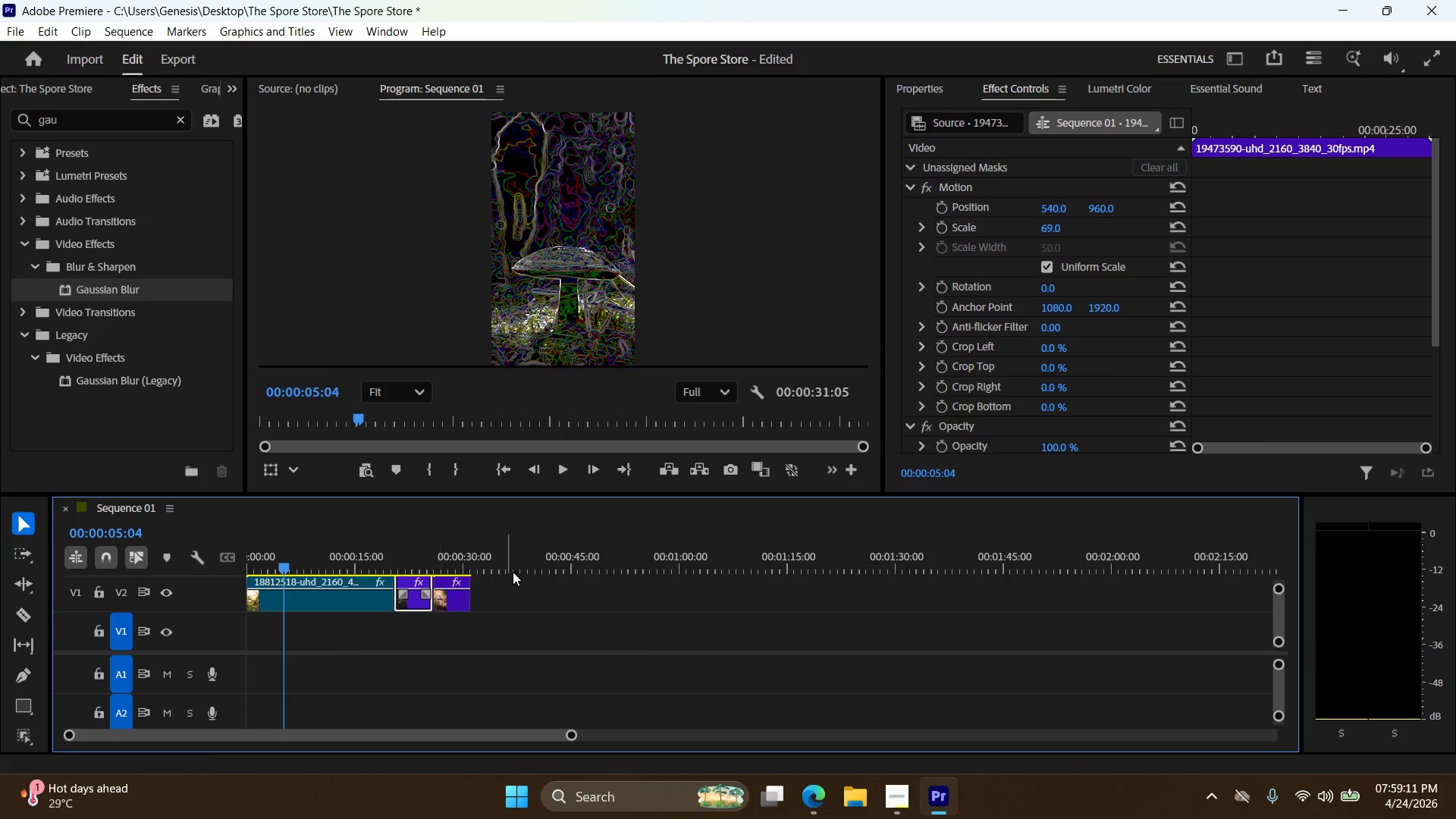 
scroll: coordinate [950, 410], scroll_direction: down, amount: 4.0
 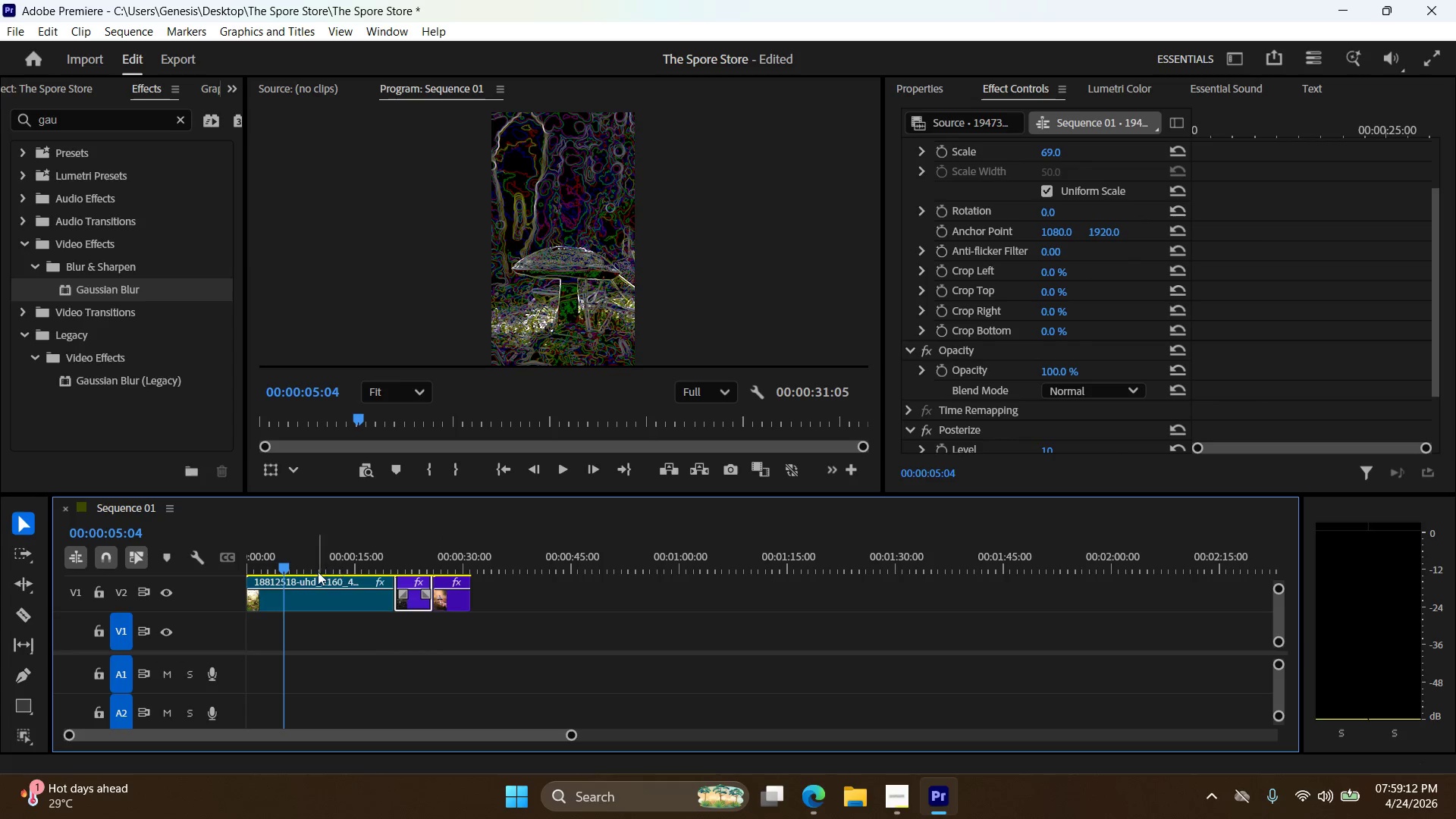 
left_click_drag(start_coordinate=[290, 569], to_coordinate=[419, 567])
 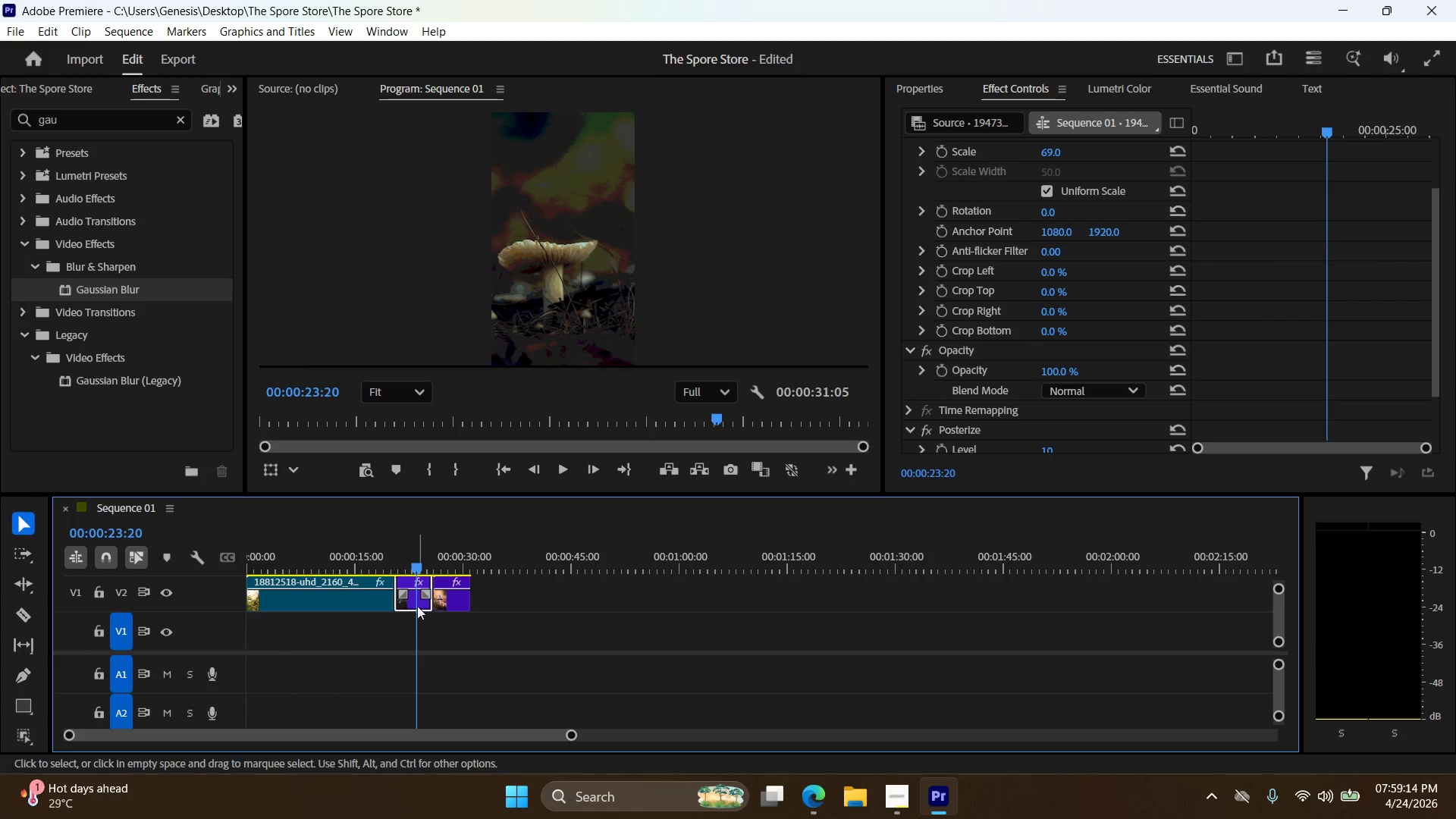 
right_click([417, 605])
 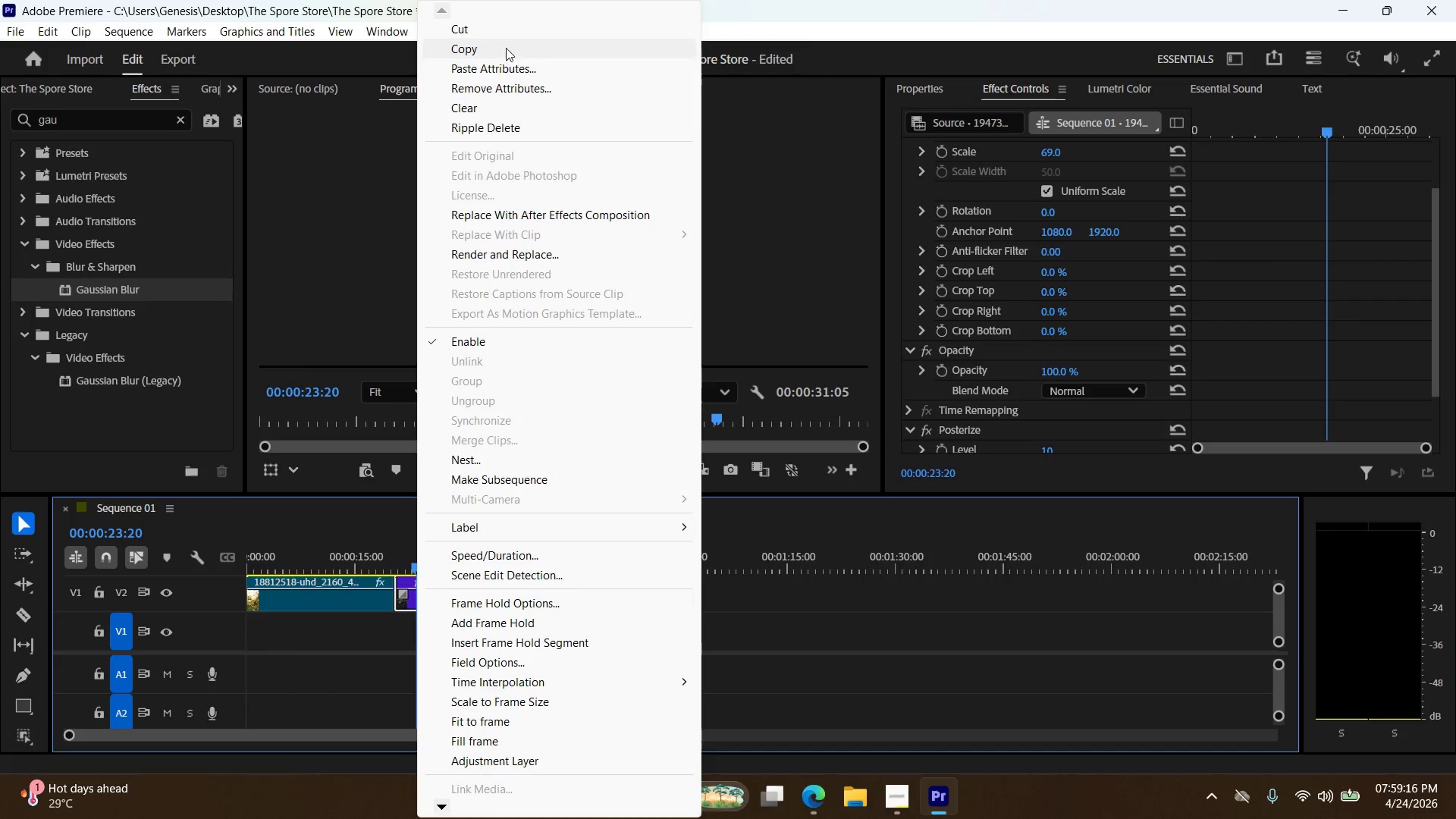 
left_click([506, 67])
 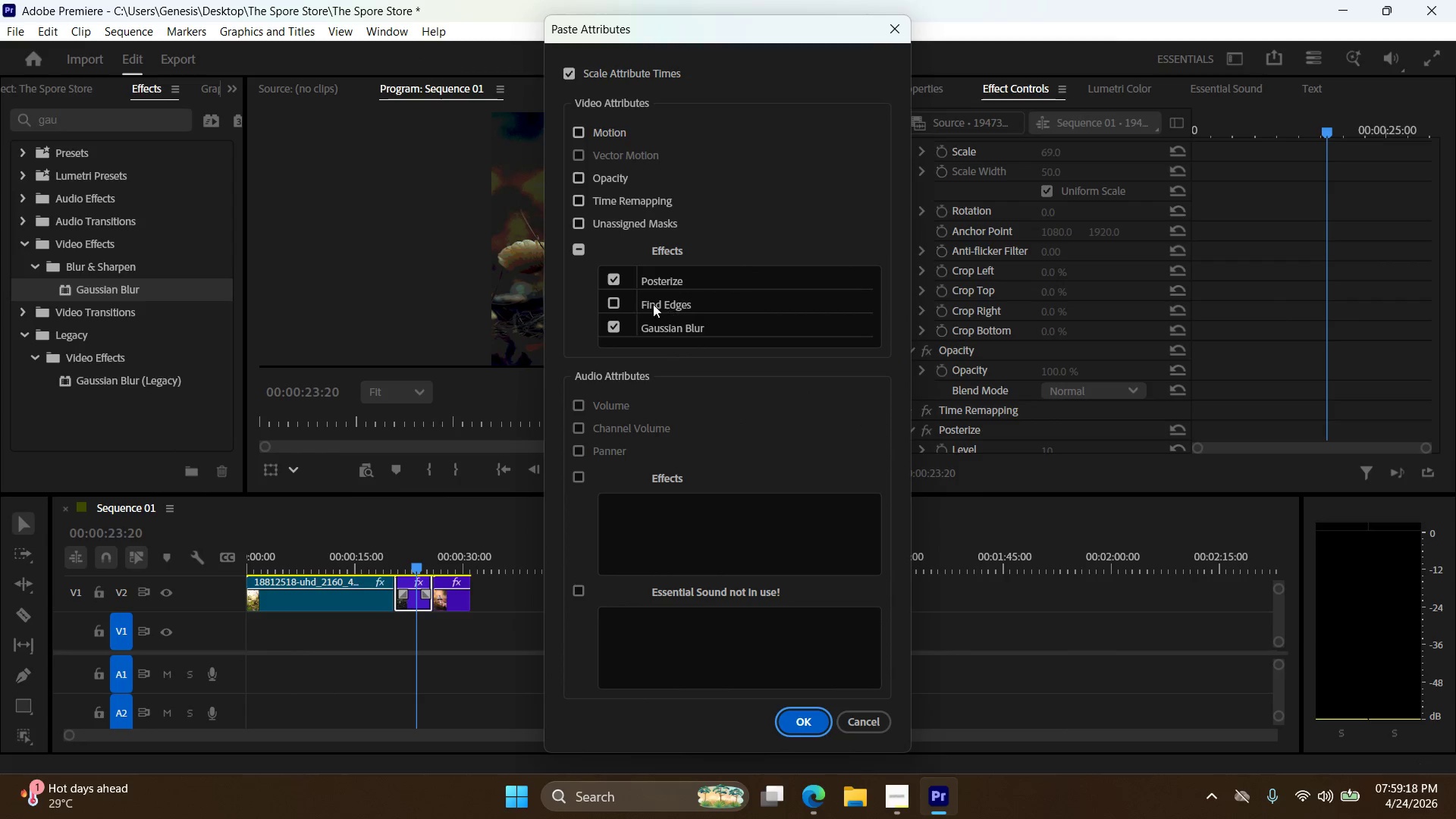 
left_click([617, 302])
 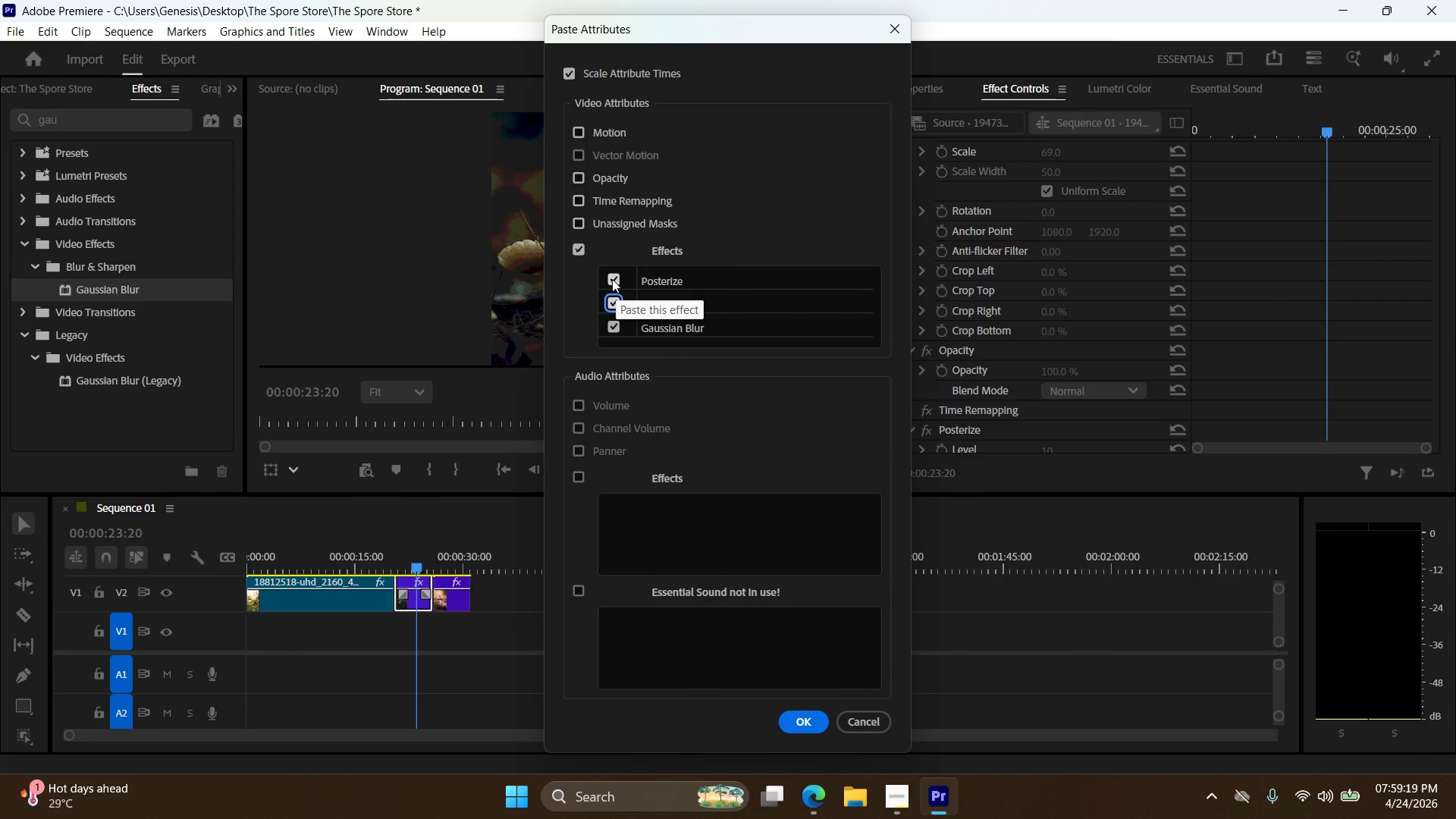 
left_click([612, 279])
 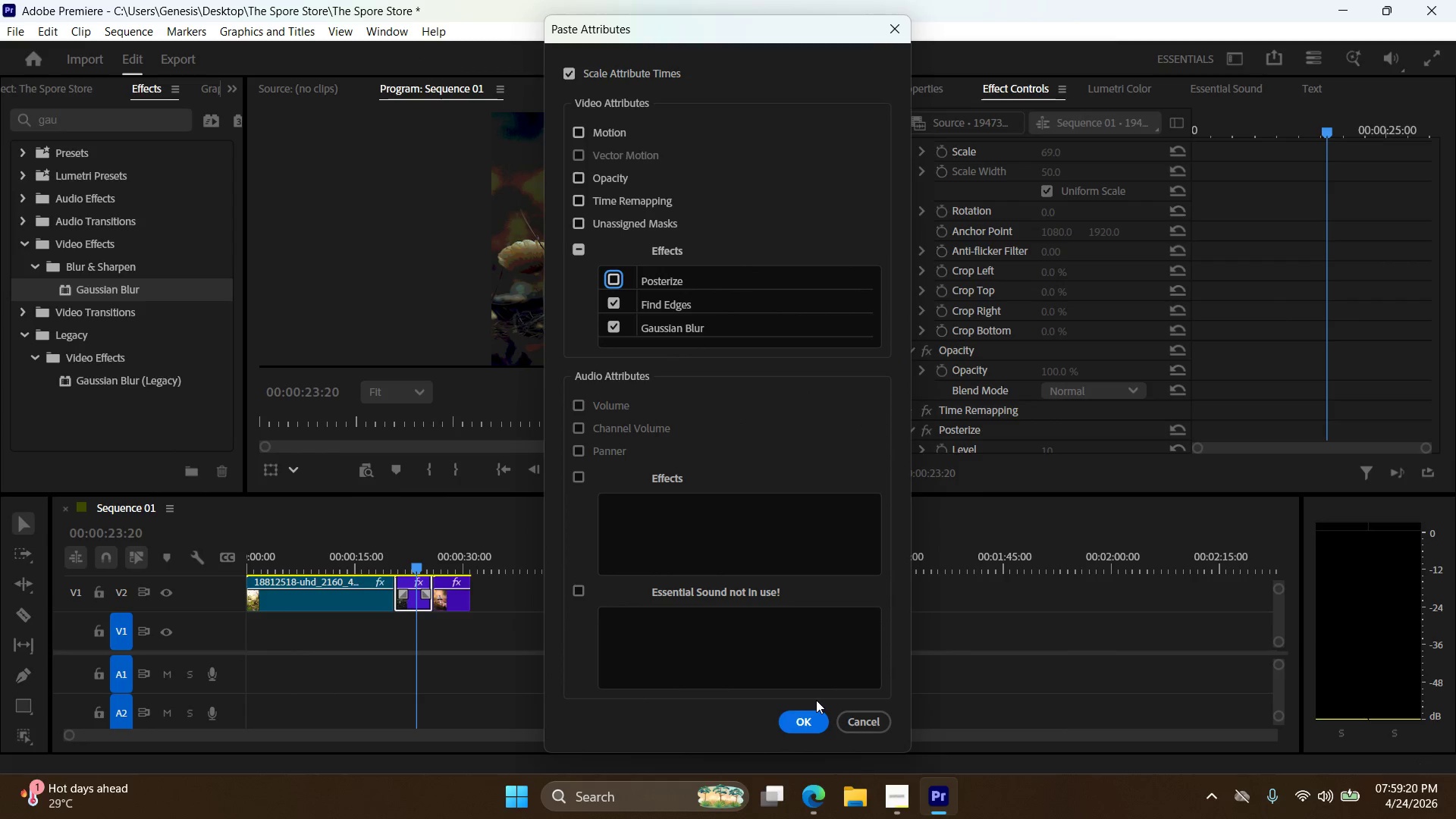 
left_click([811, 722])
 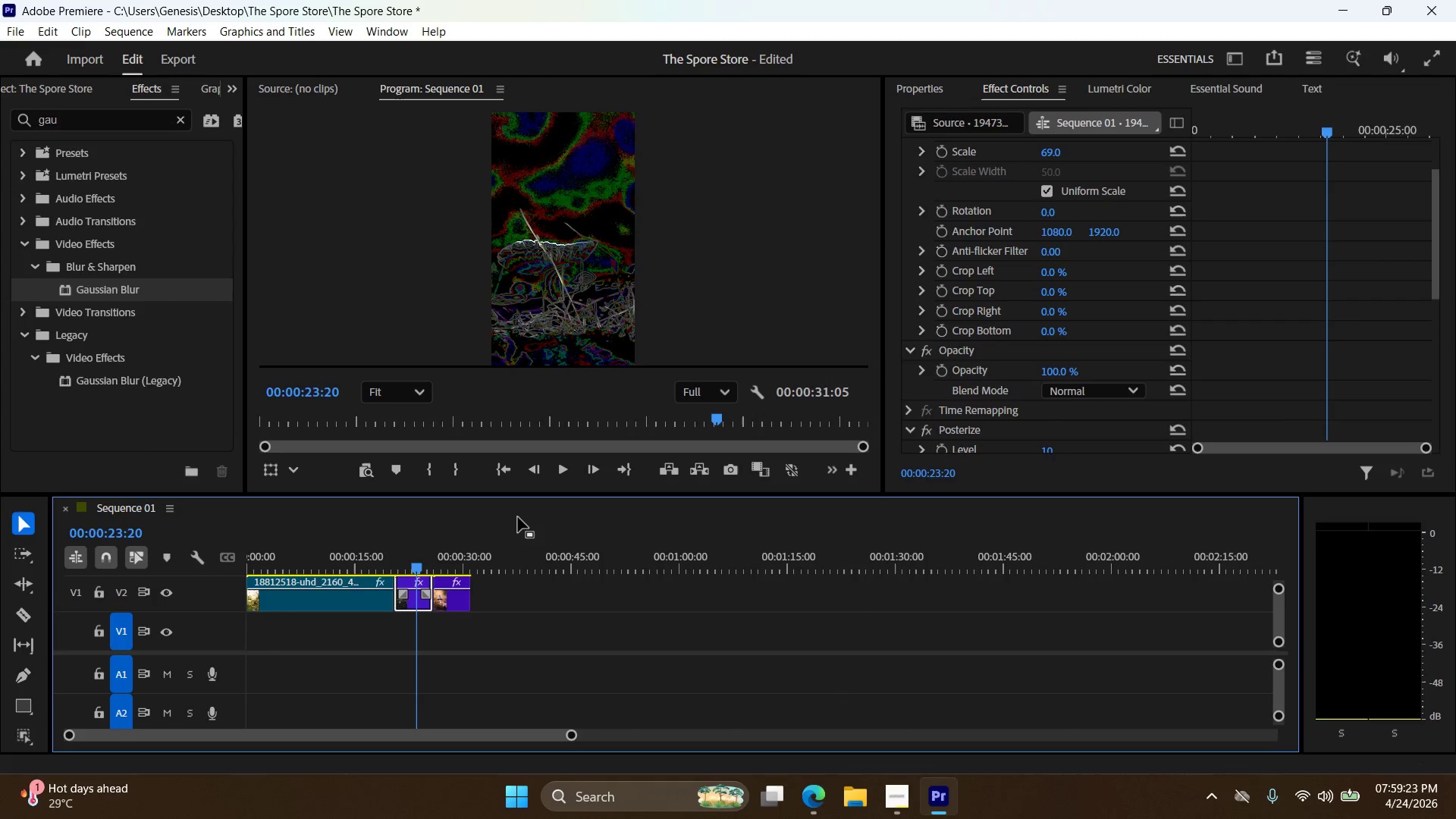 
left_click([563, 472])
 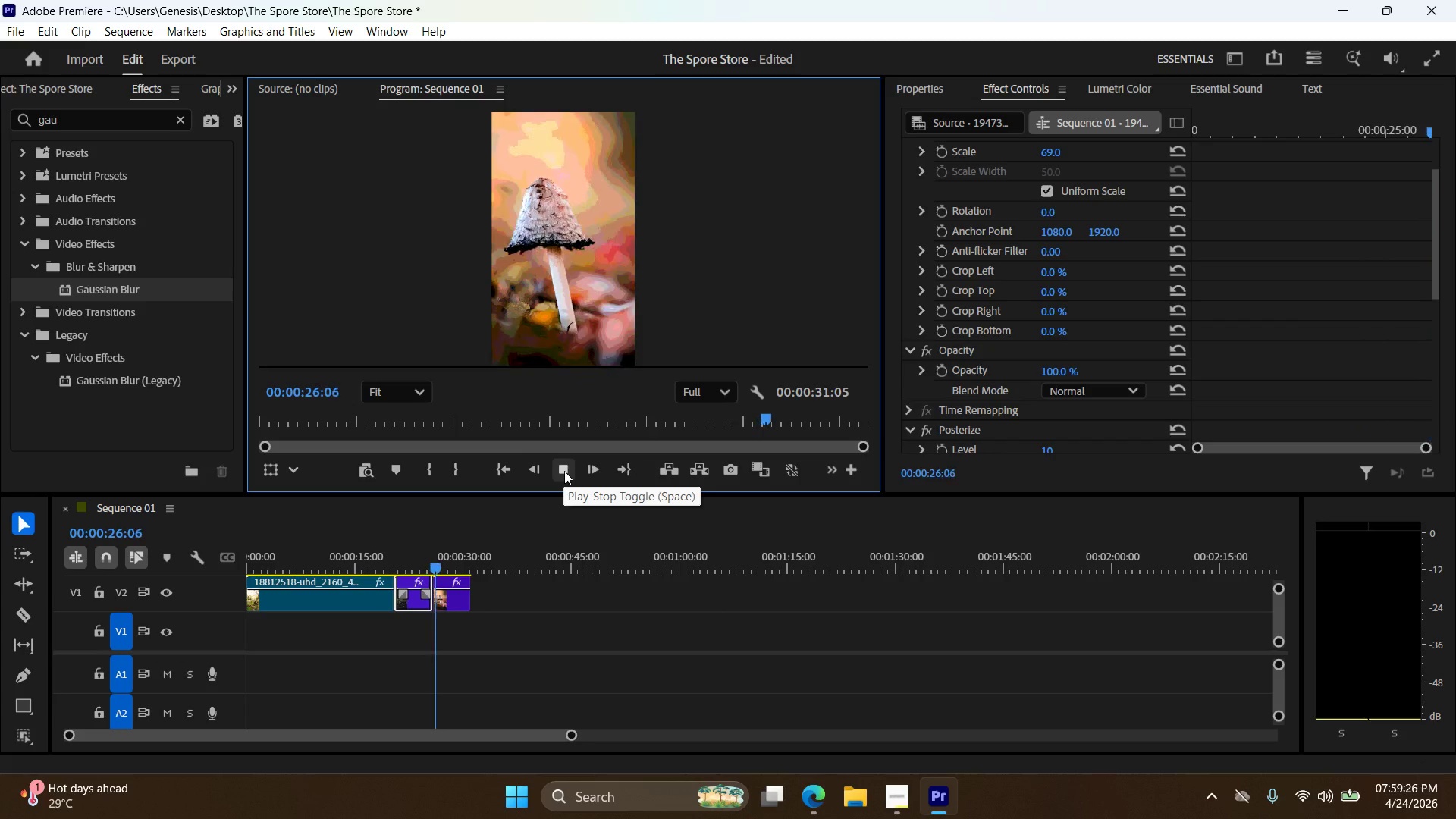 
left_click([564, 470])
 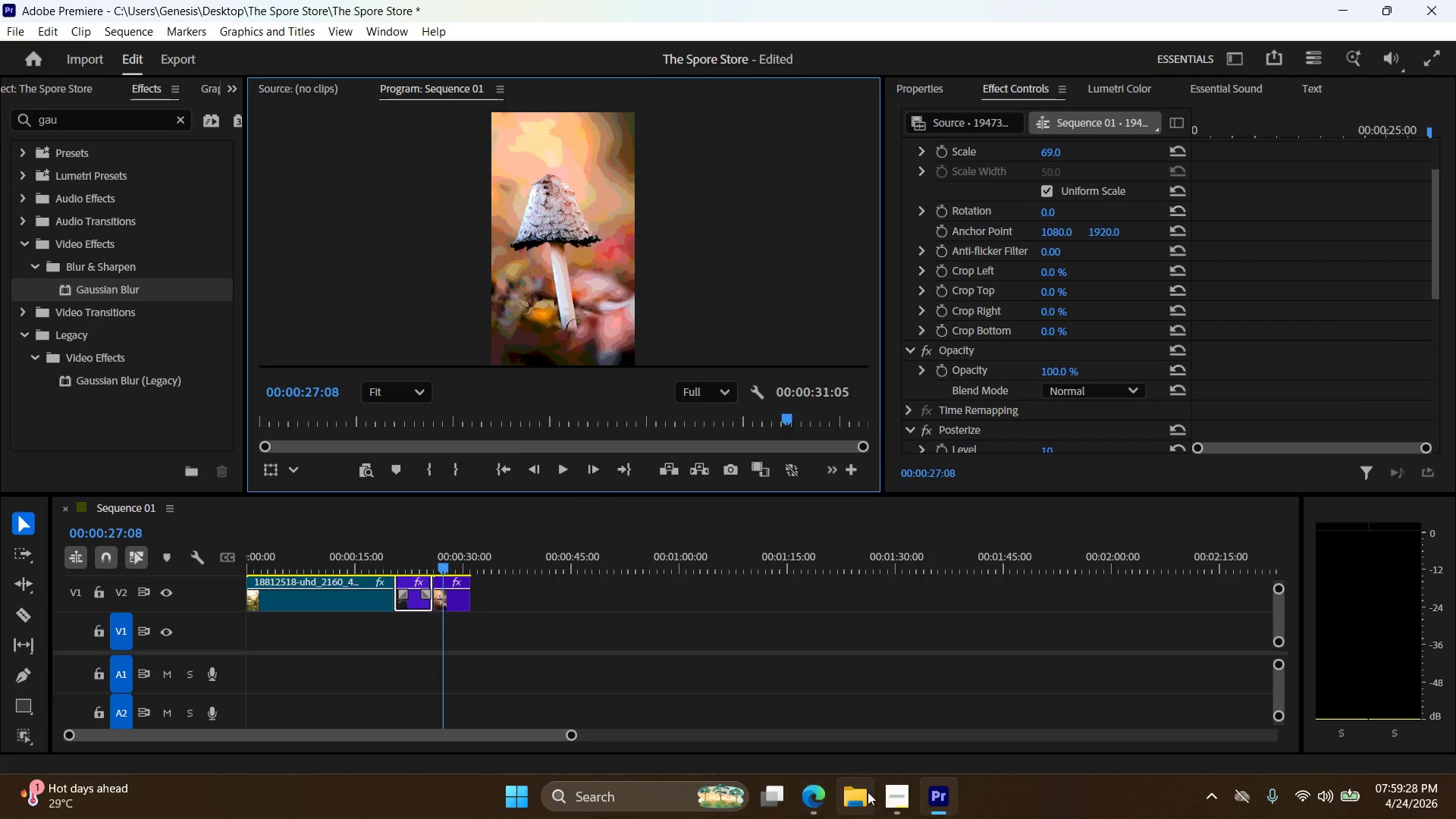 
left_click([898, 810])
 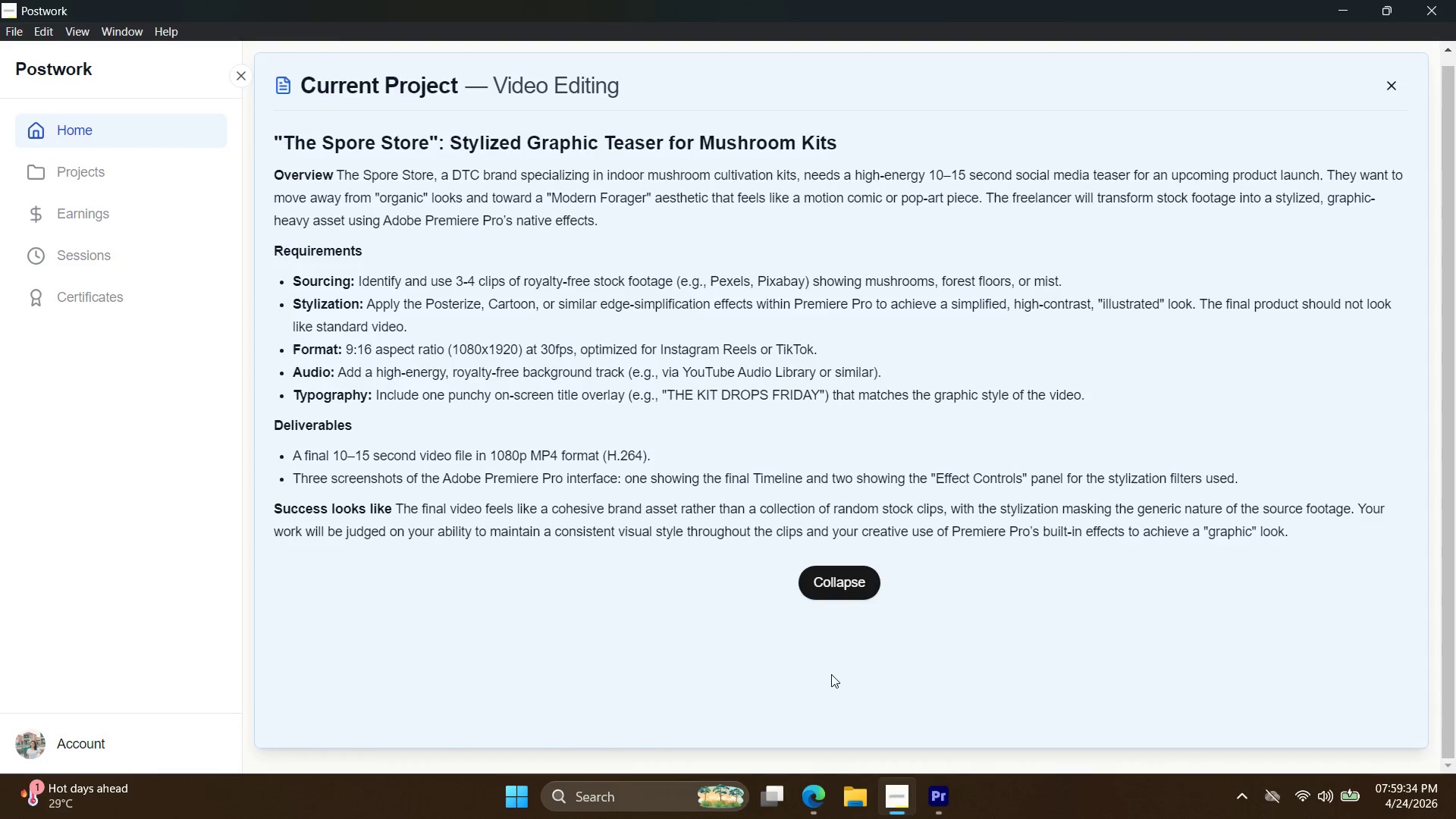 
wait(10.77)
 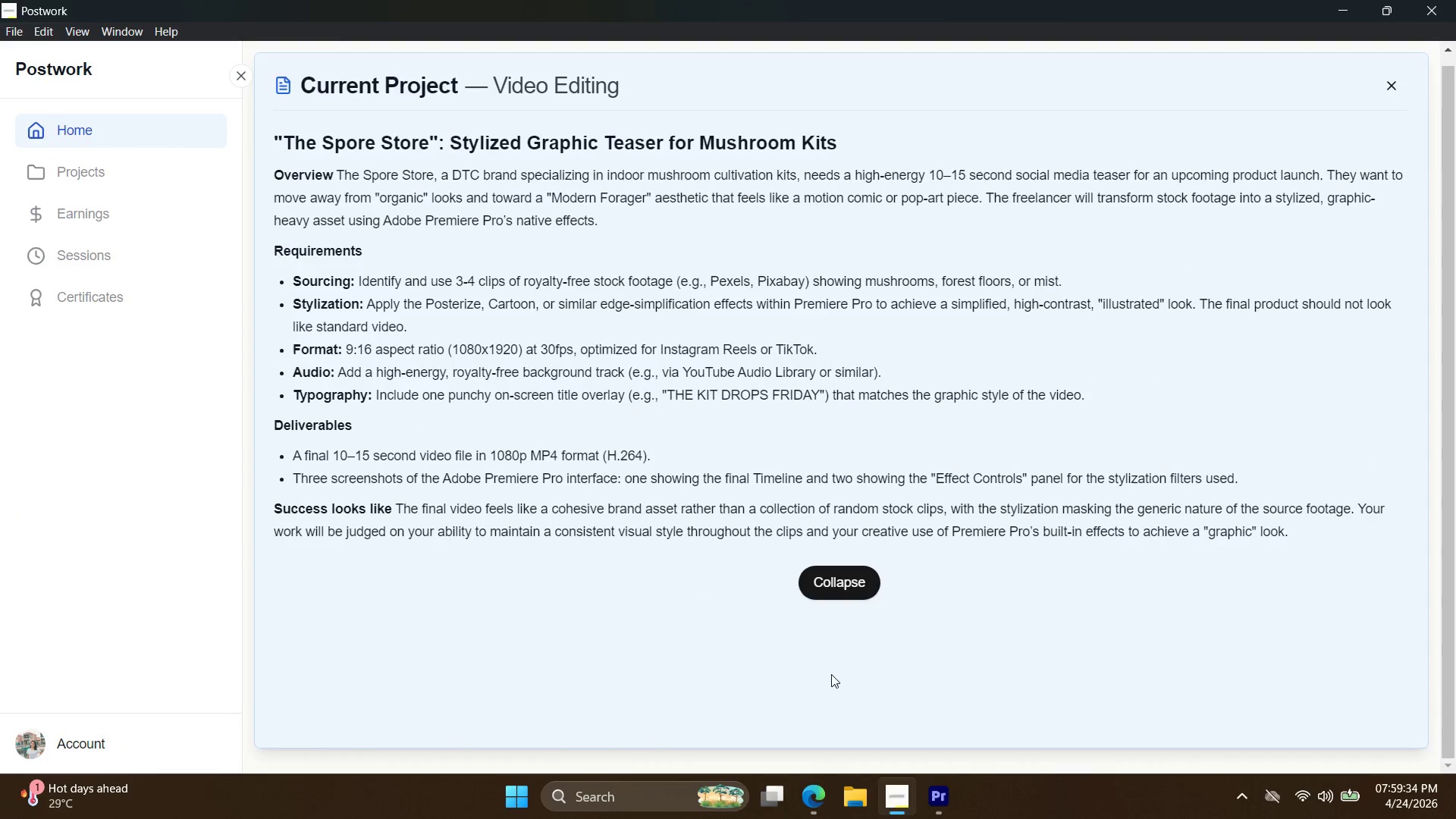 
left_click([947, 817])
 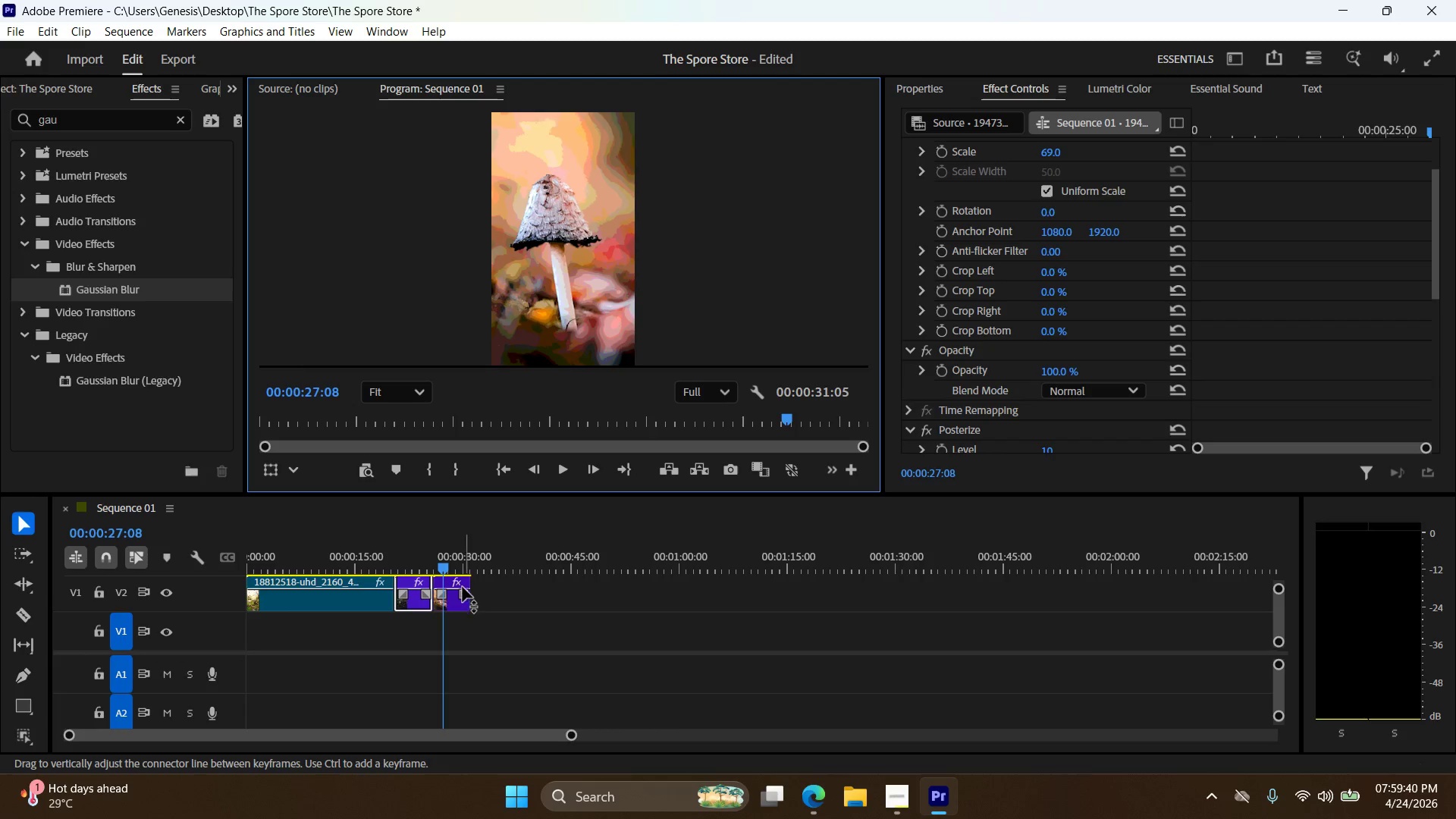 
right_click([457, 596])
 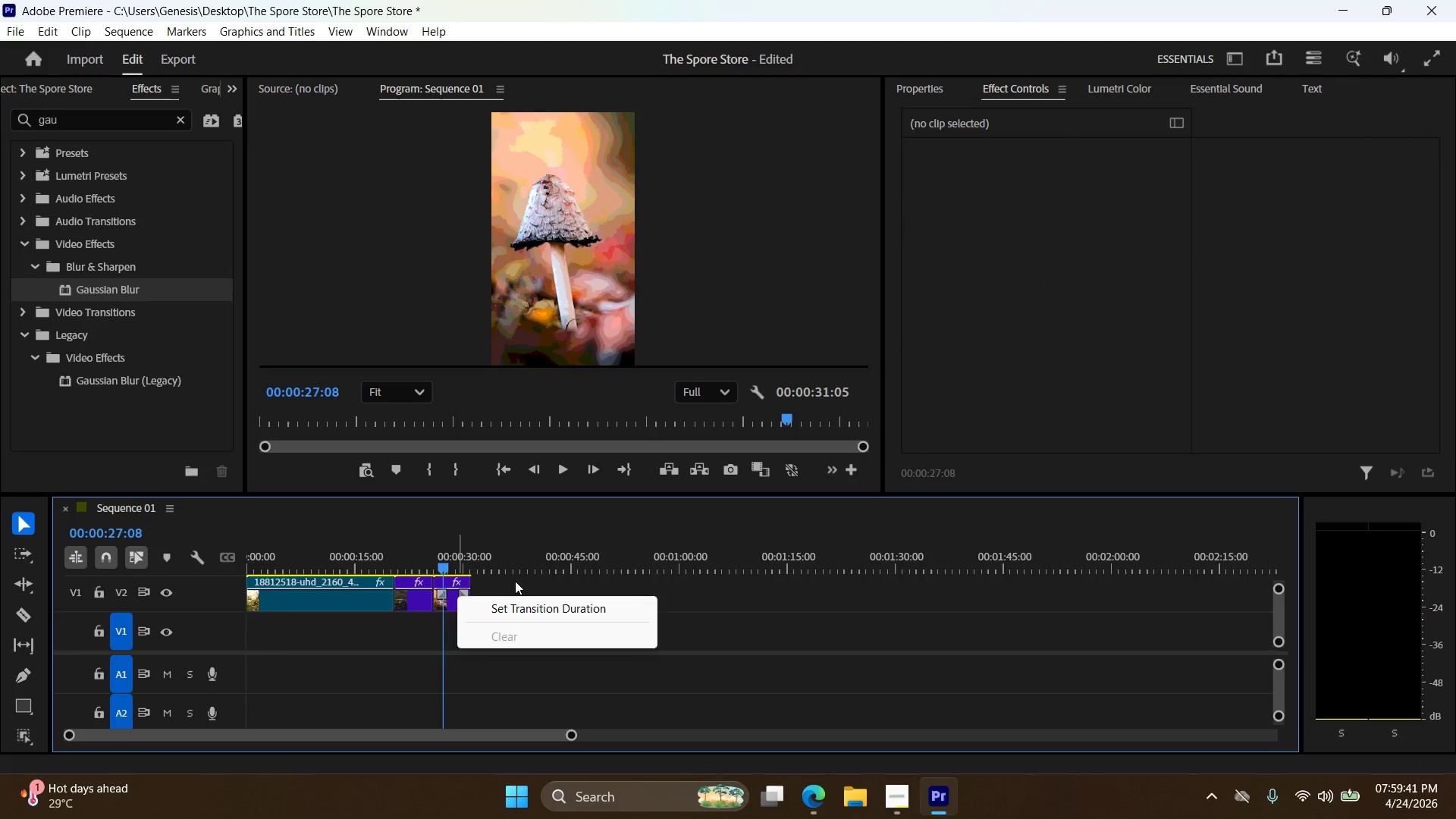 
left_click([508, 545])
 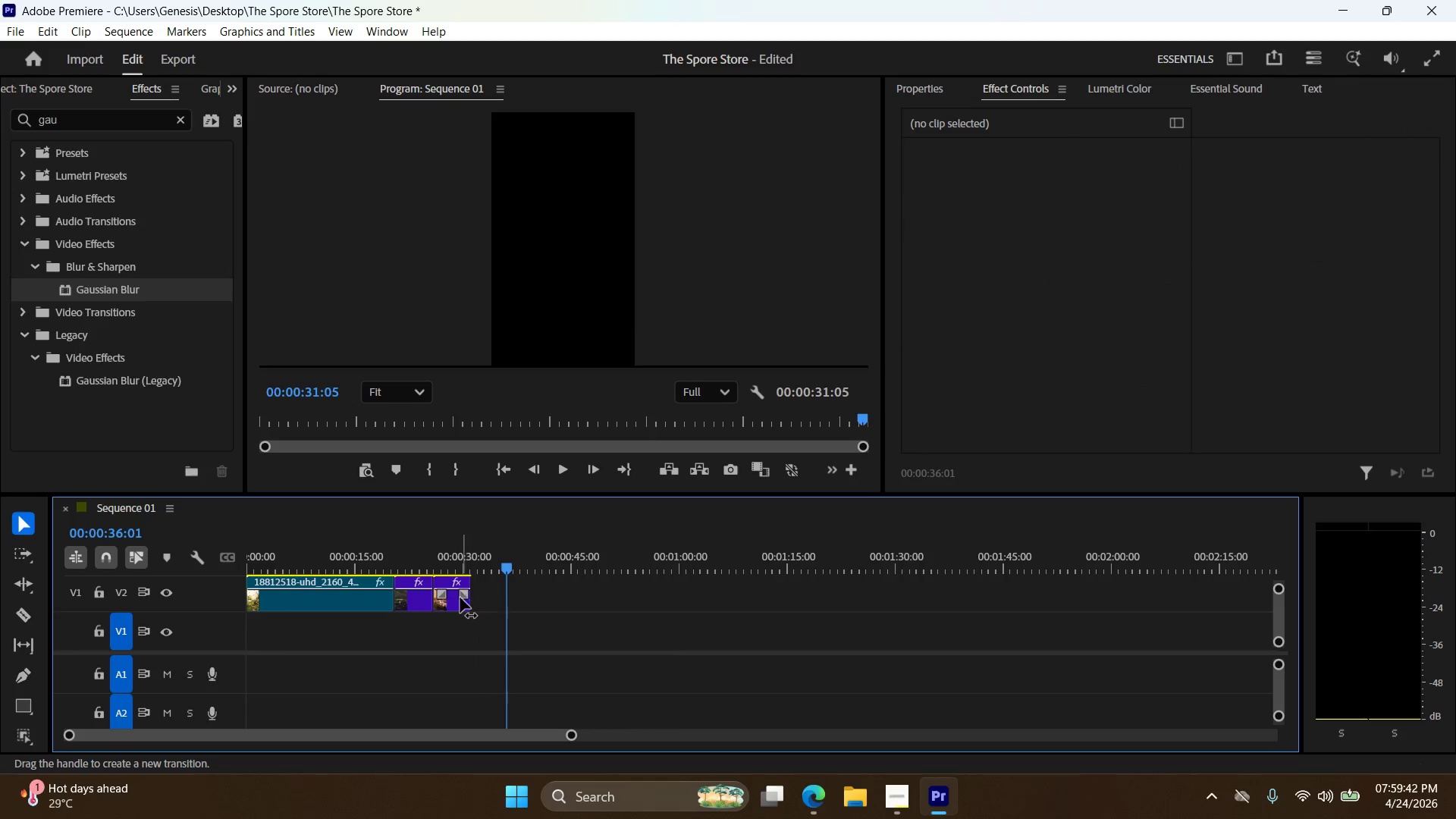 
left_click([460, 598])
 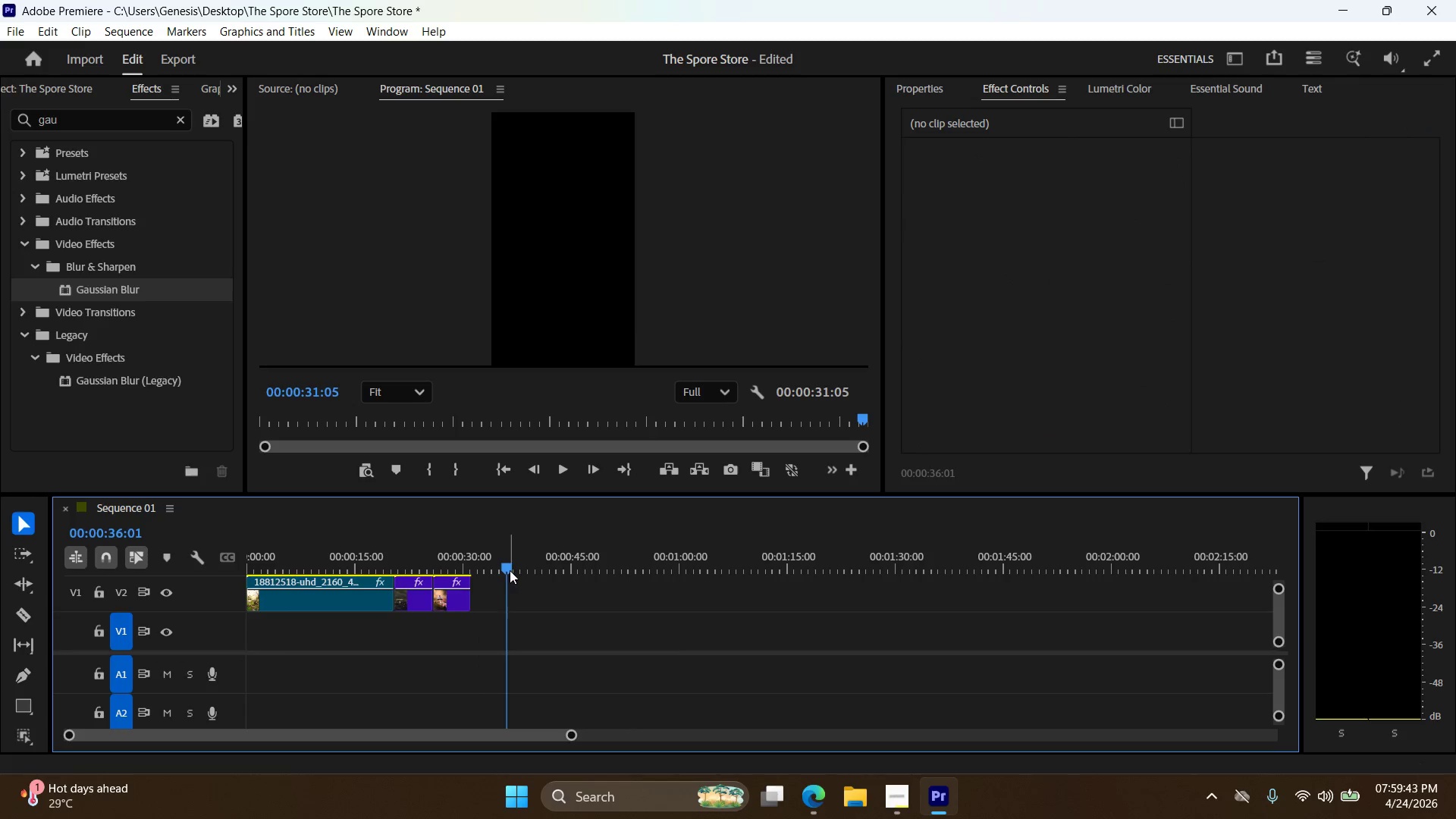 
left_click_drag(start_coordinate=[510, 570], to_coordinate=[449, 566])
 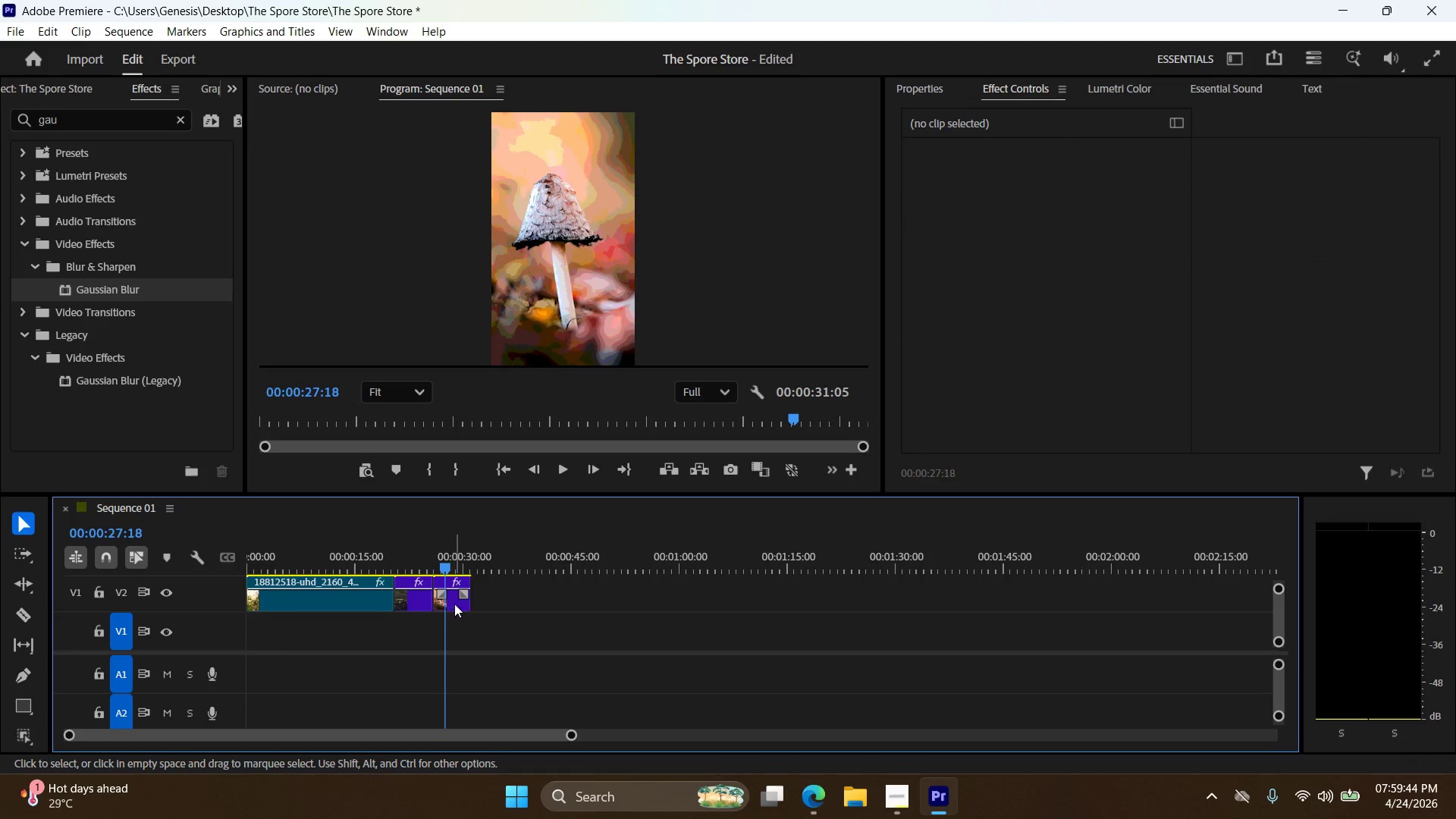 
right_click([455, 603])
 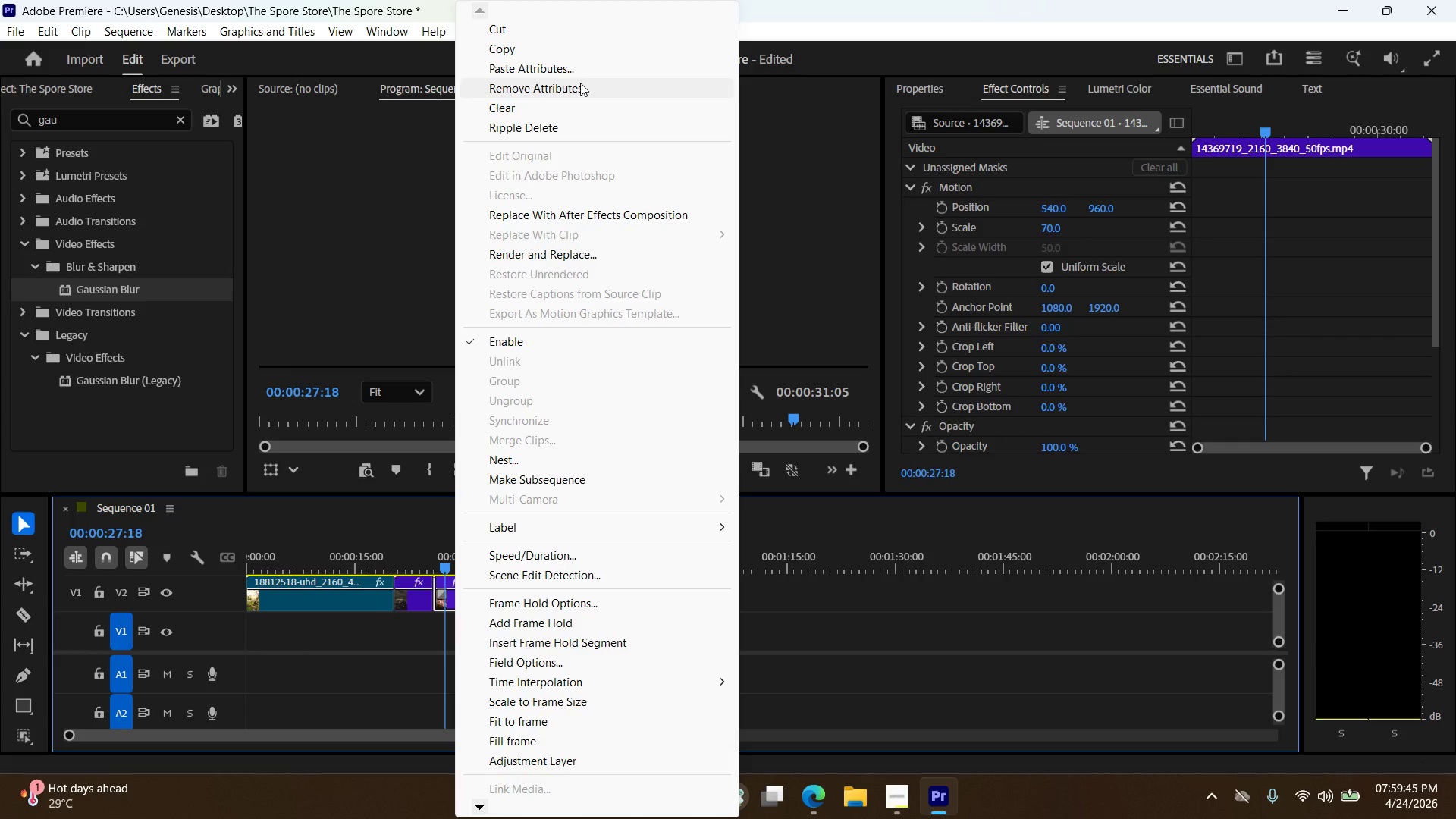 
left_click([582, 71])
 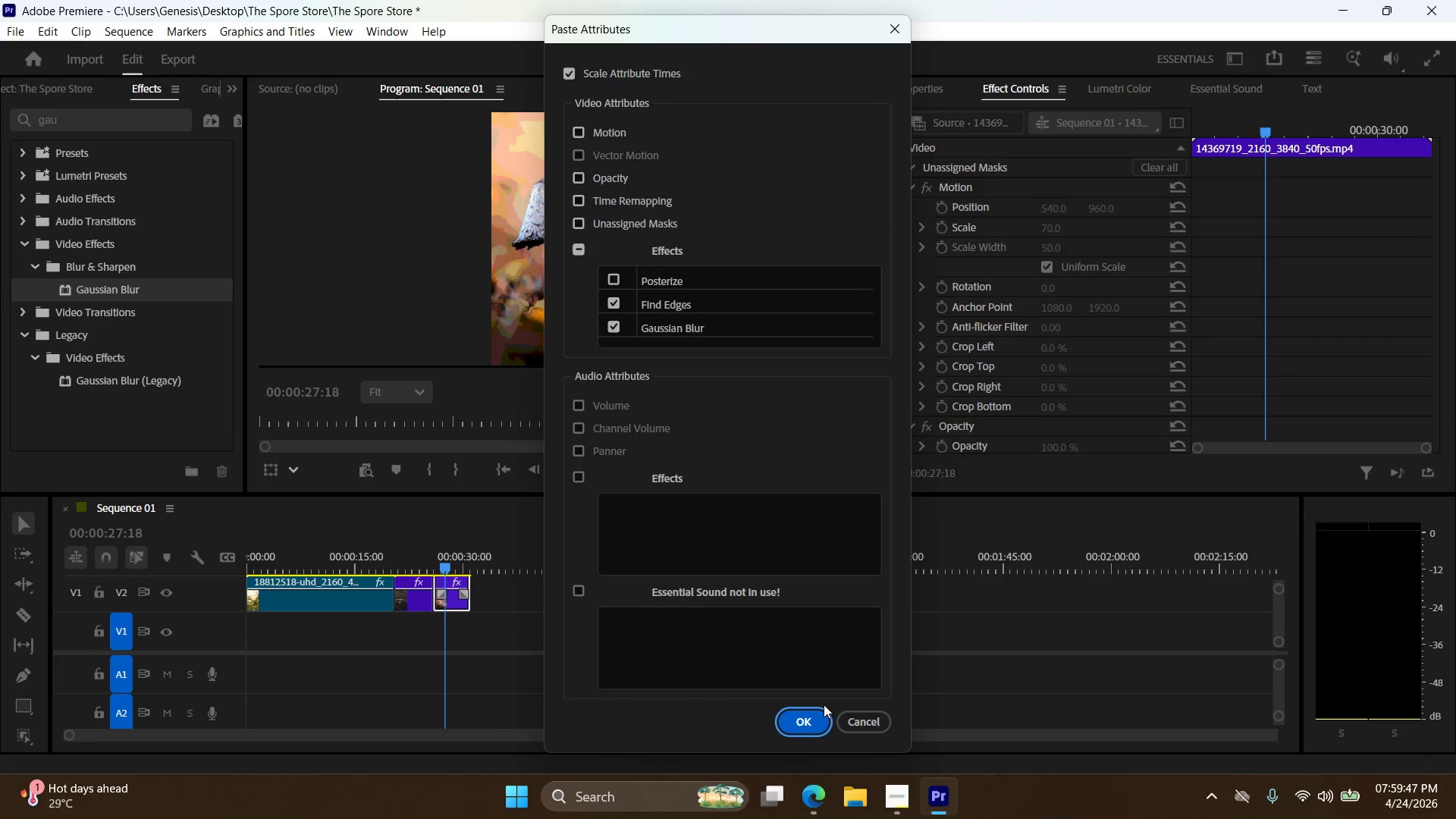 
left_click([809, 723])
 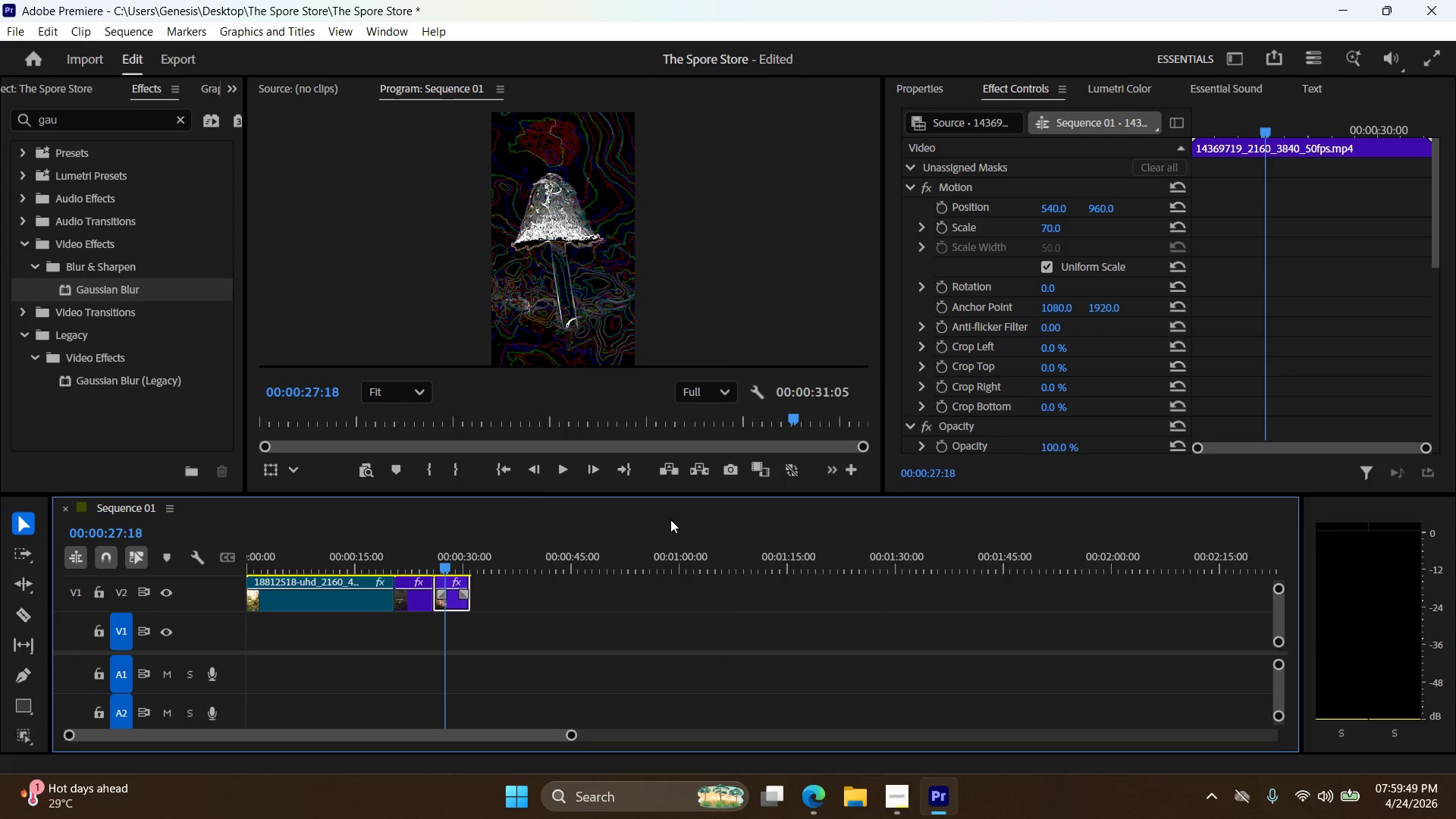 
left_click([566, 466])
 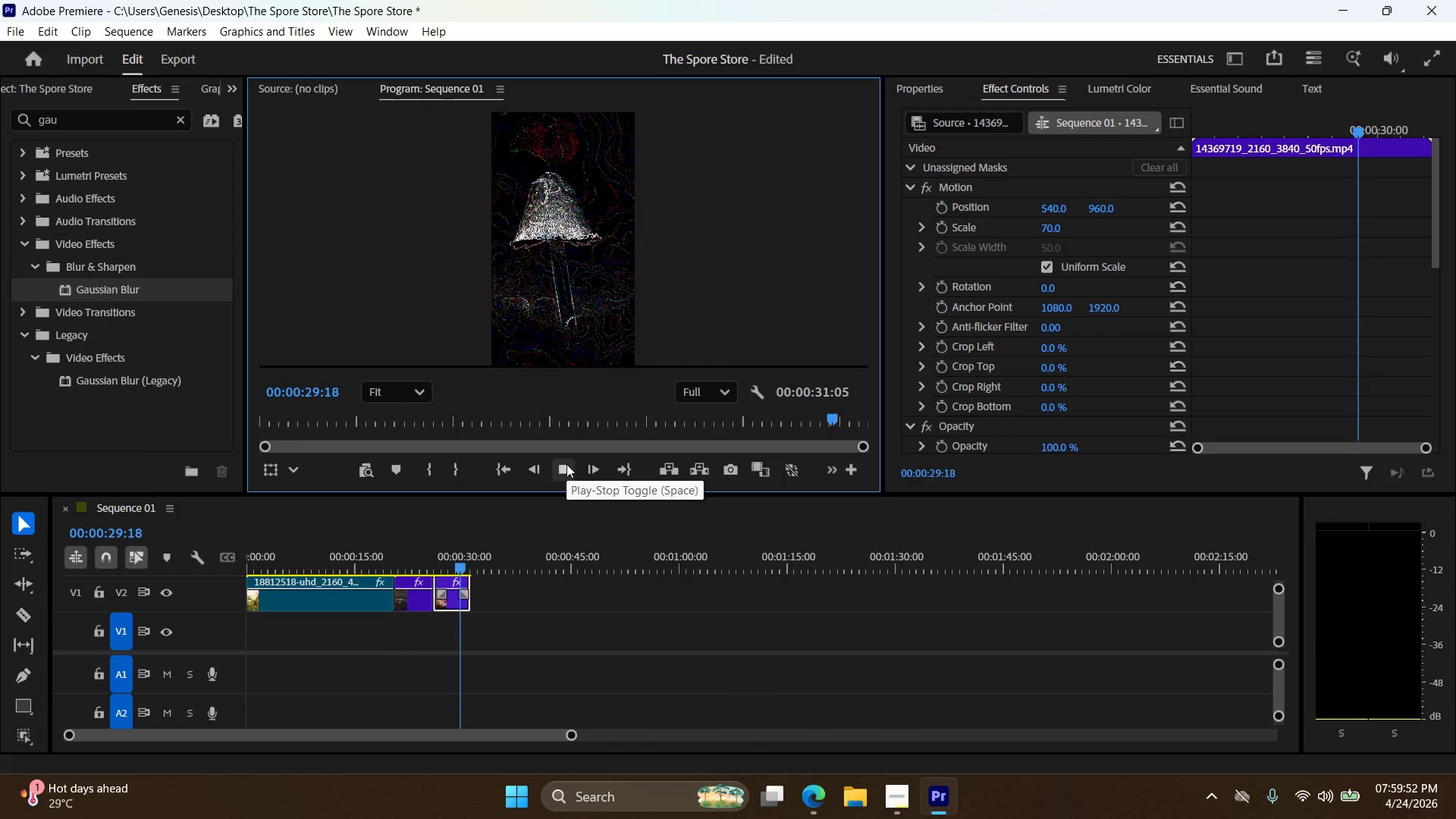 
left_click([566, 469])
 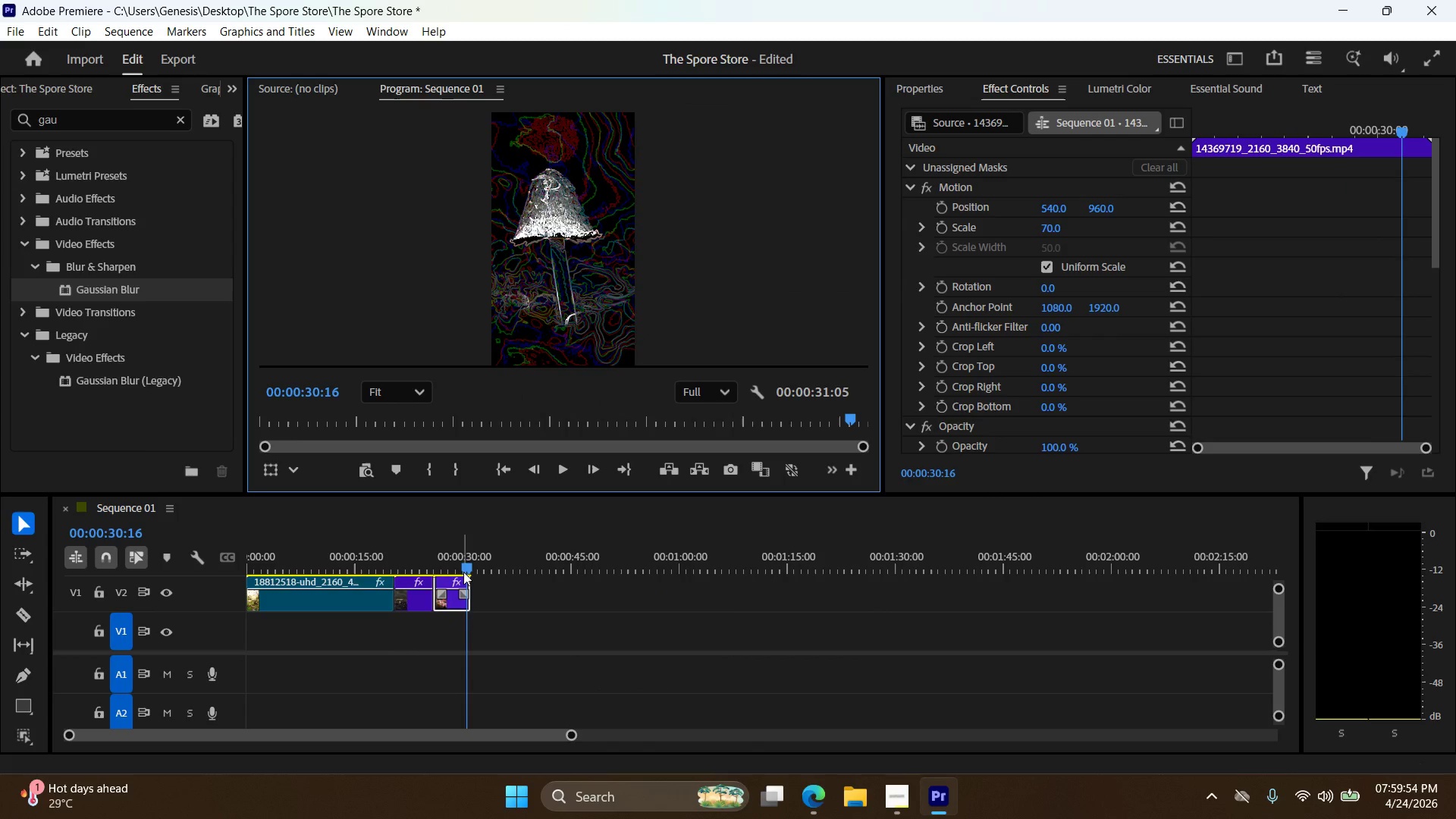 
left_click_drag(start_coordinate=[467, 568], to_coordinate=[226, 570])
 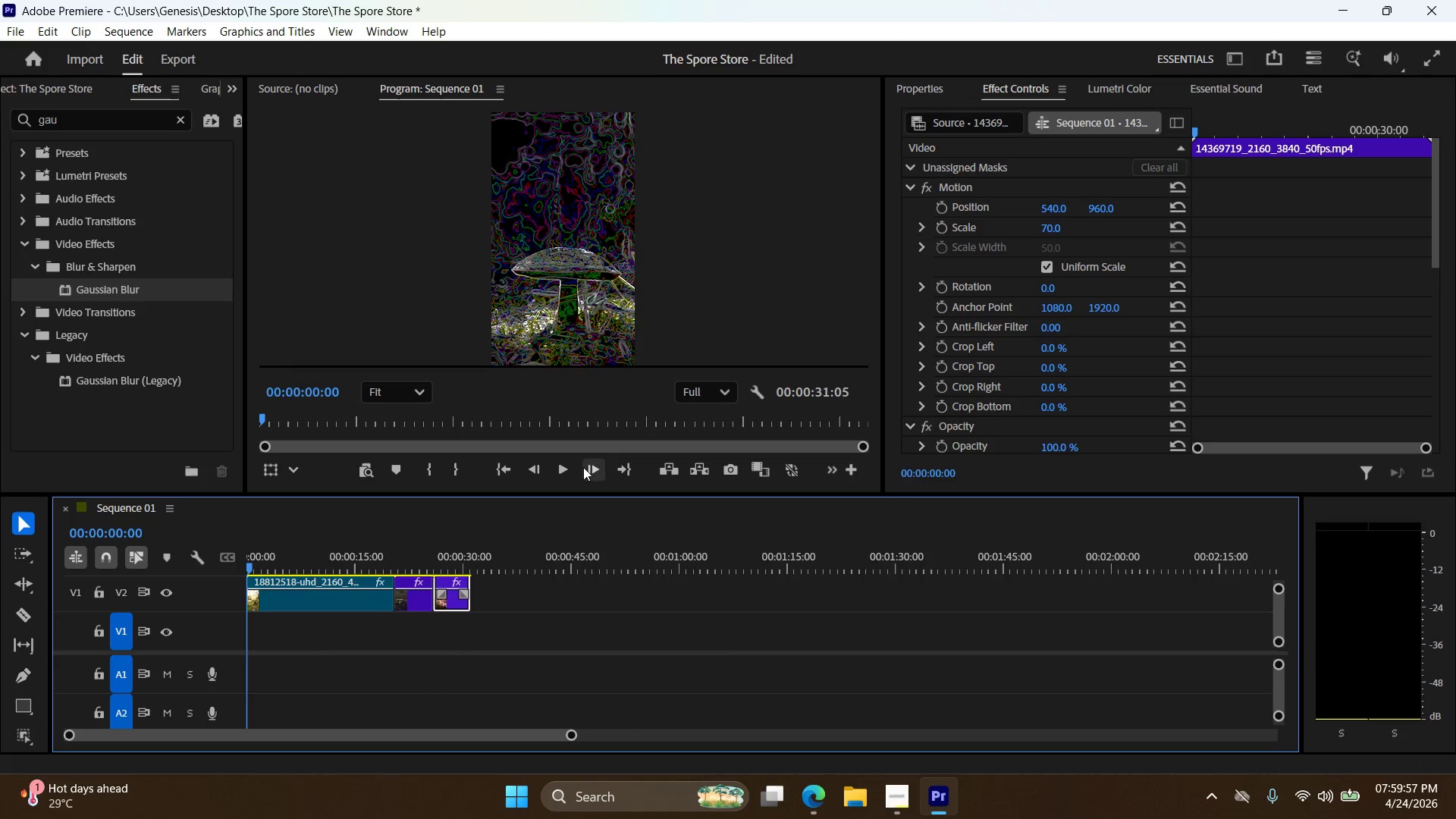 
left_click([570, 469])
 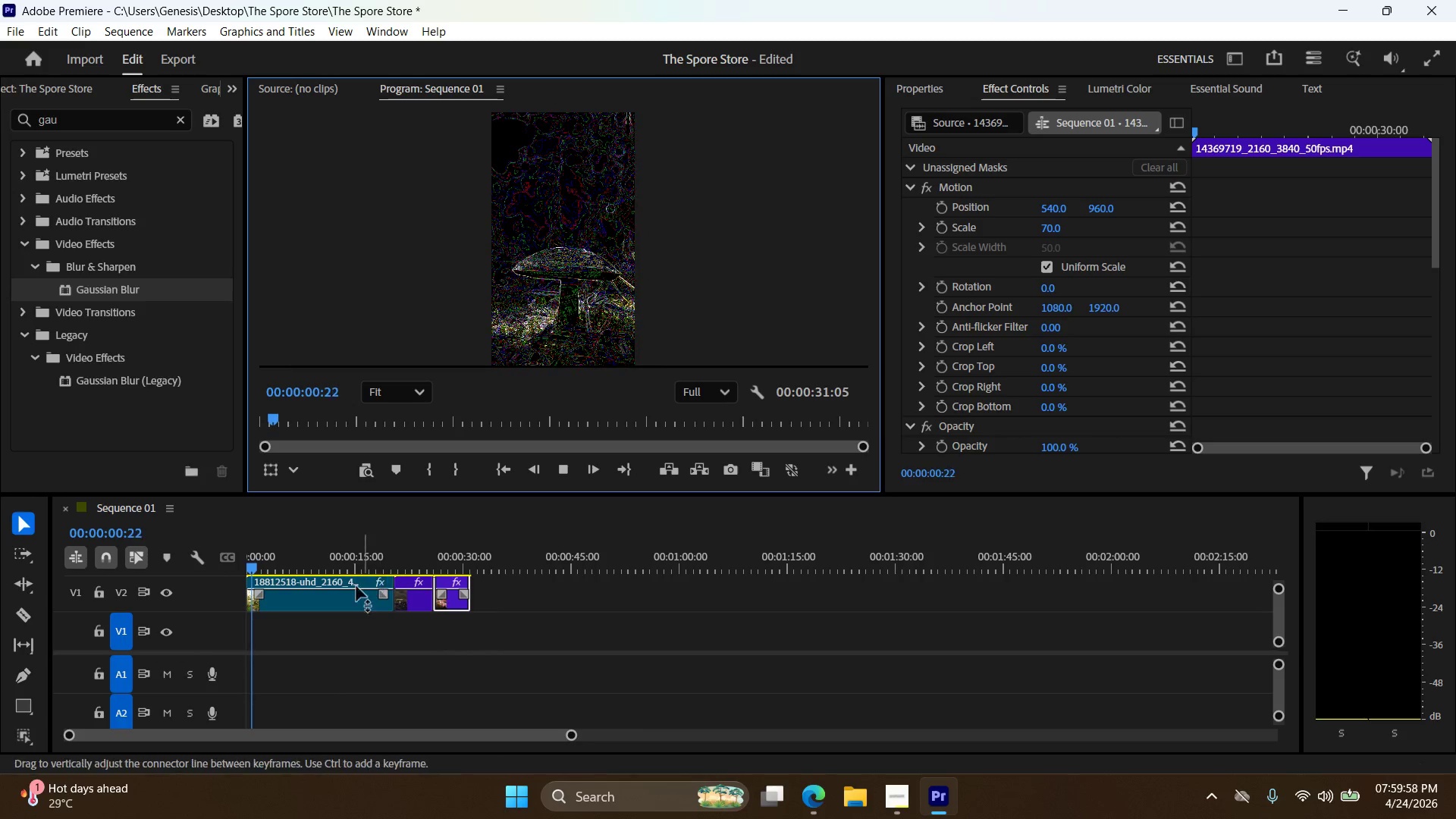 
left_click([334, 602])
 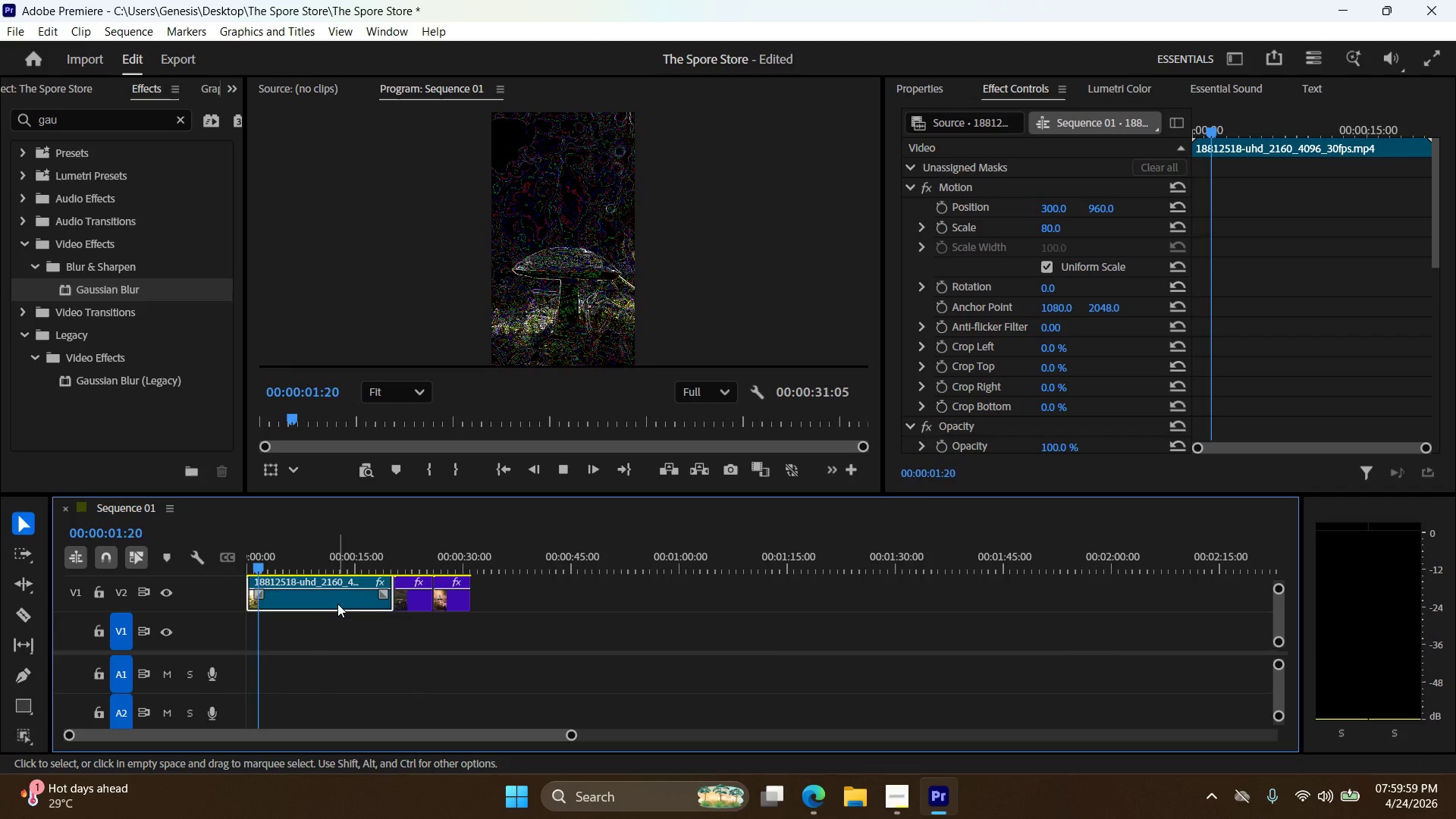 
key(Delete)
 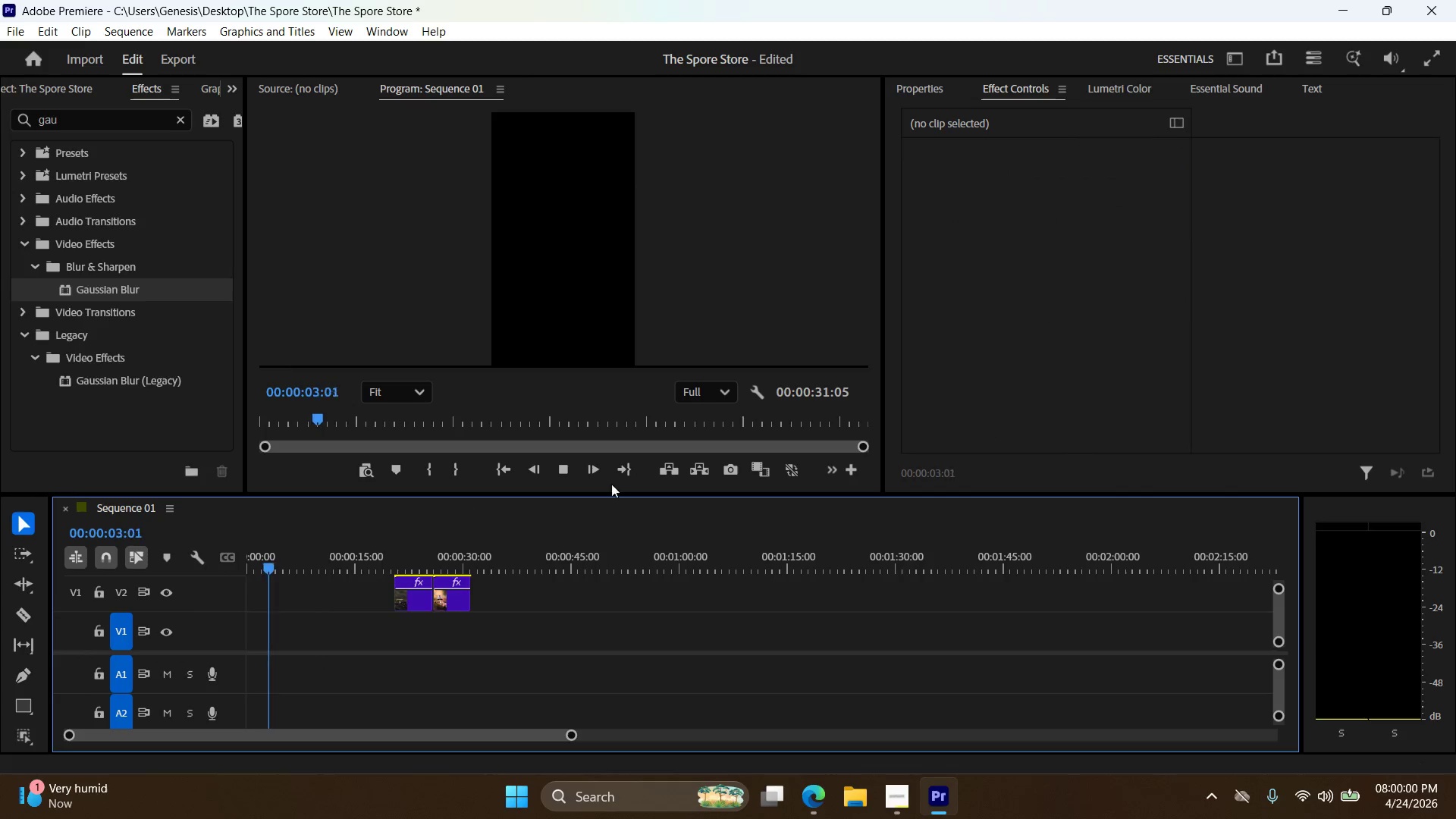 
left_click([563, 465])
 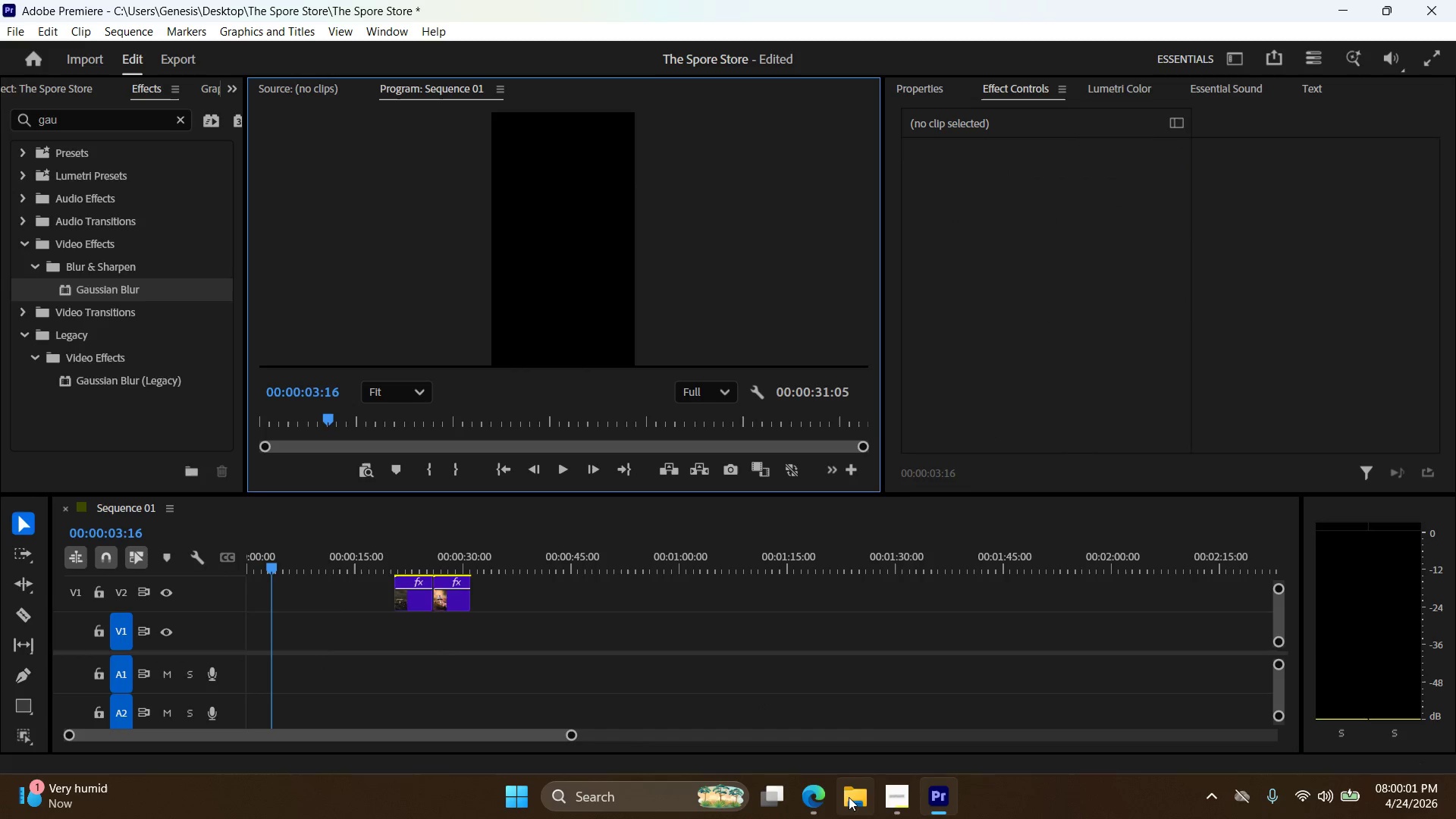 
left_click([817, 793])
 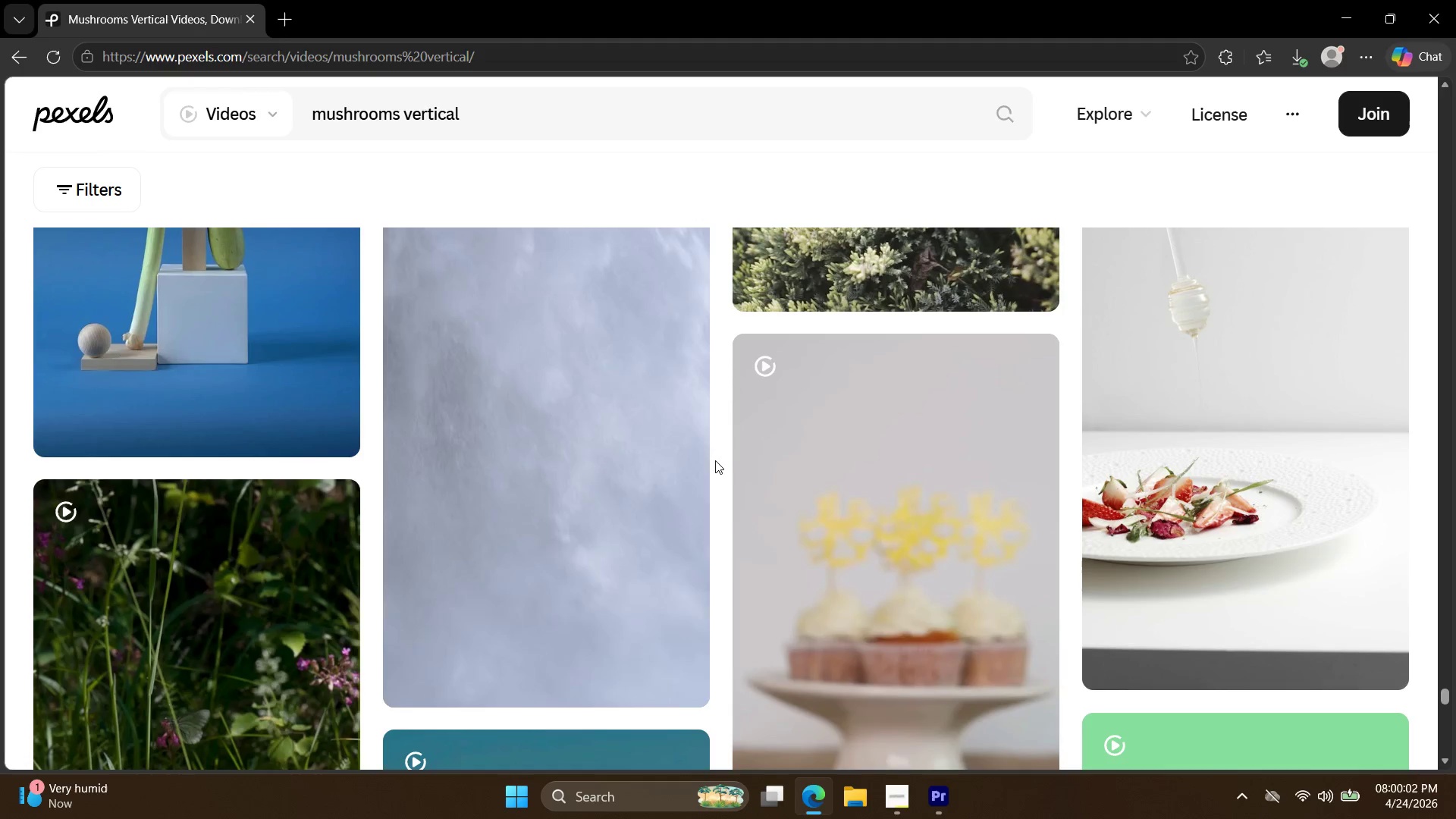 
scroll: coordinate [702, 526], scroll_direction: up, amount: 69.0
 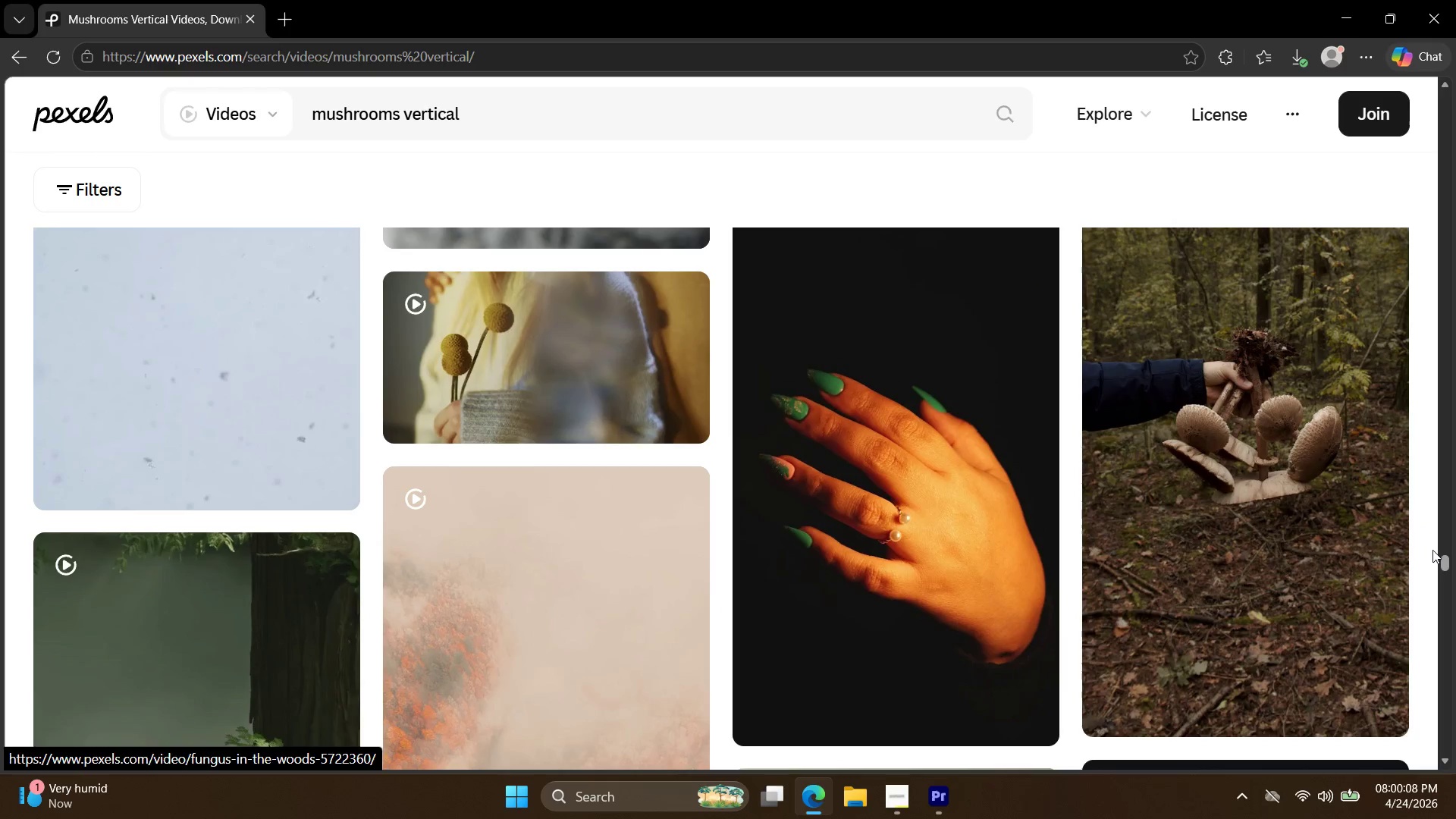 
left_click_drag(start_coordinate=[1443, 561], to_coordinate=[1401, 125])
 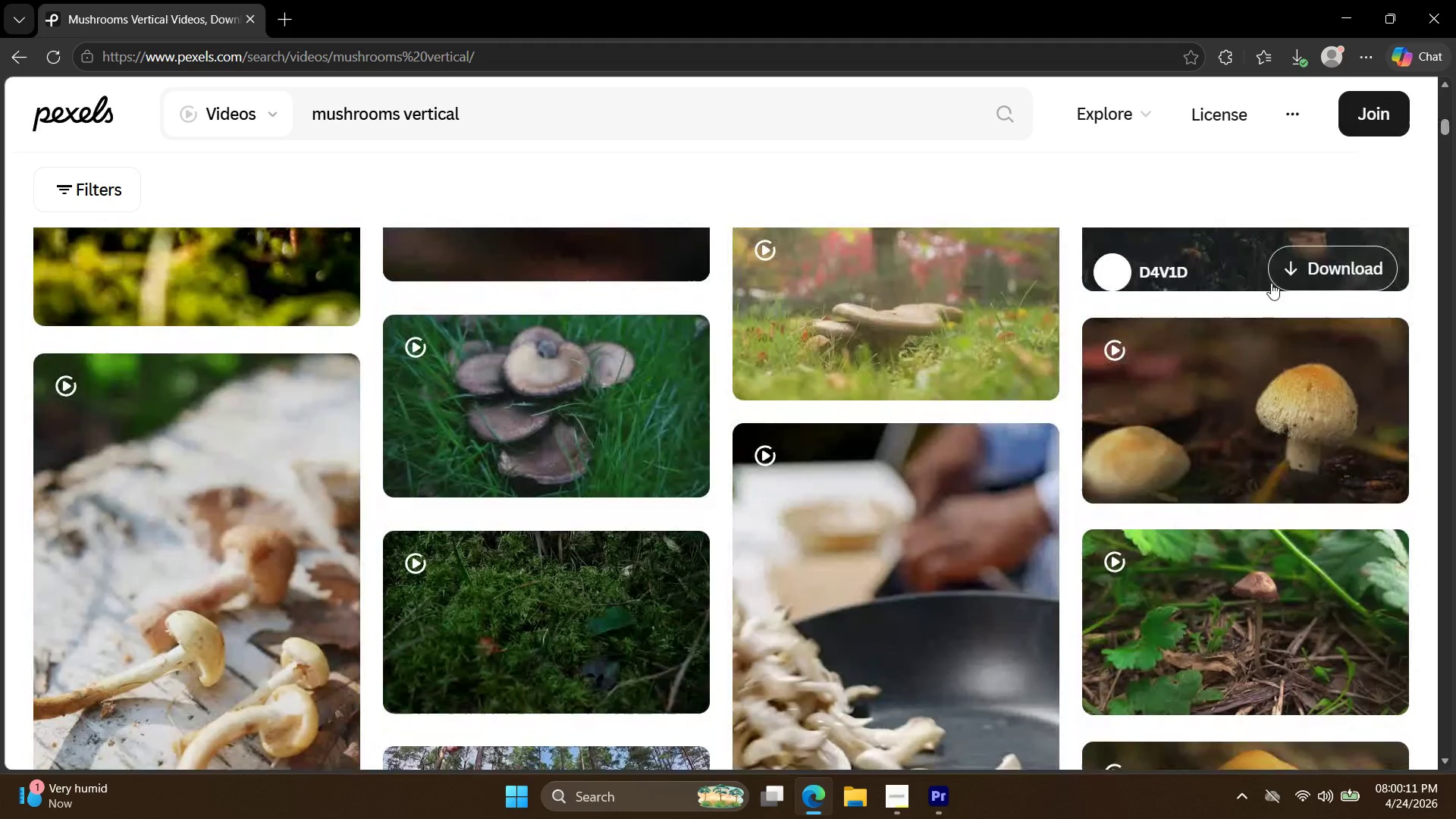 
scroll: coordinate [1158, 366], scroll_direction: up, amount: 14.0
 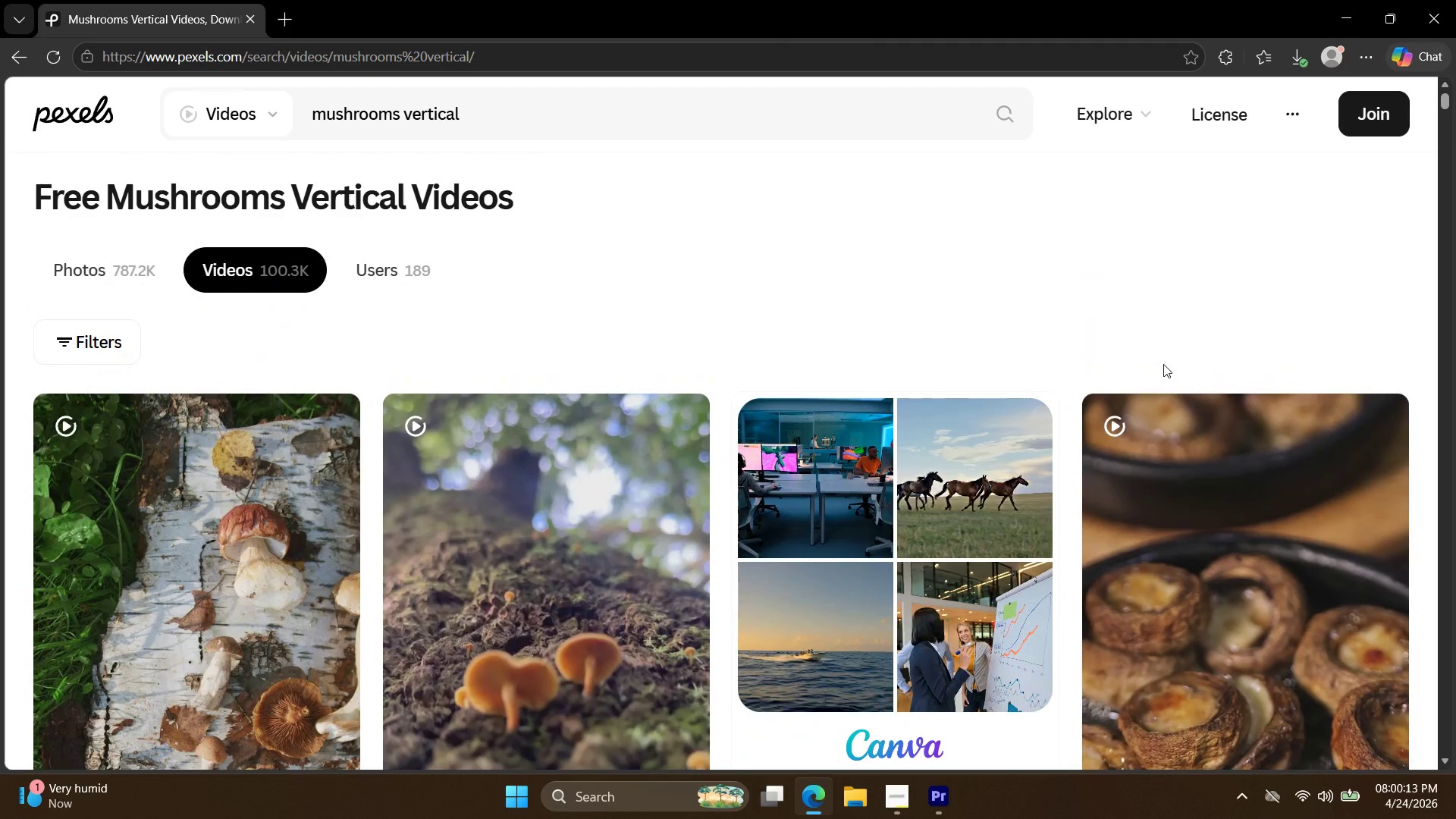 
scroll: coordinate [1163, 363], scroll_direction: down, amount: 7.0
 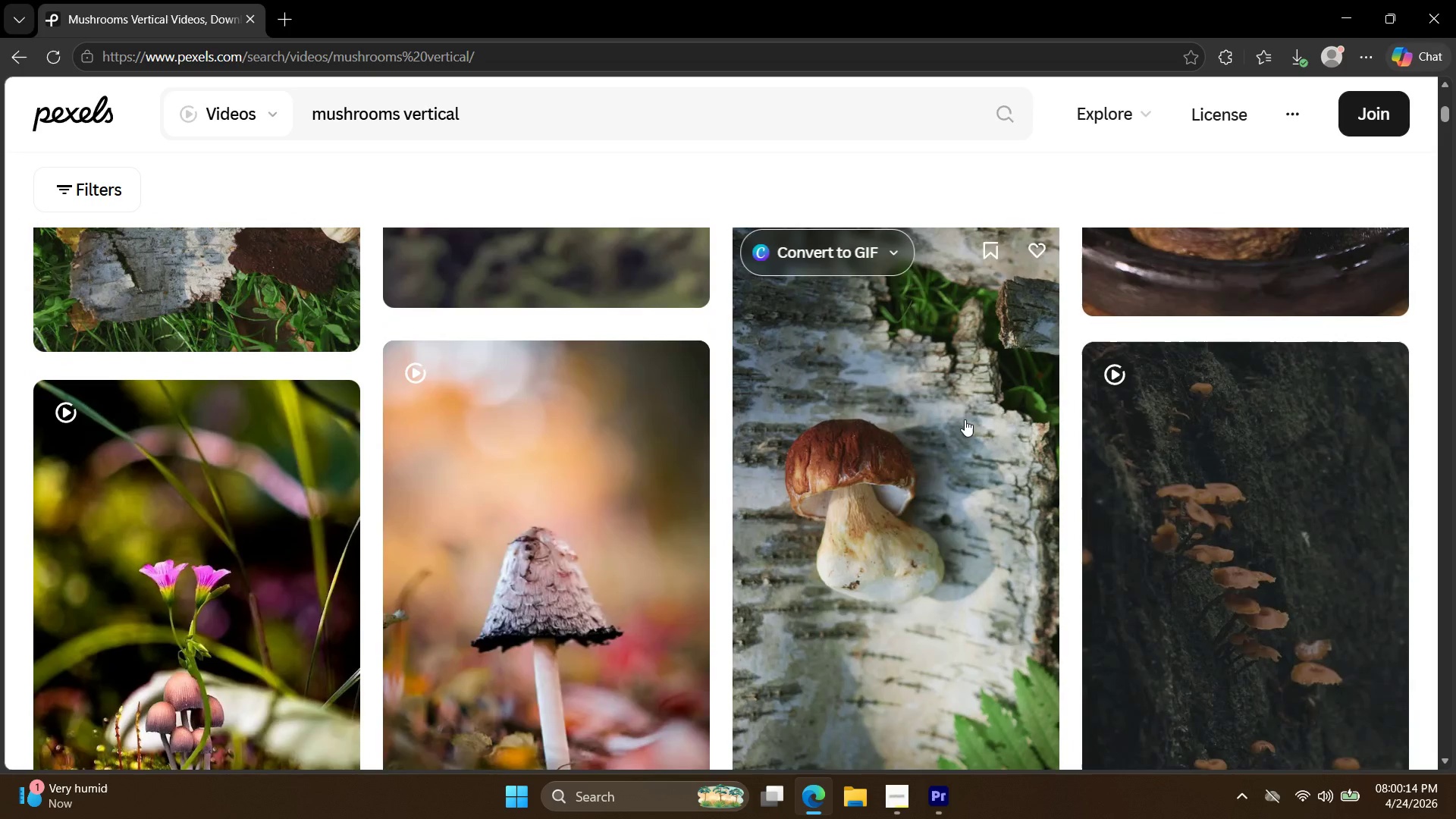 
left_click([934, 431])
 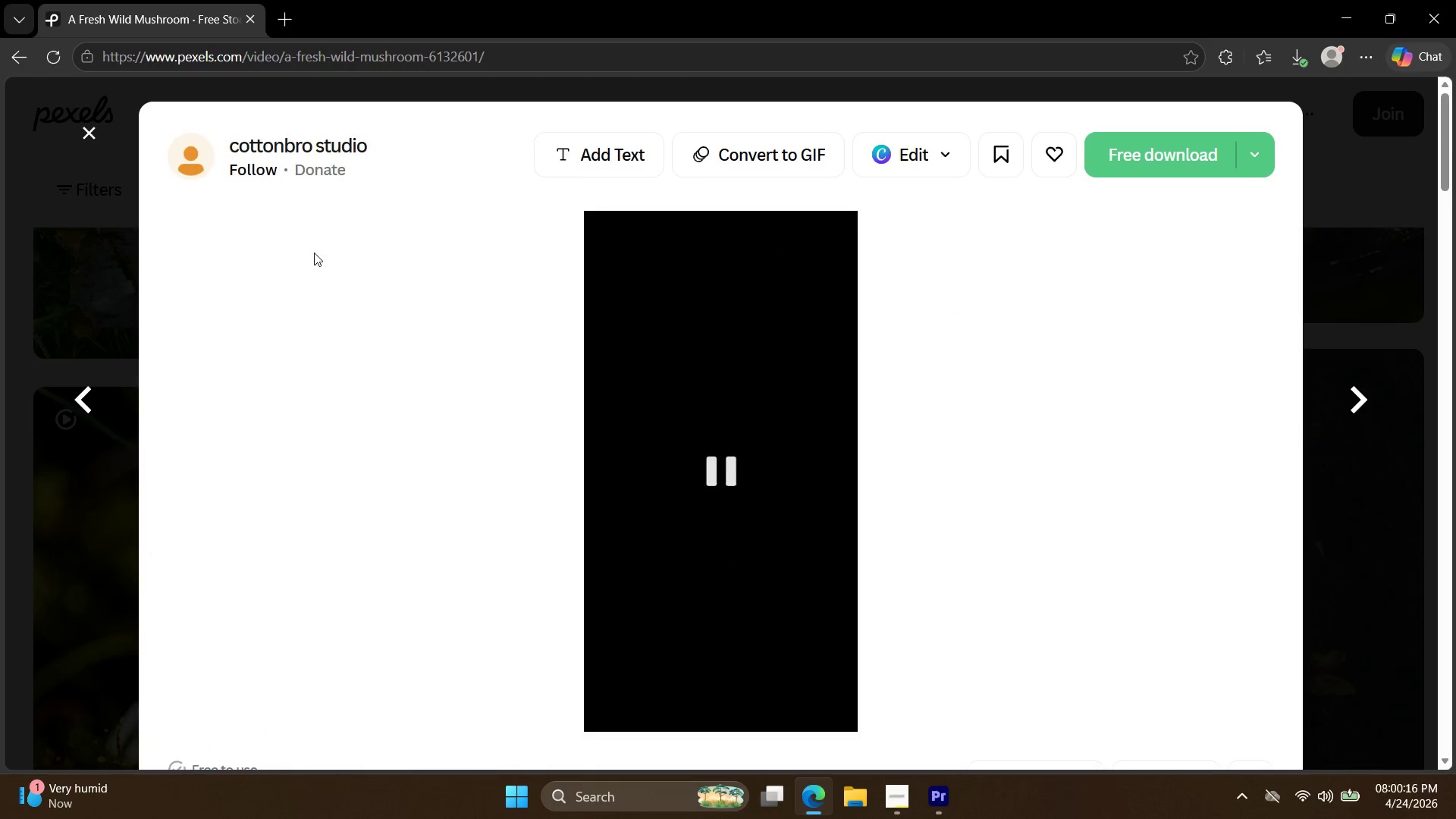 
left_click([71, 126])
 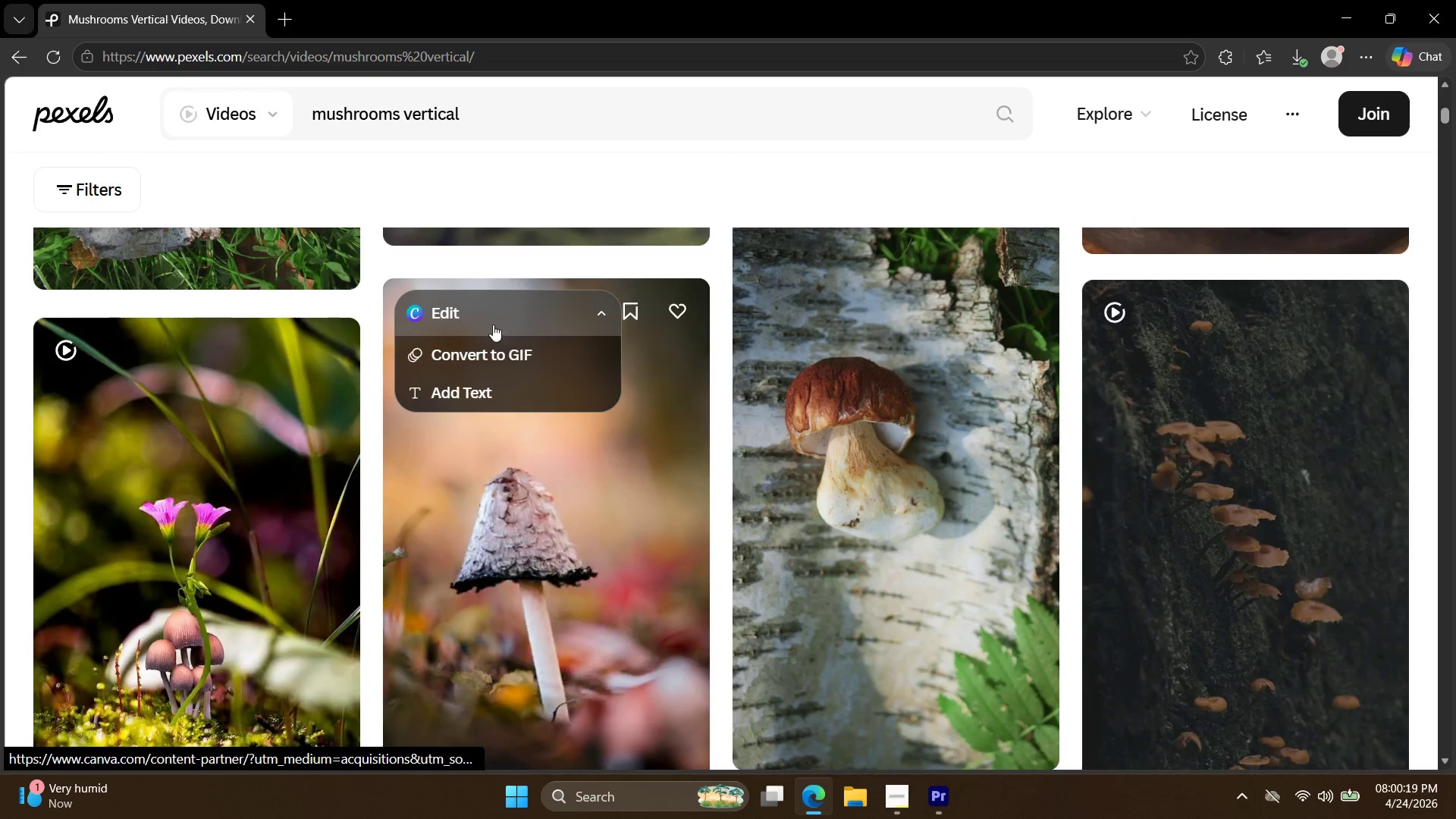 
left_click([850, 469])
 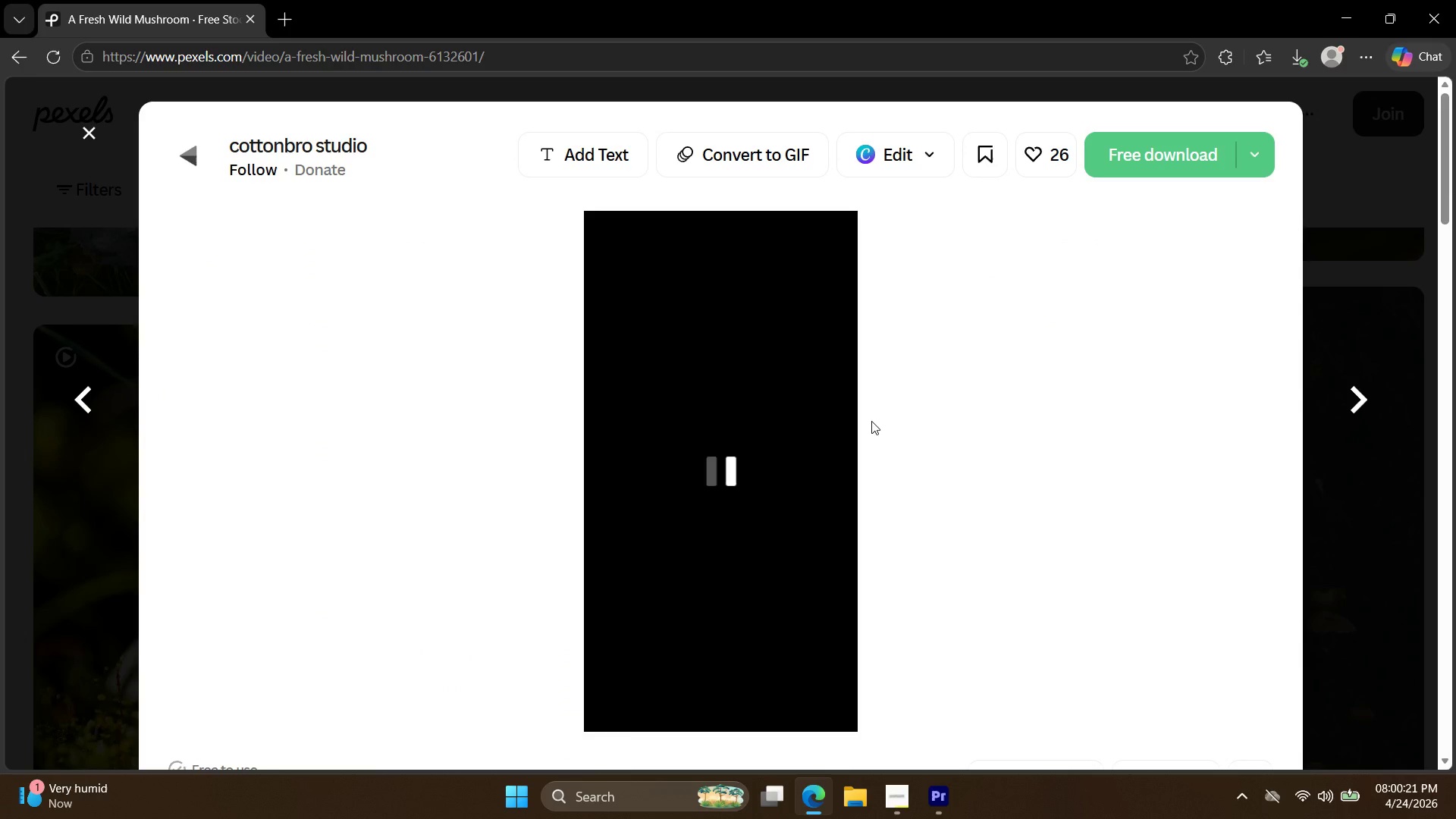 
mouse_move([1117, 171])
 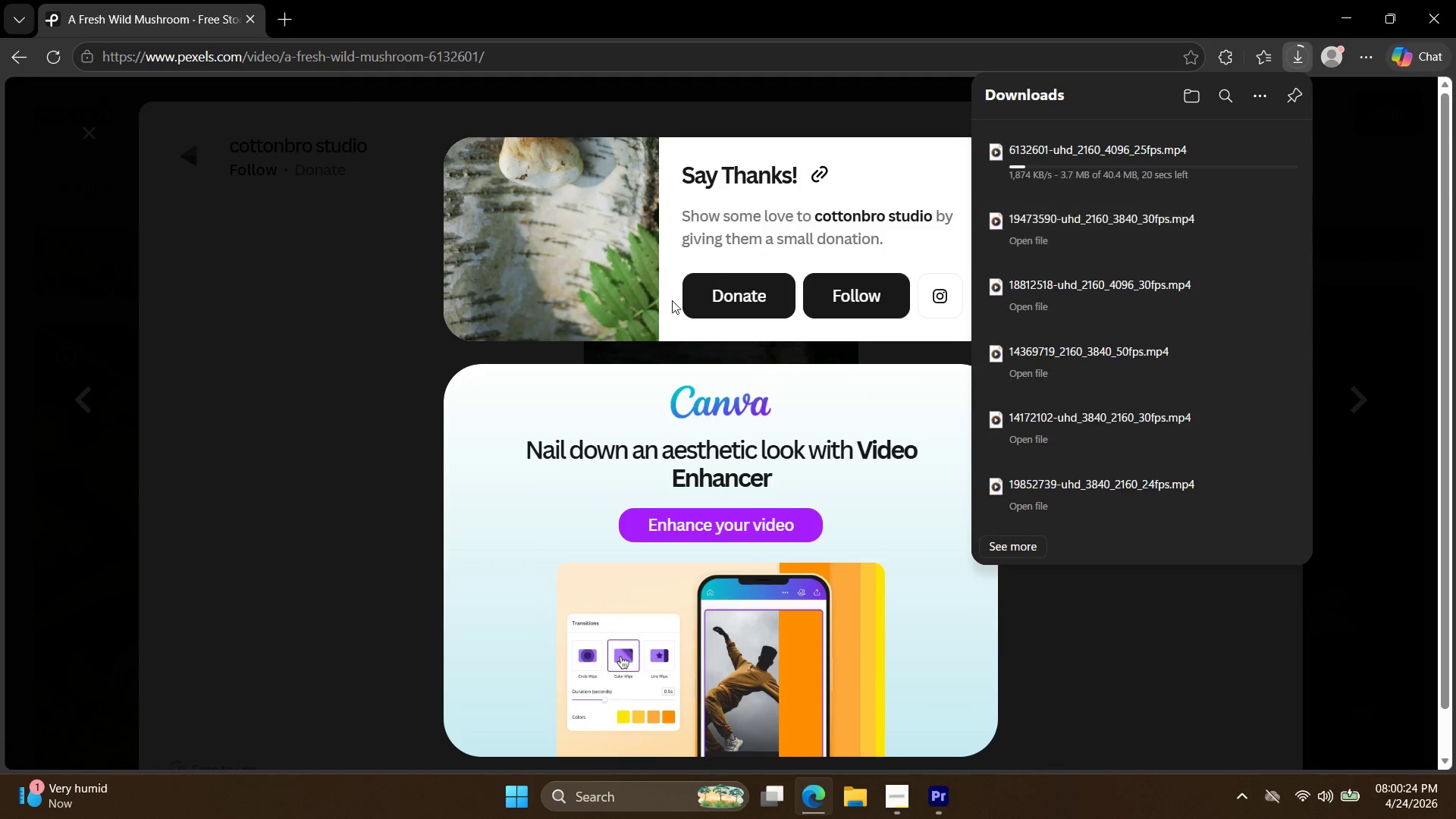 
left_click([246, 297])
 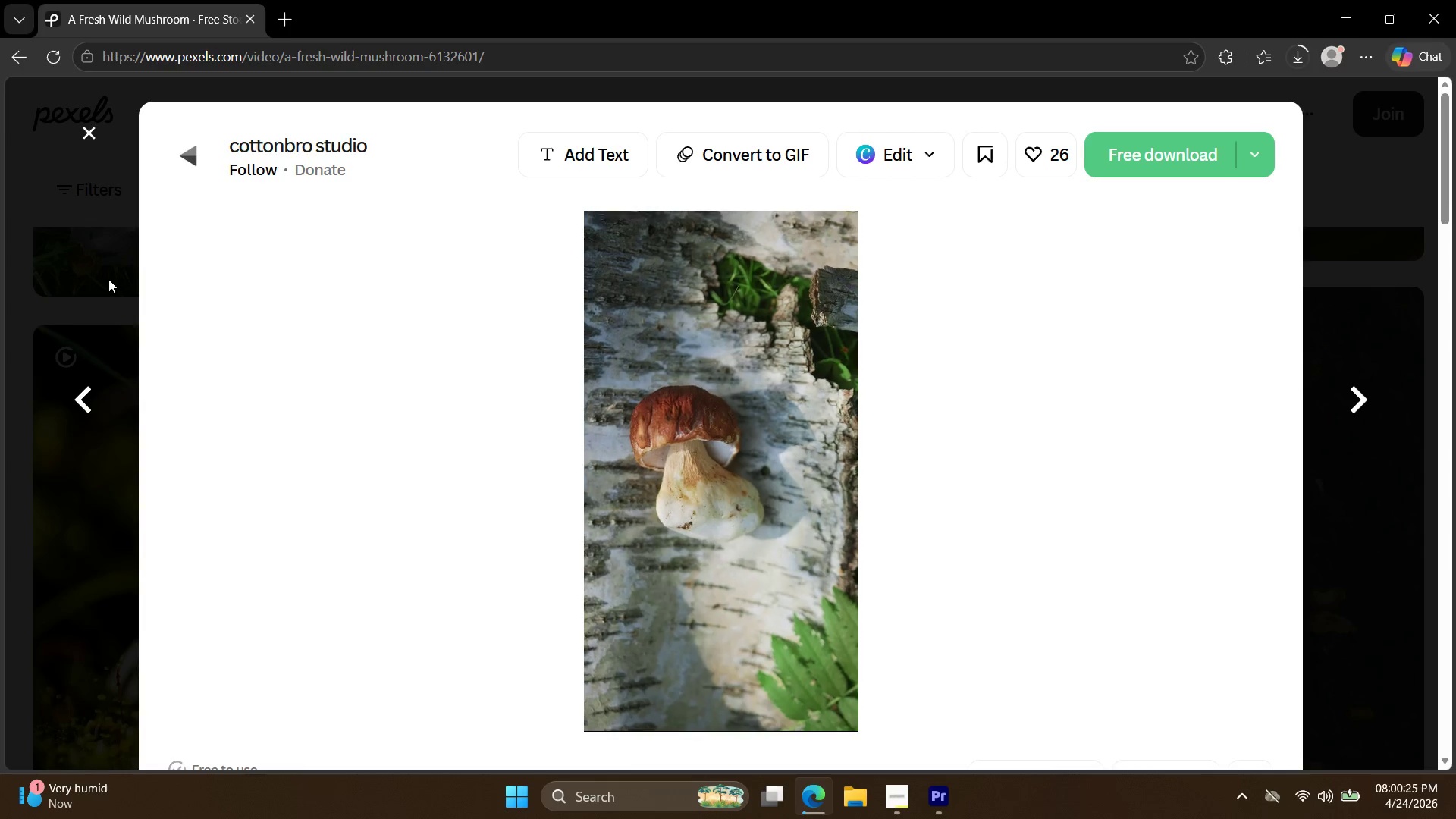 
left_click([107, 277])
 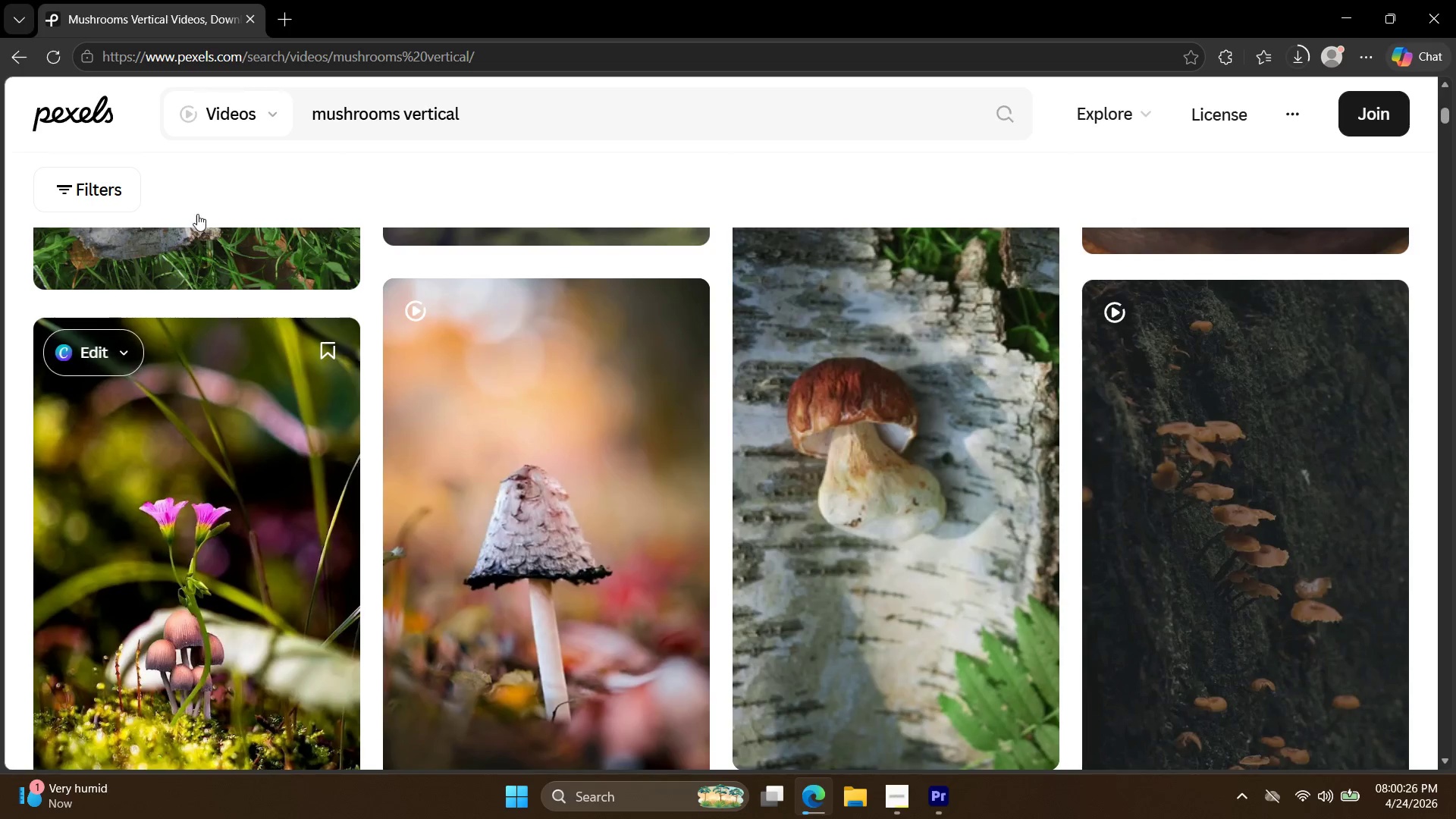 
scroll: coordinate [772, 413], scroll_direction: down, amount: 23.0
 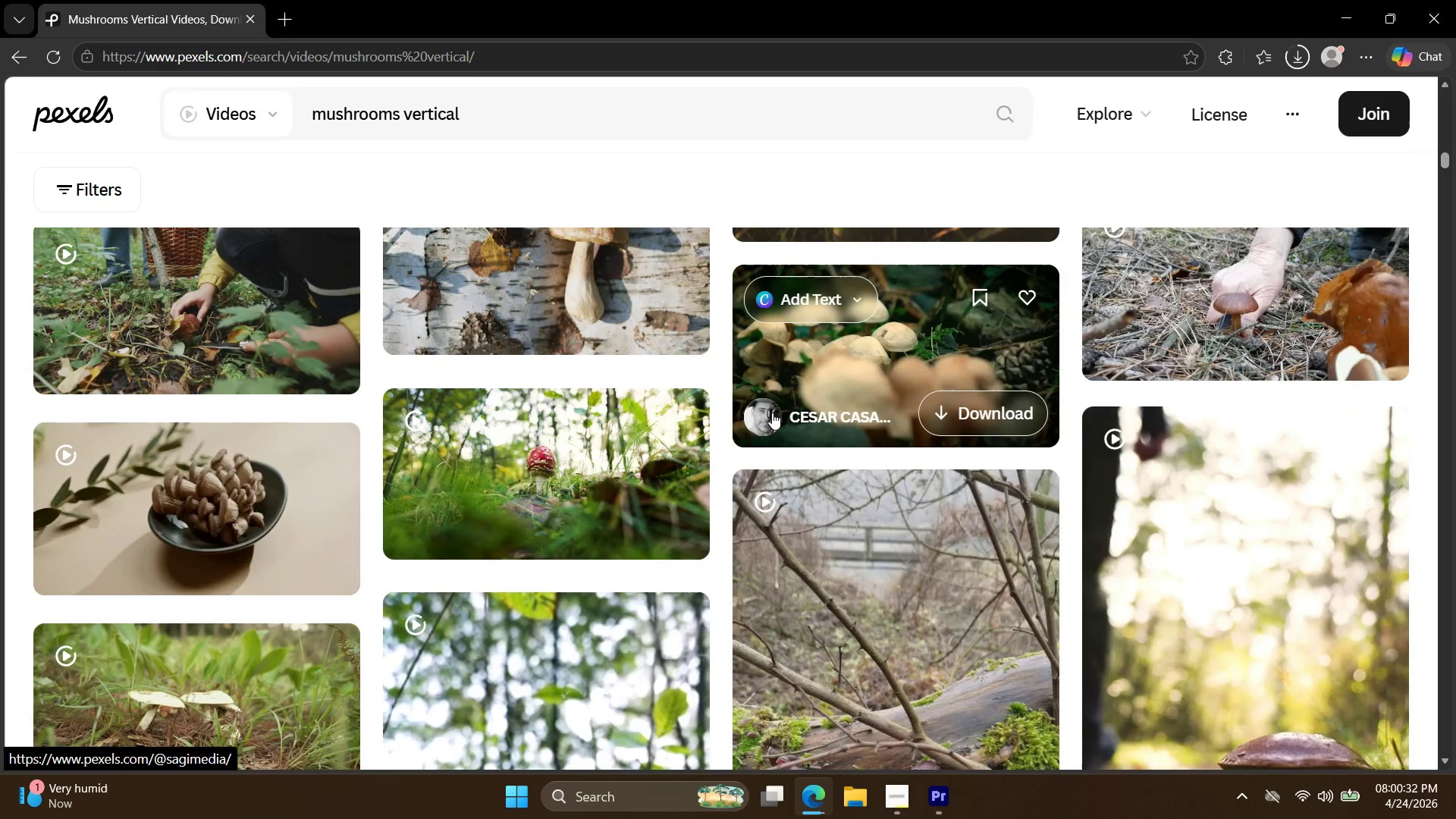 
scroll: coordinate [773, 412], scroll_direction: down, amount: 5.0
 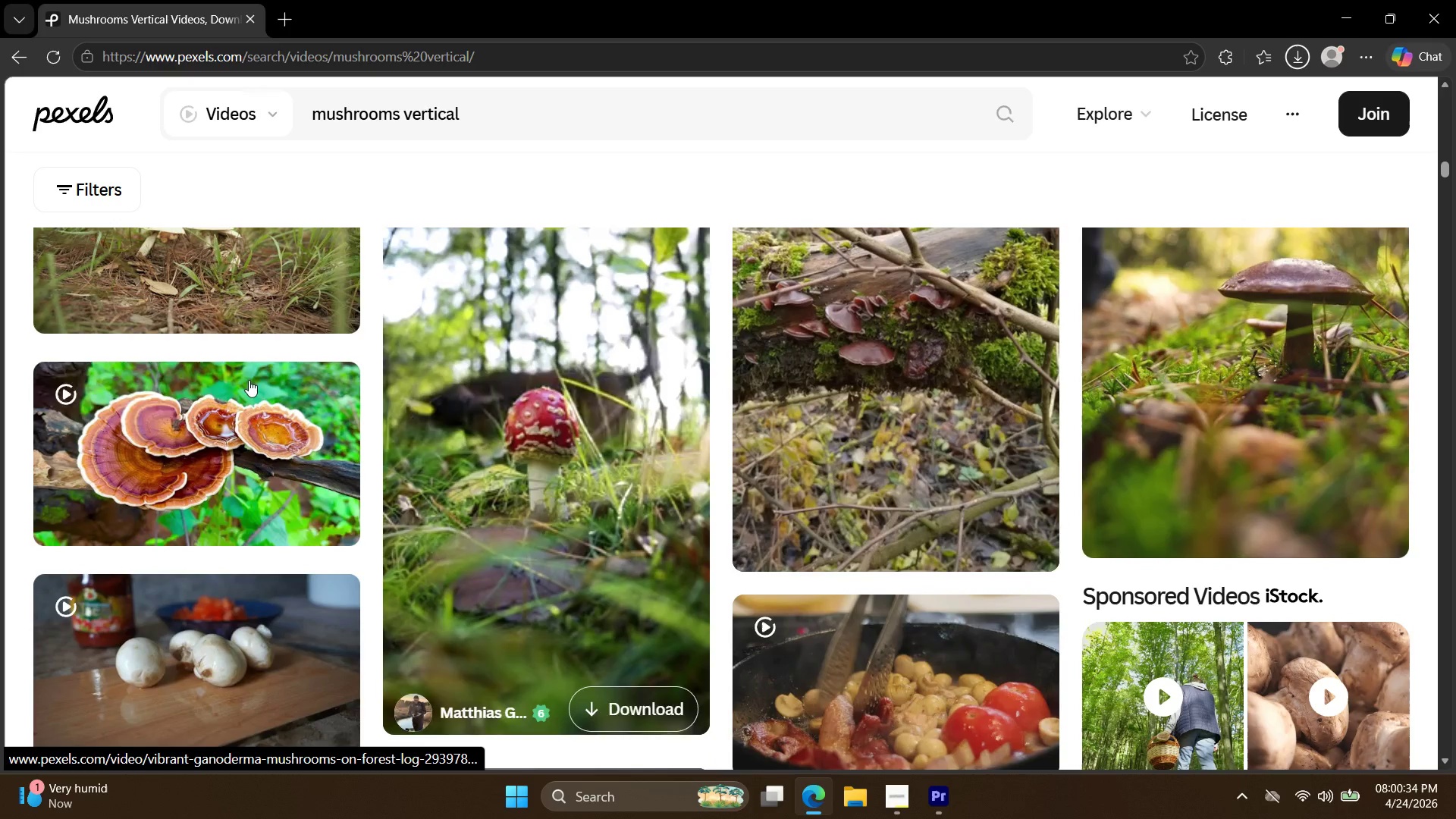 
left_click([233, 437])
 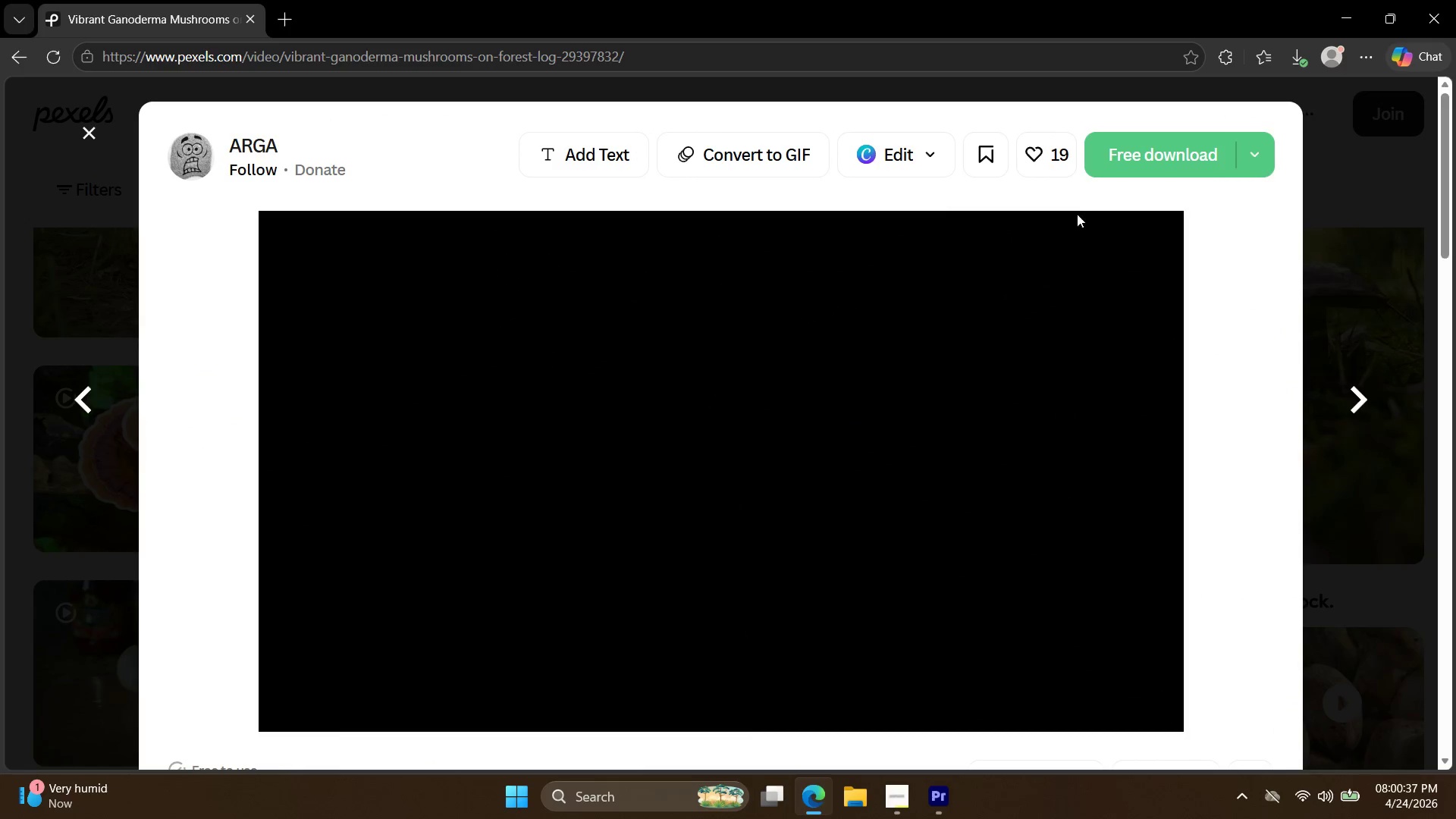 
left_click([77, 237])
 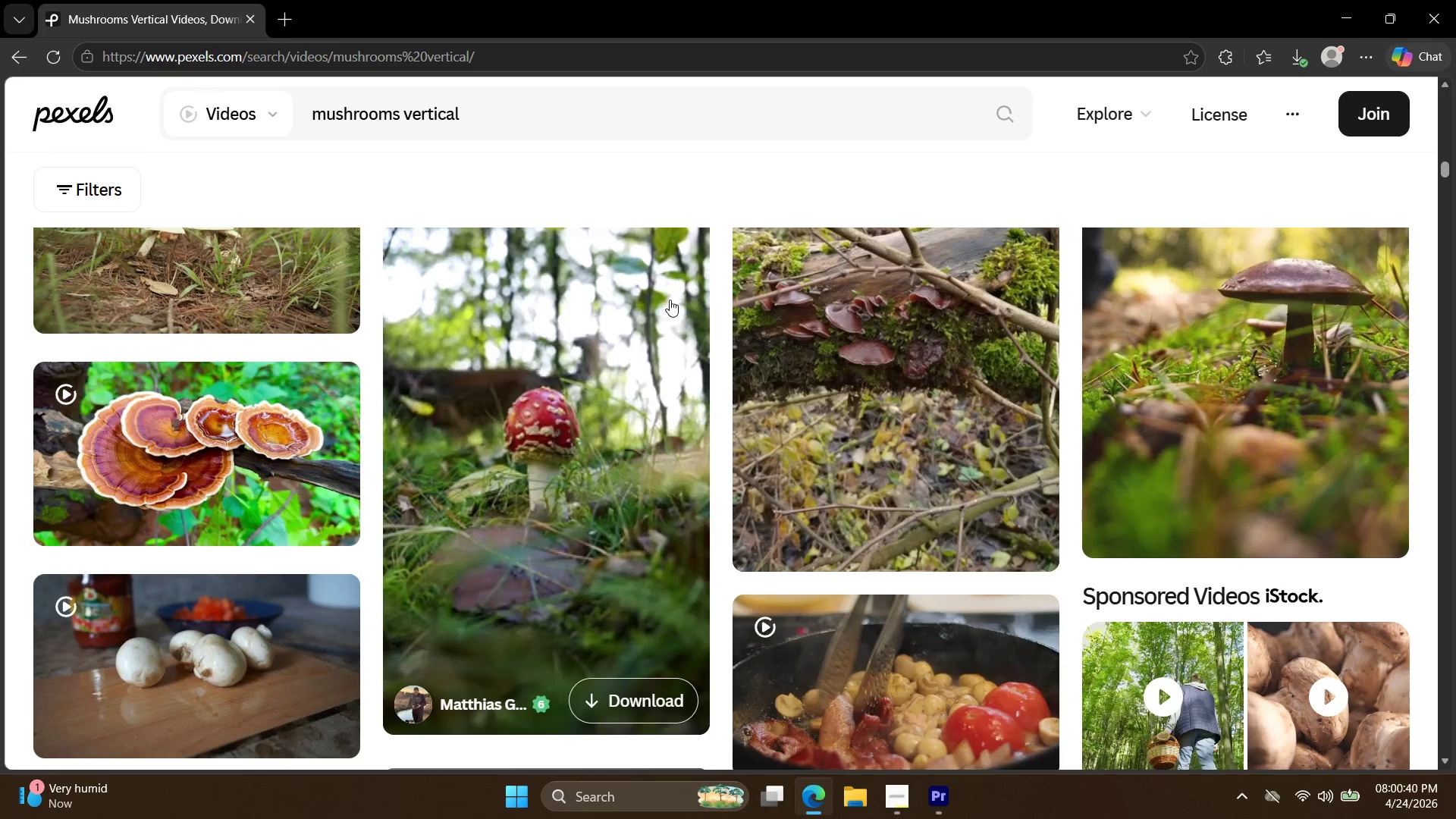 
key(Control+J)
 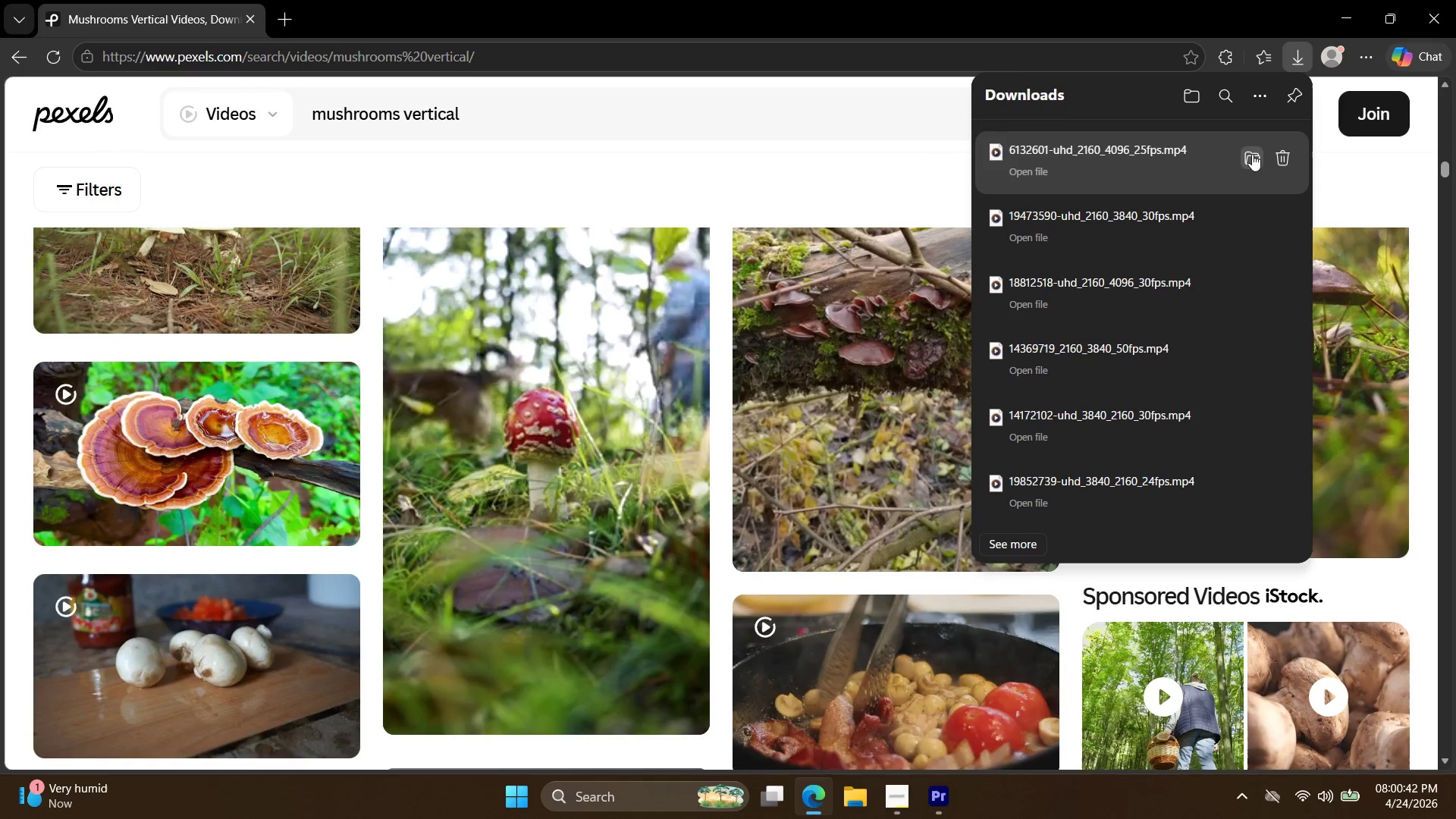 
left_click([1256, 158])
 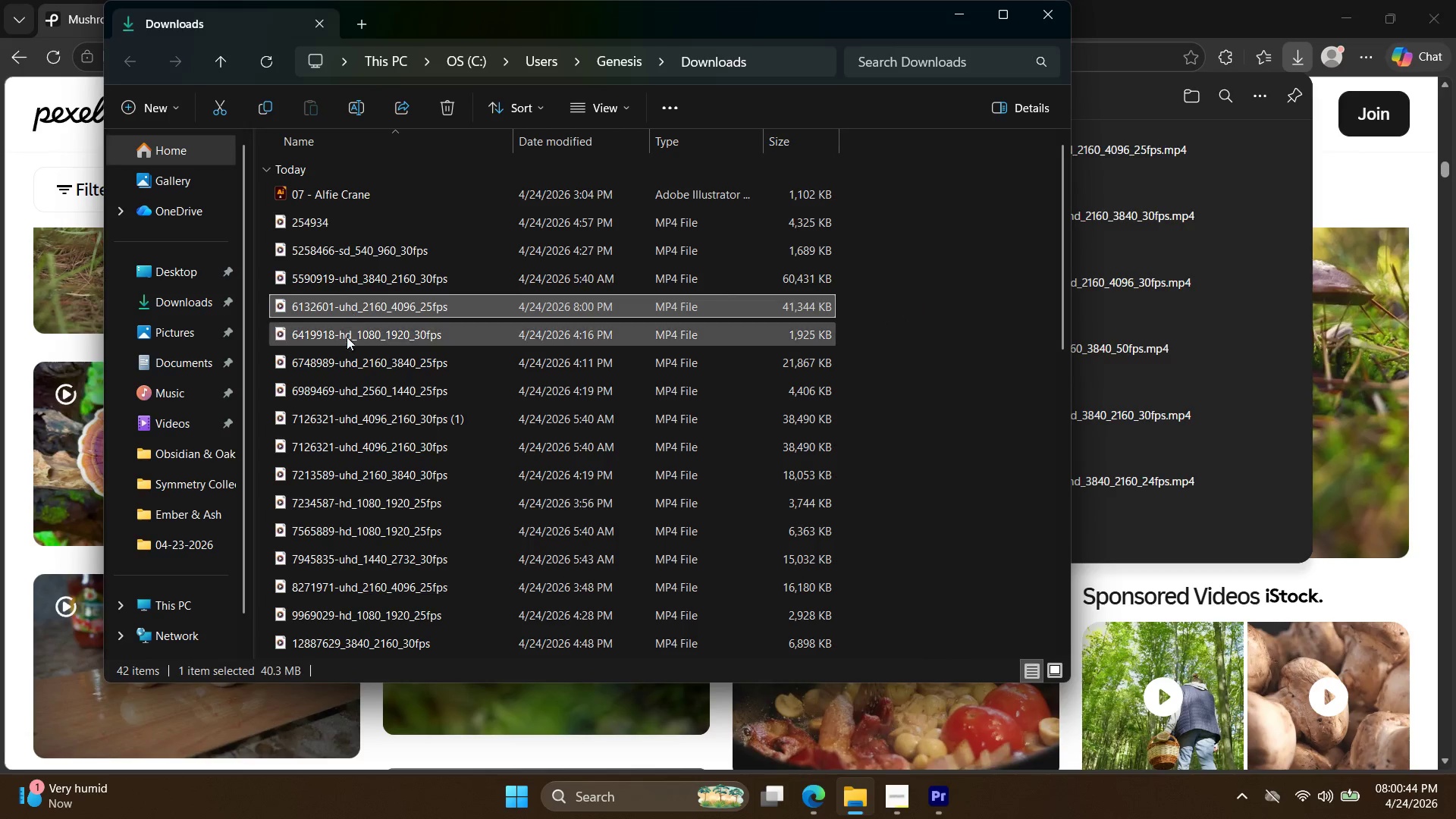 
left_click([177, 305])
 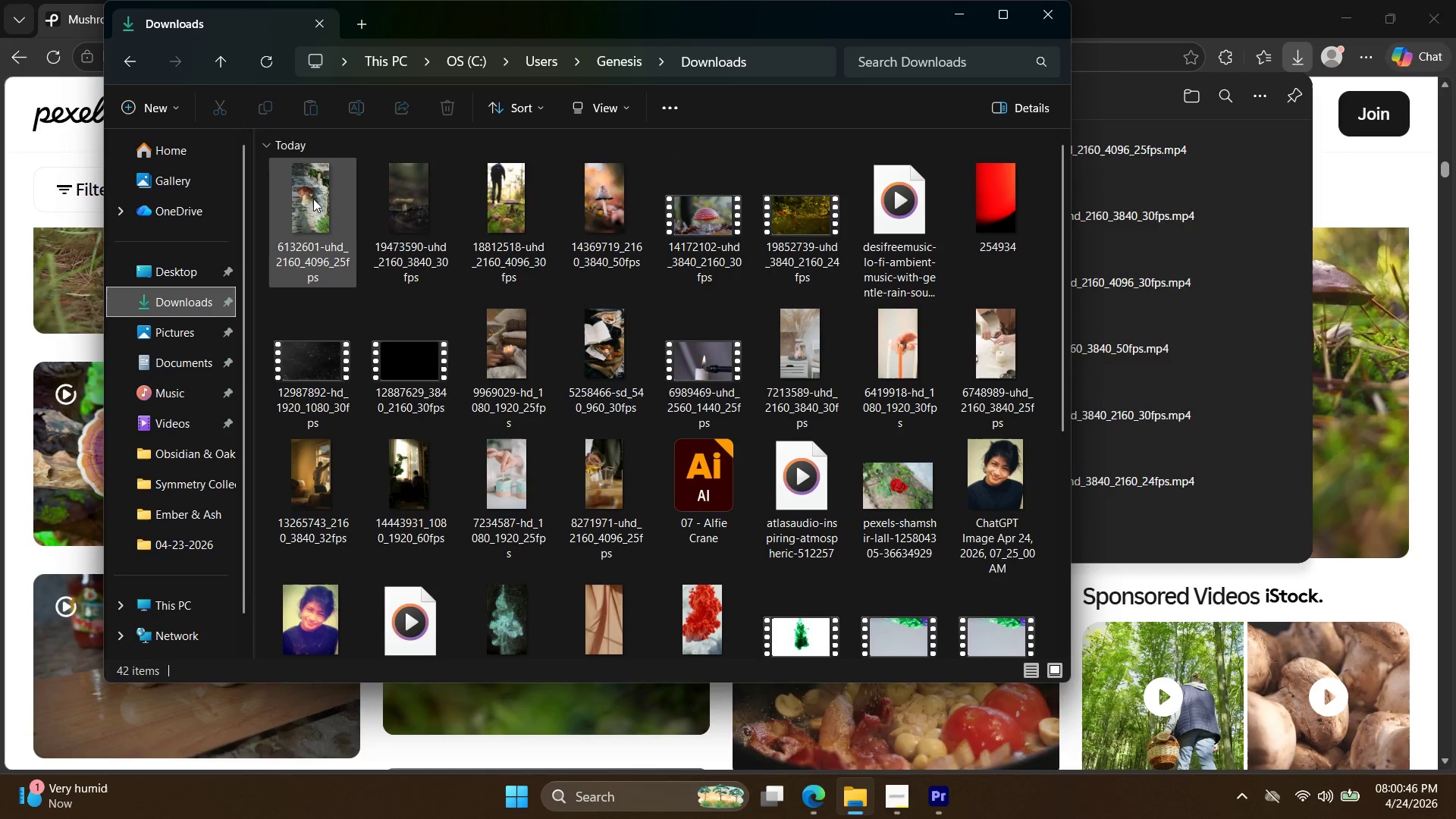 
left_click_drag(start_coordinate=[314, 199], to_coordinate=[951, 806])
 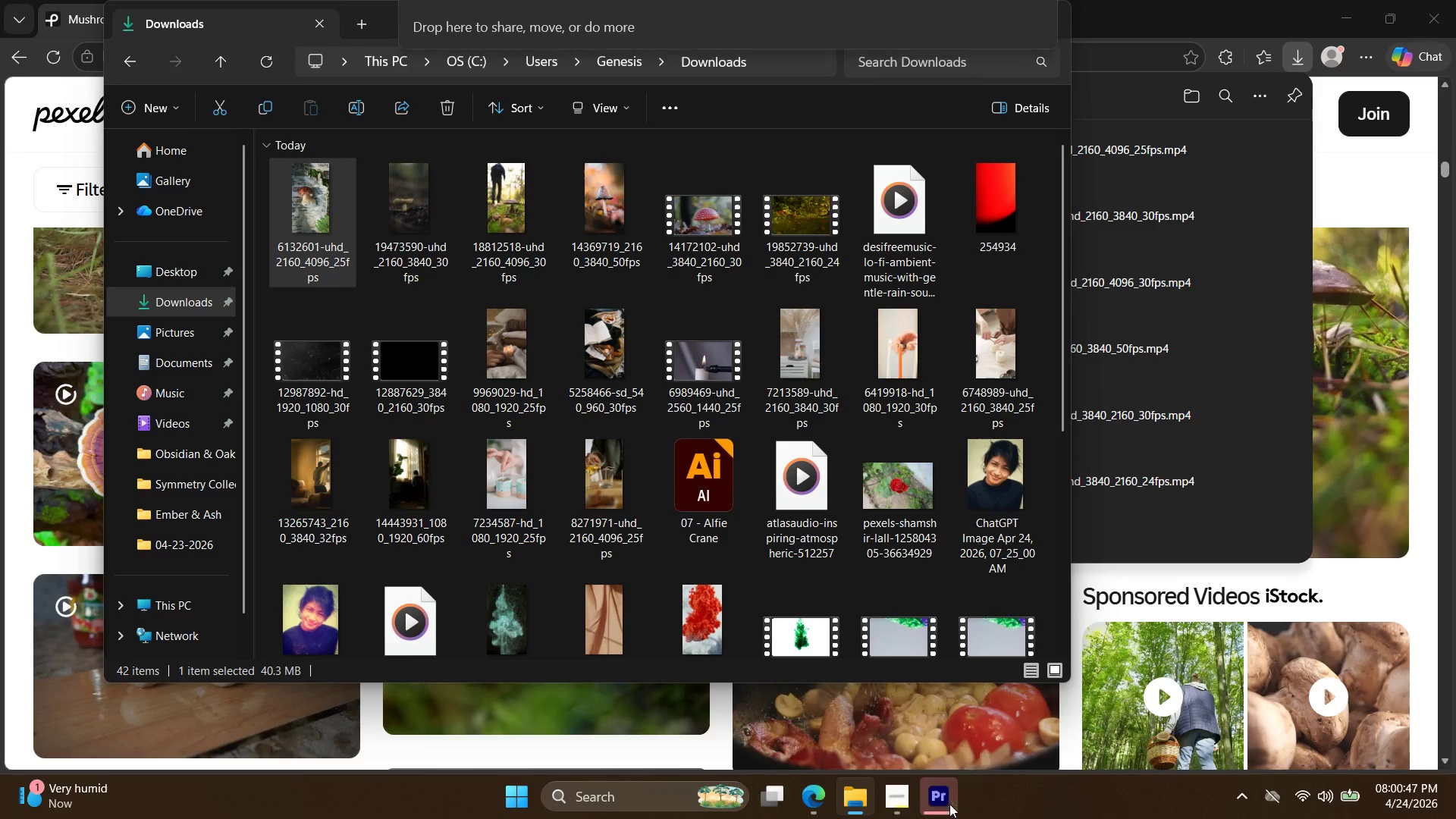 
left_click([946, 800])
 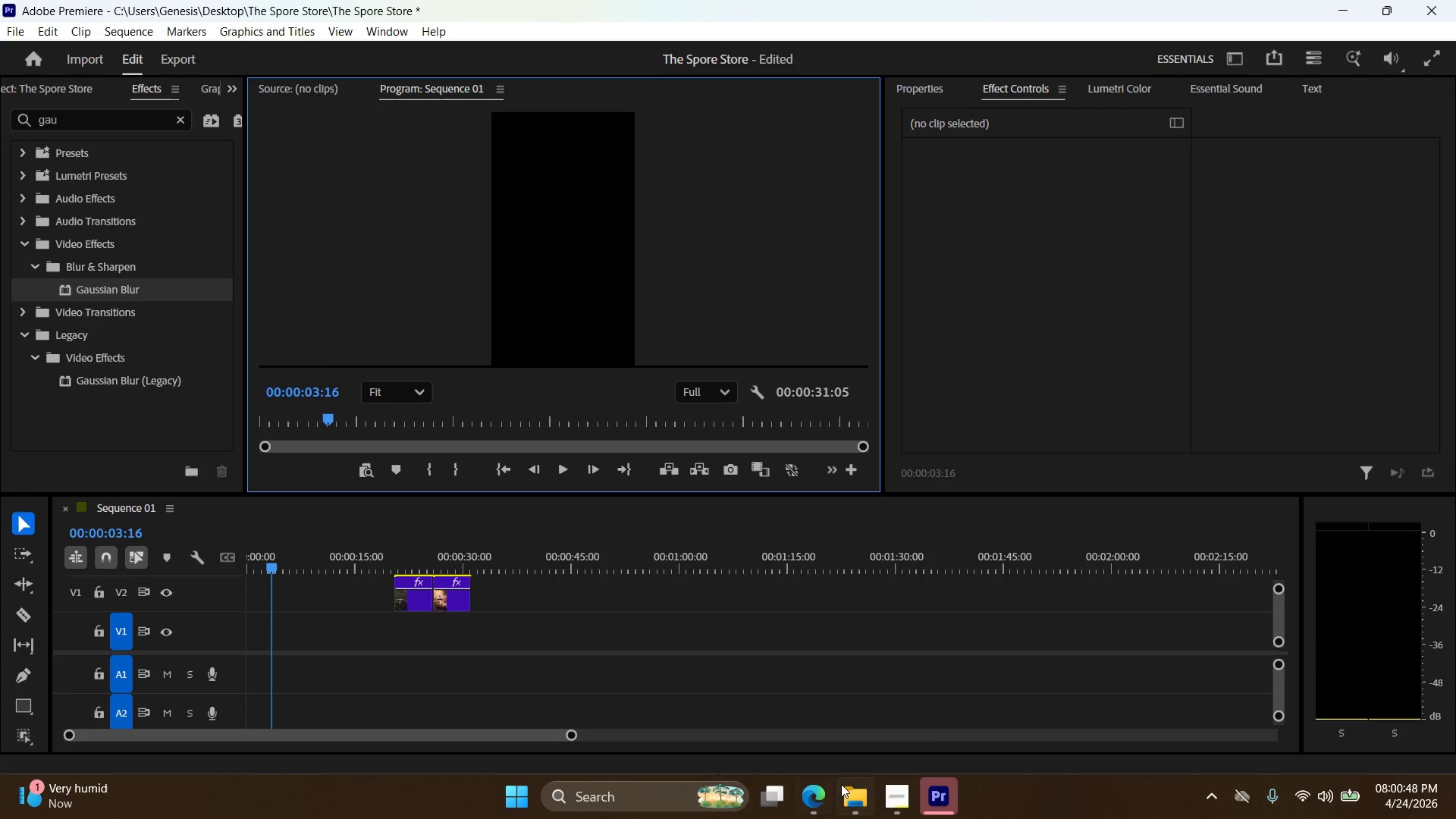 
left_click([850, 799])
 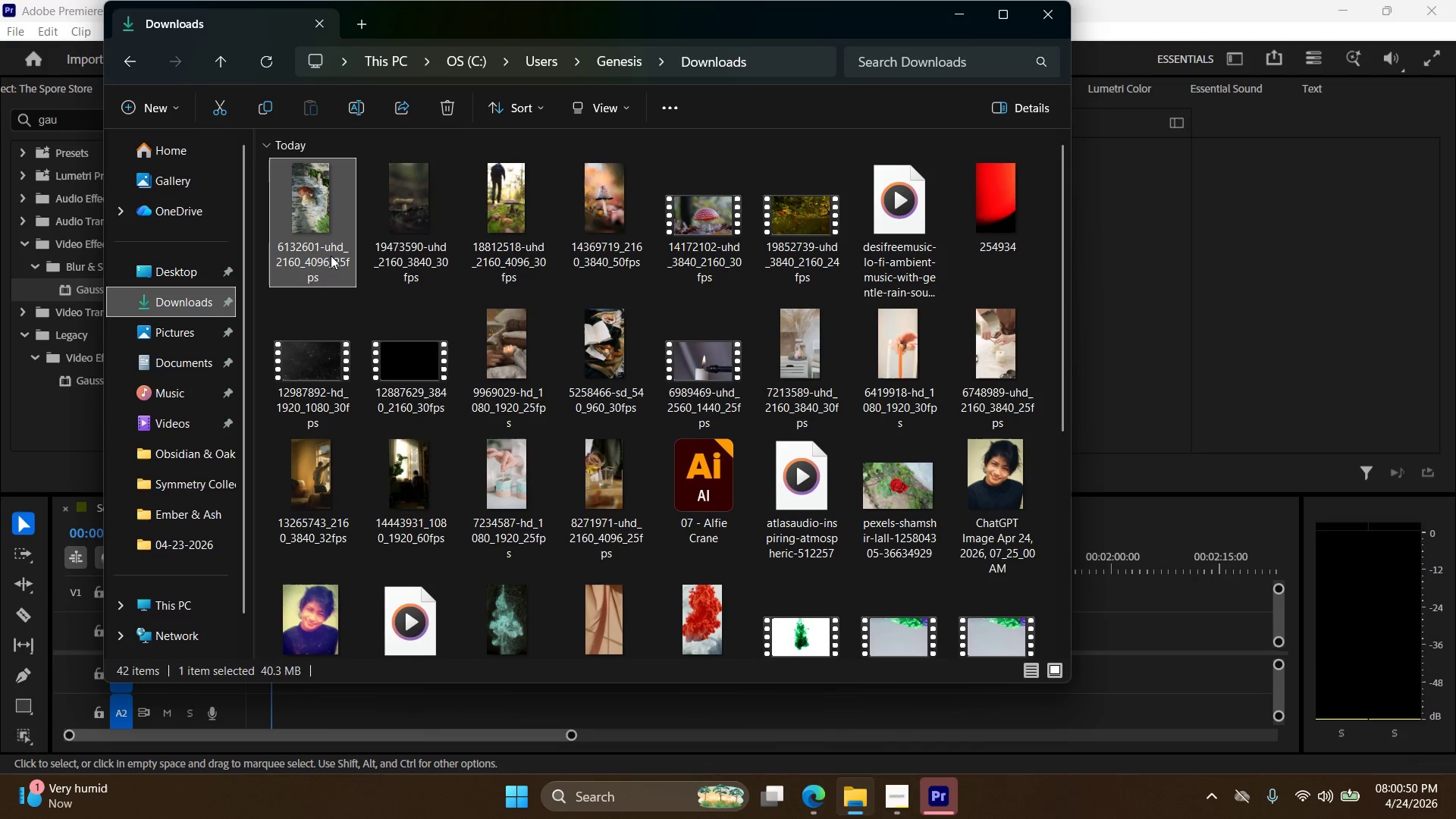 
left_click_drag(start_coordinate=[304, 216], to_coordinate=[1208, 632])
 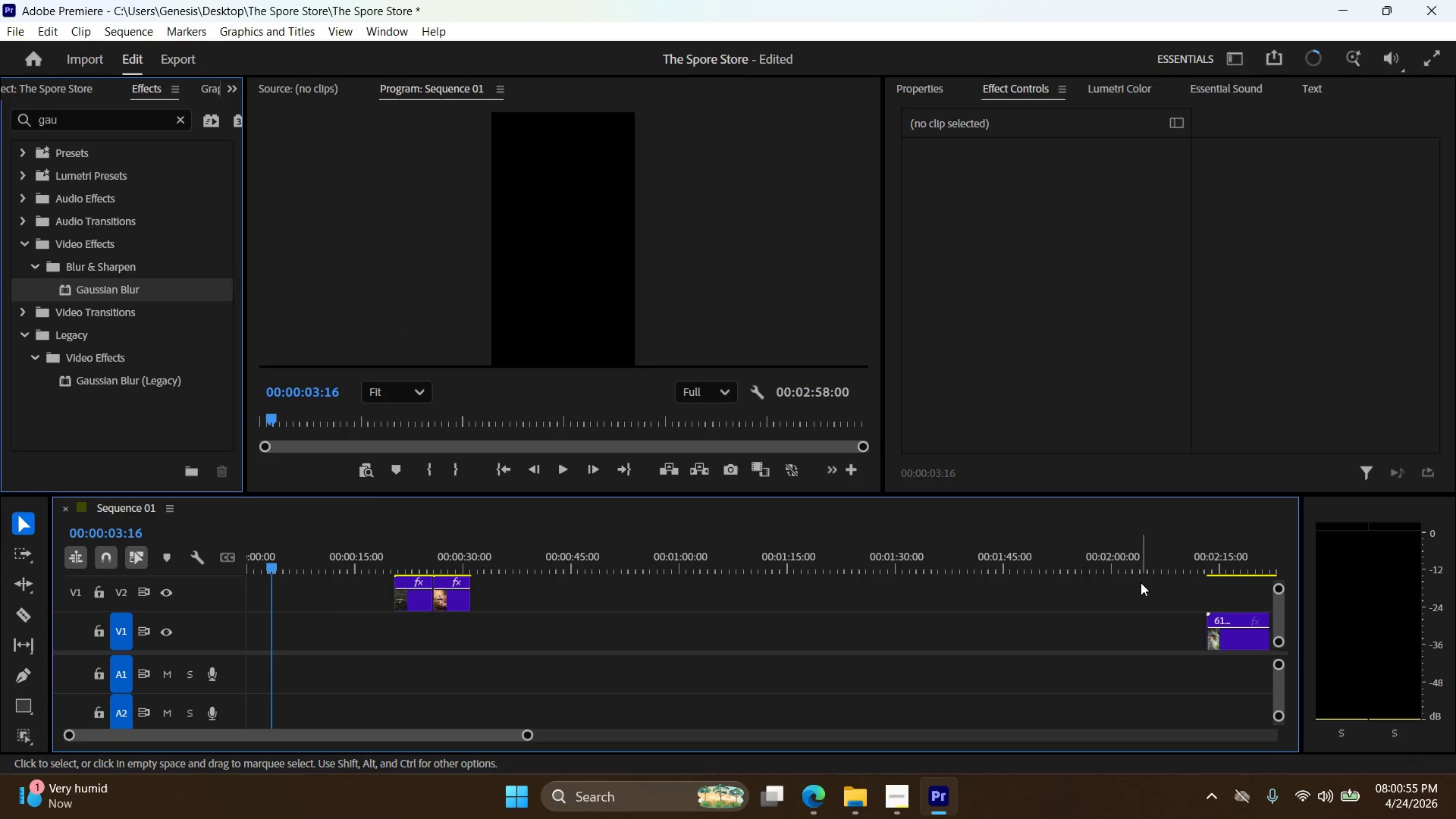 
left_click_drag(start_coordinate=[1224, 641], to_coordinate=[517, 585])
 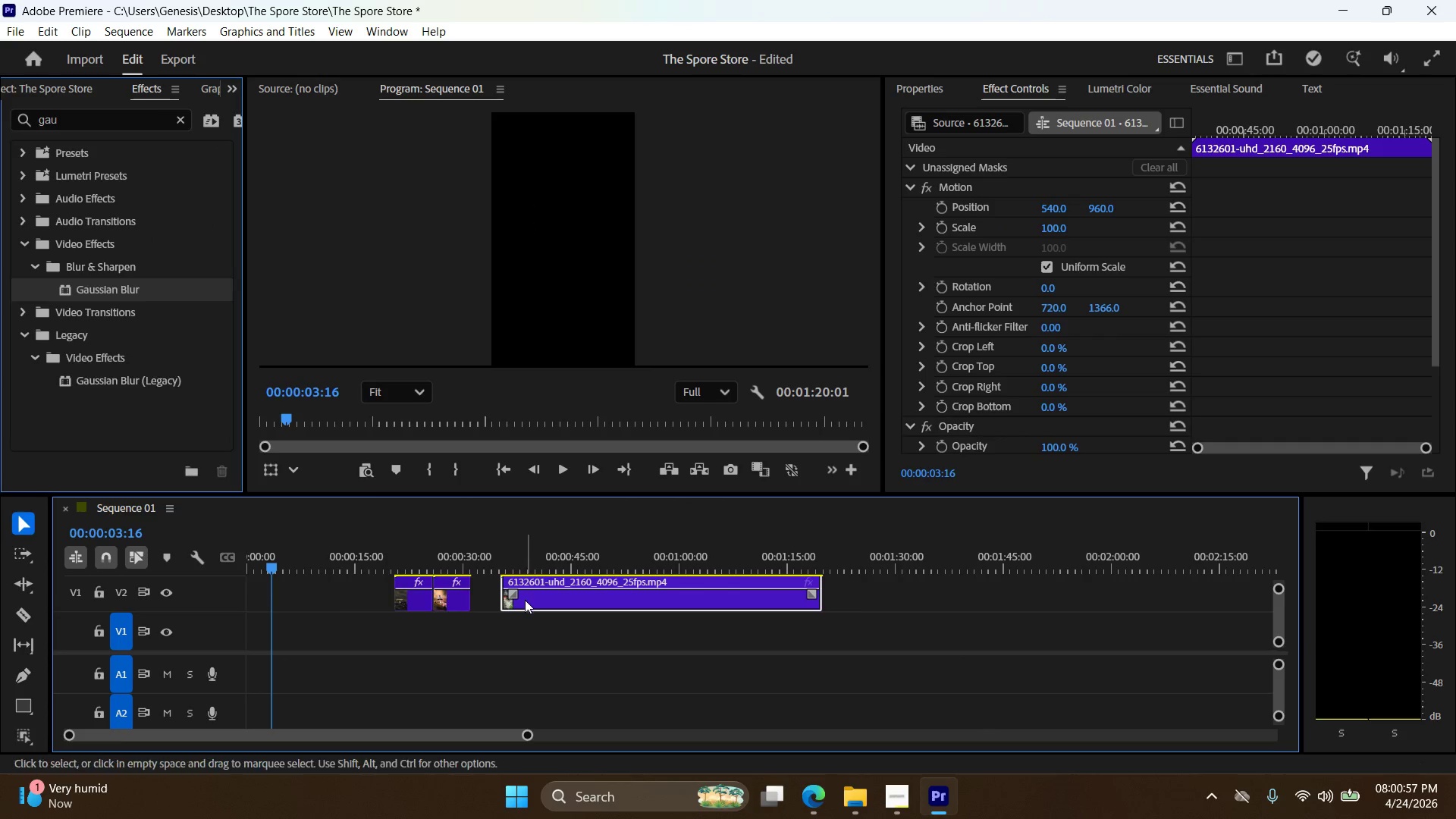 
left_click_drag(start_coordinate=[526, 600], to_coordinate=[522, 626])
 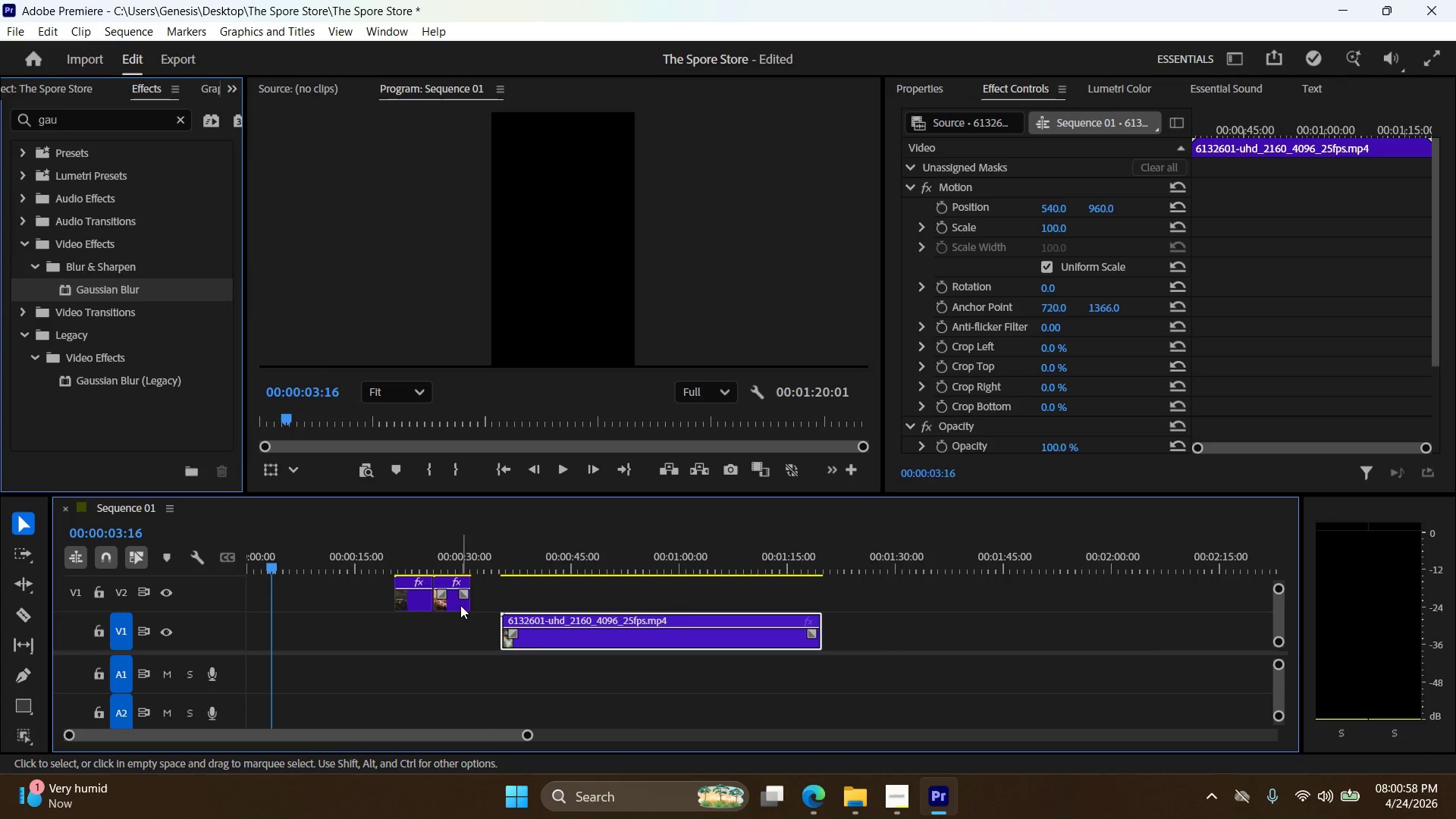 
left_click_drag(start_coordinate=[460, 605], to_coordinate=[461, 643])
 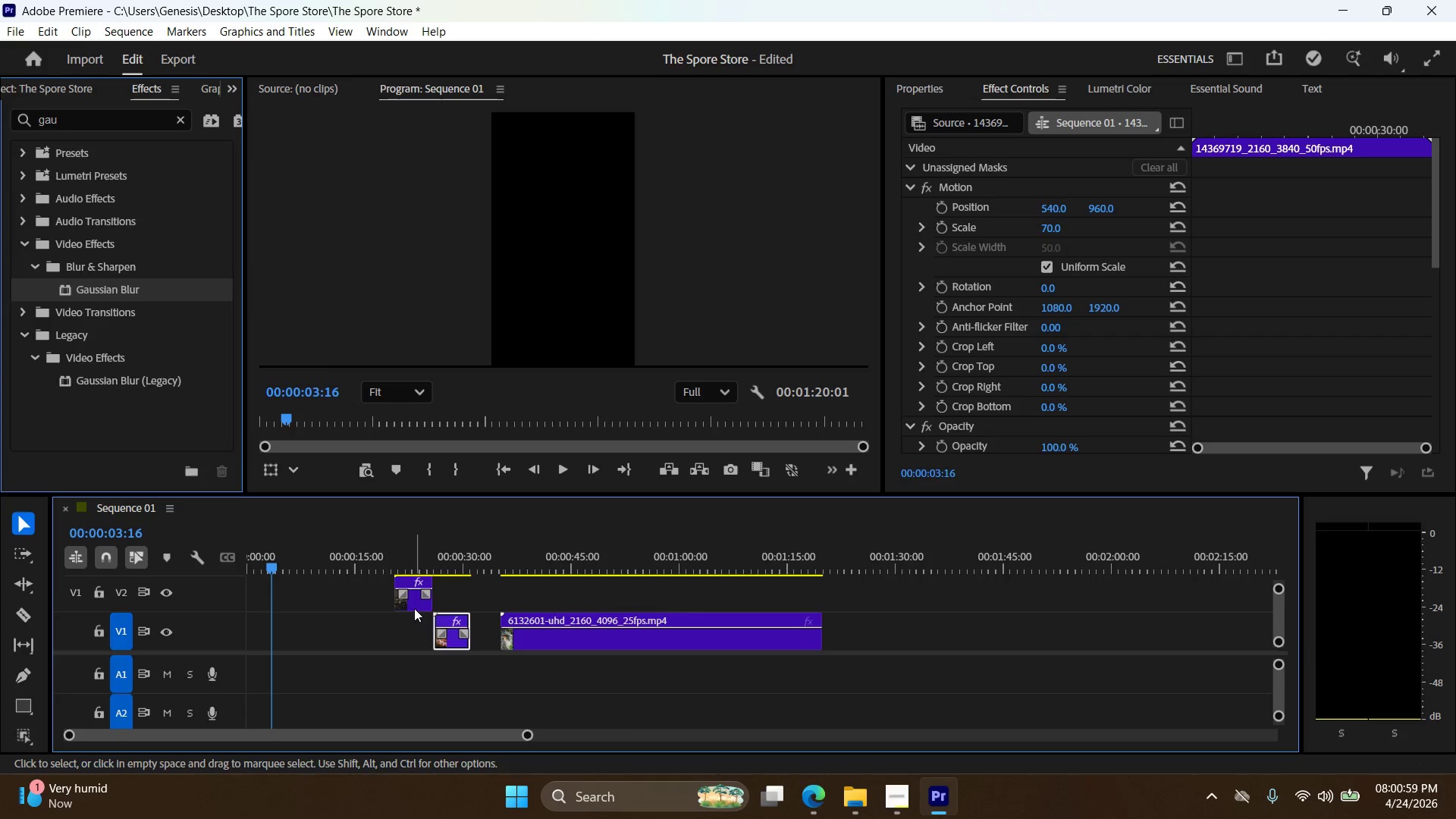 
left_click_drag(start_coordinate=[414, 608], to_coordinate=[411, 637])
 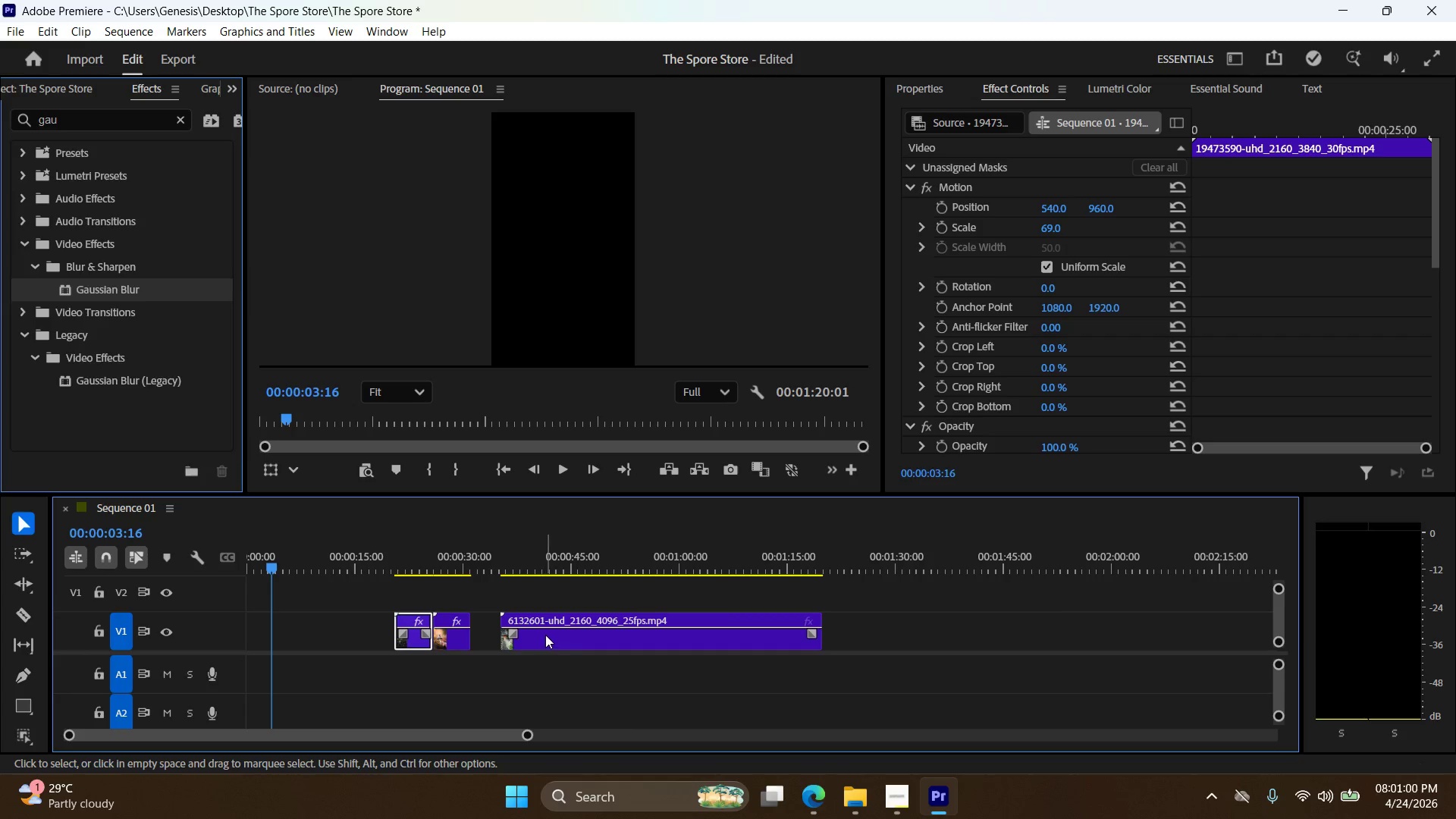 
left_click([548, 635])
 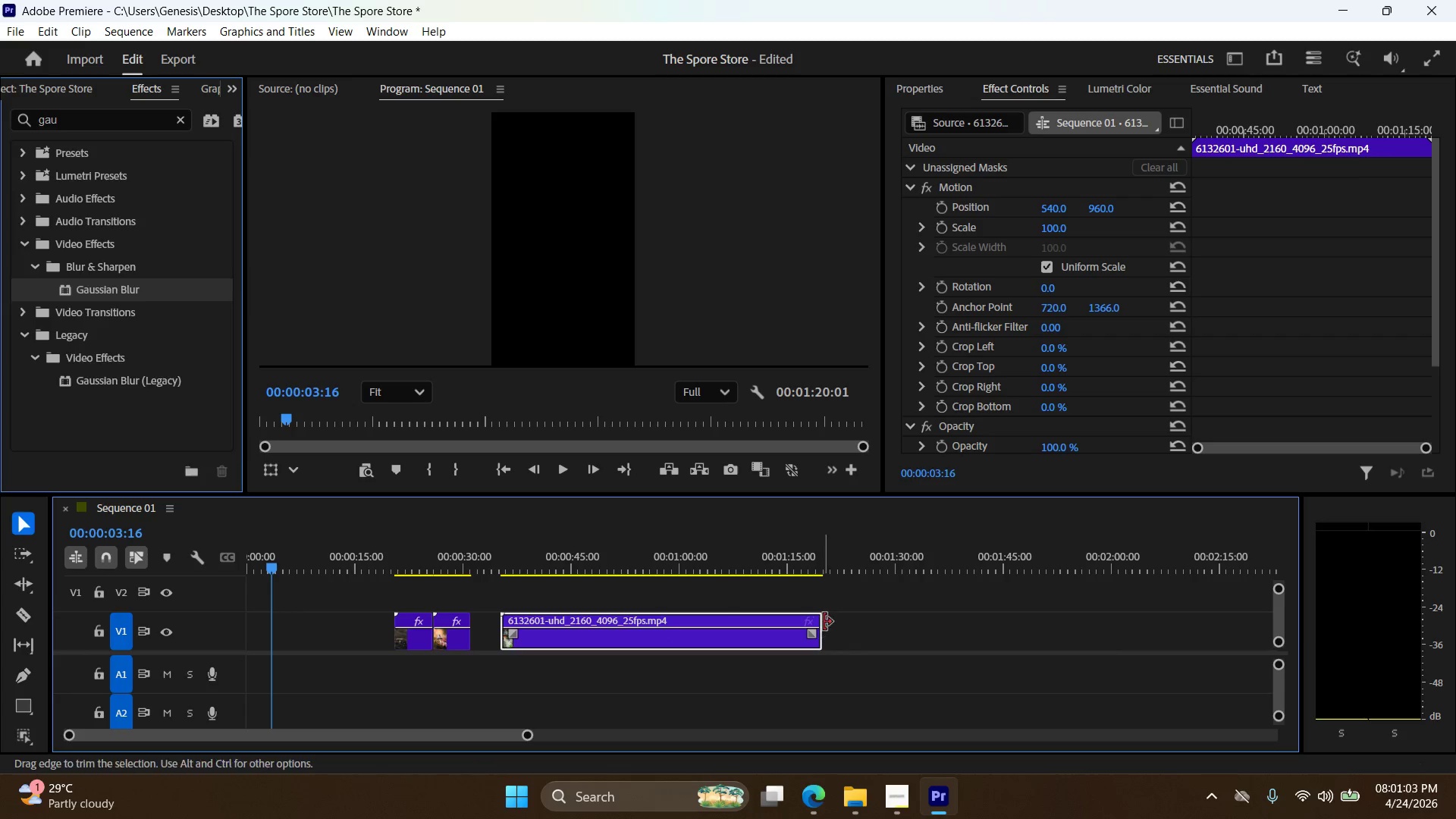 
left_click_drag(start_coordinate=[822, 622], to_coordinate=[596, 638])
 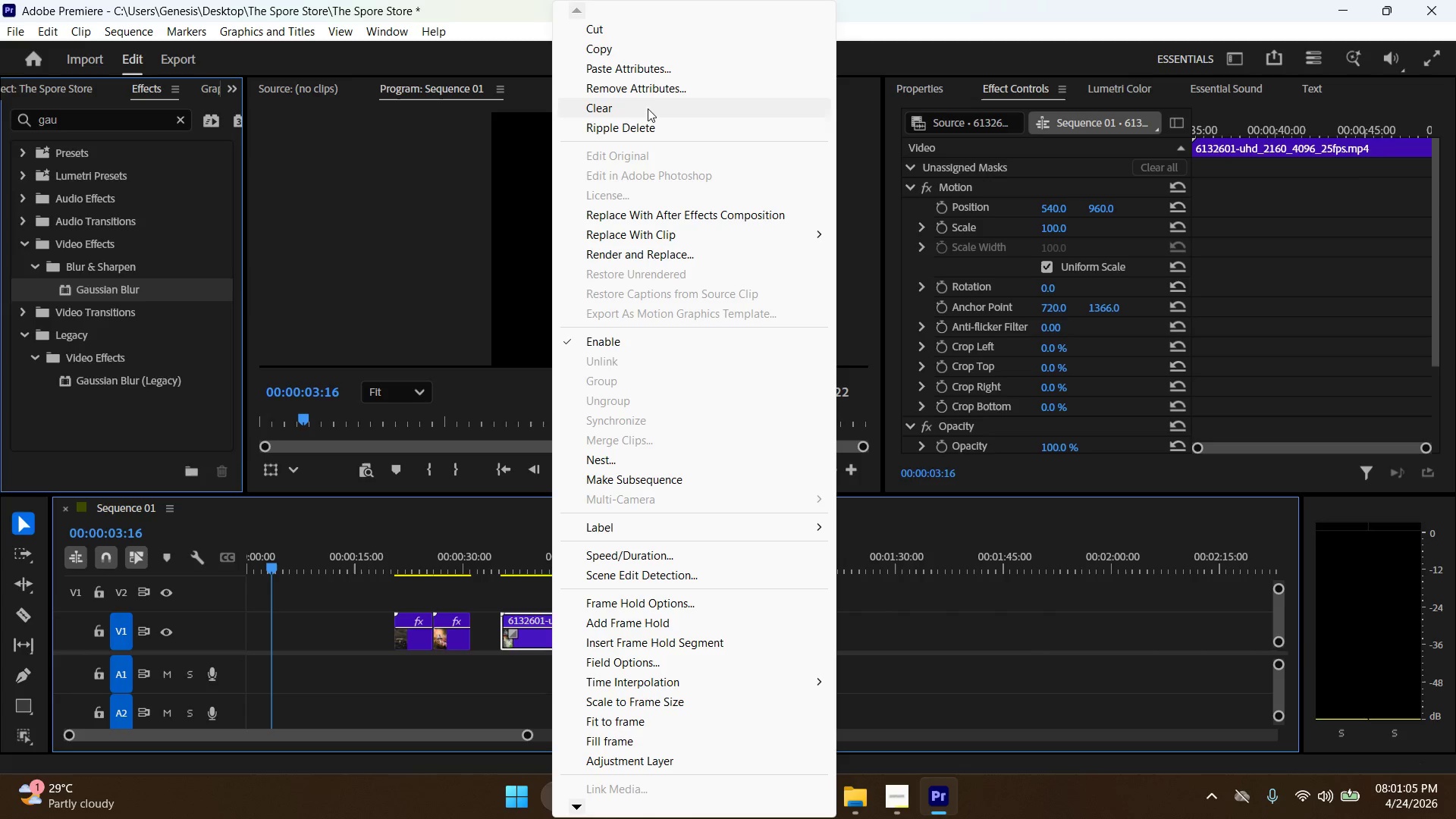 
left_click([651, 71])
 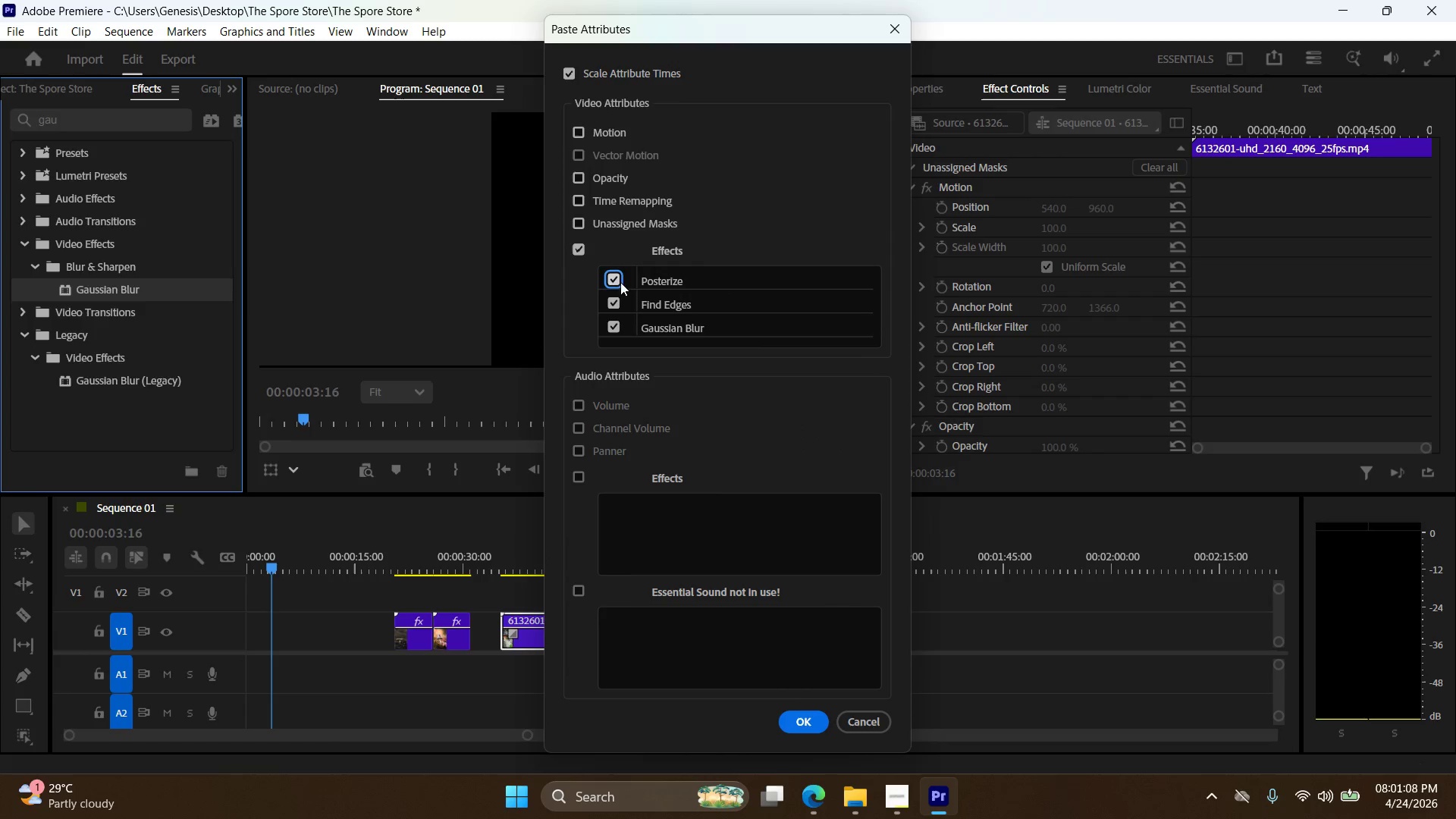 
left_click([812, 726])
 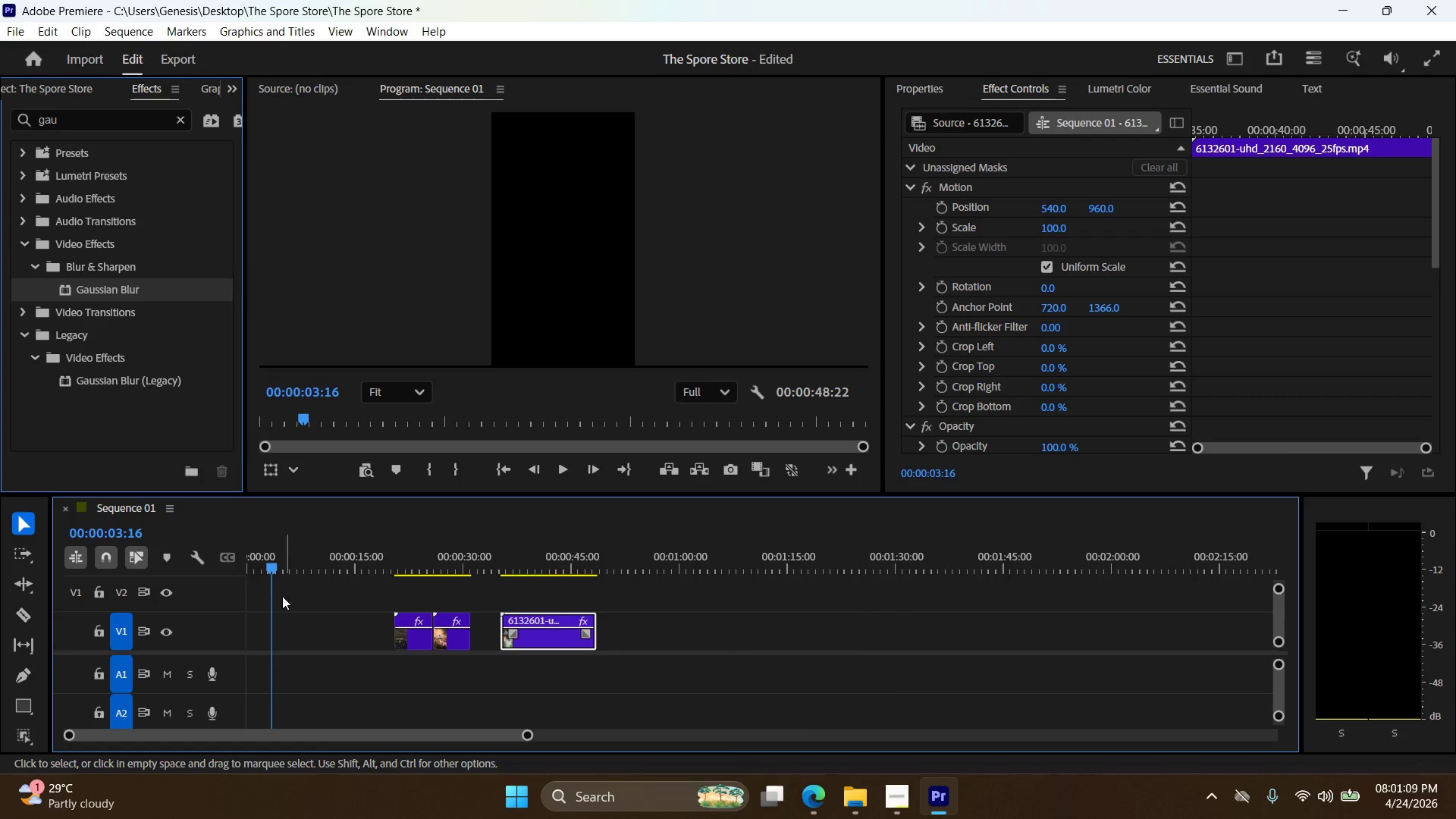 
left_click_drag(start_coordinate=[269, 572], to_coordinate=[410, 601])
 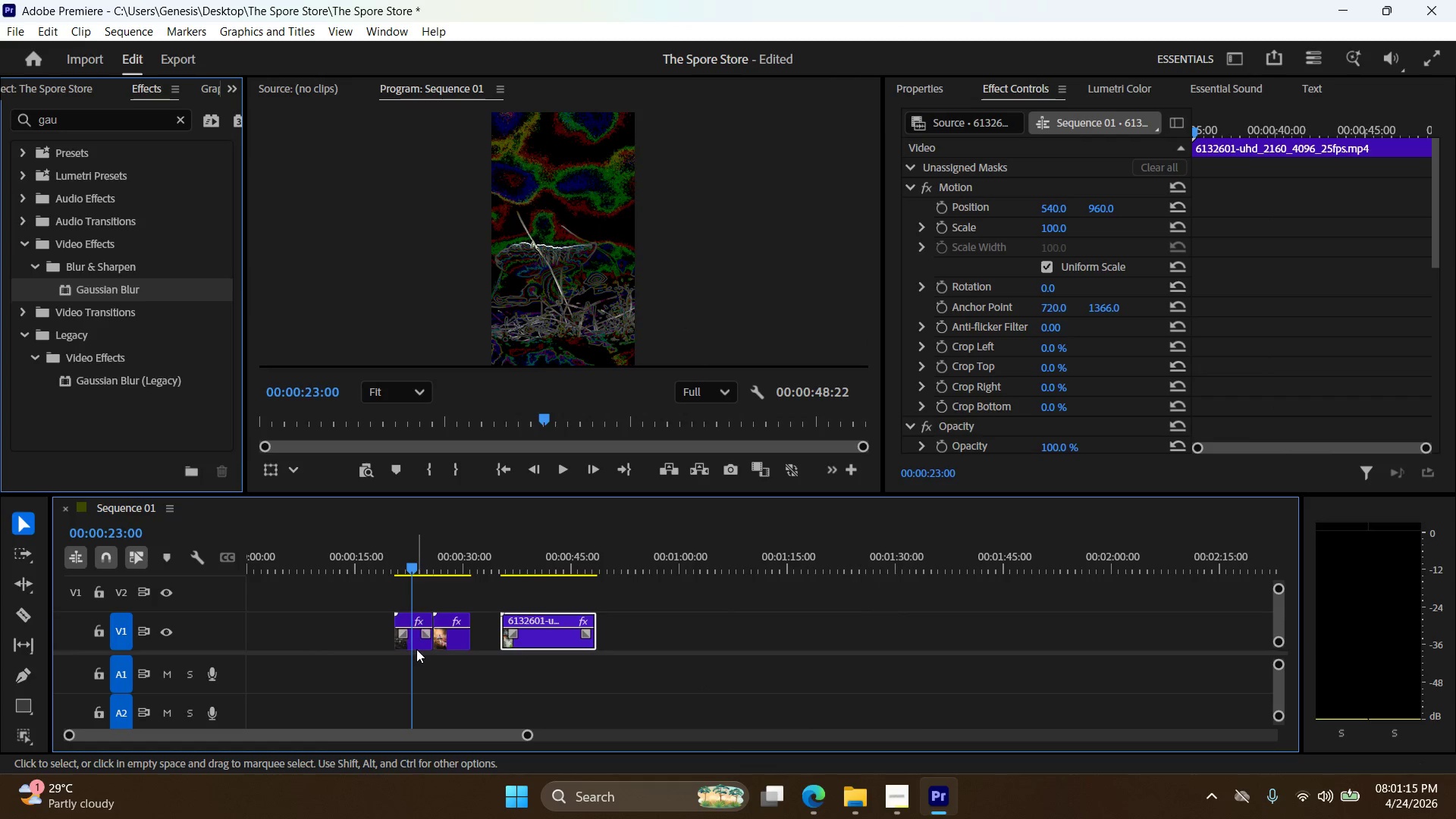 
left_click([416, 649])
 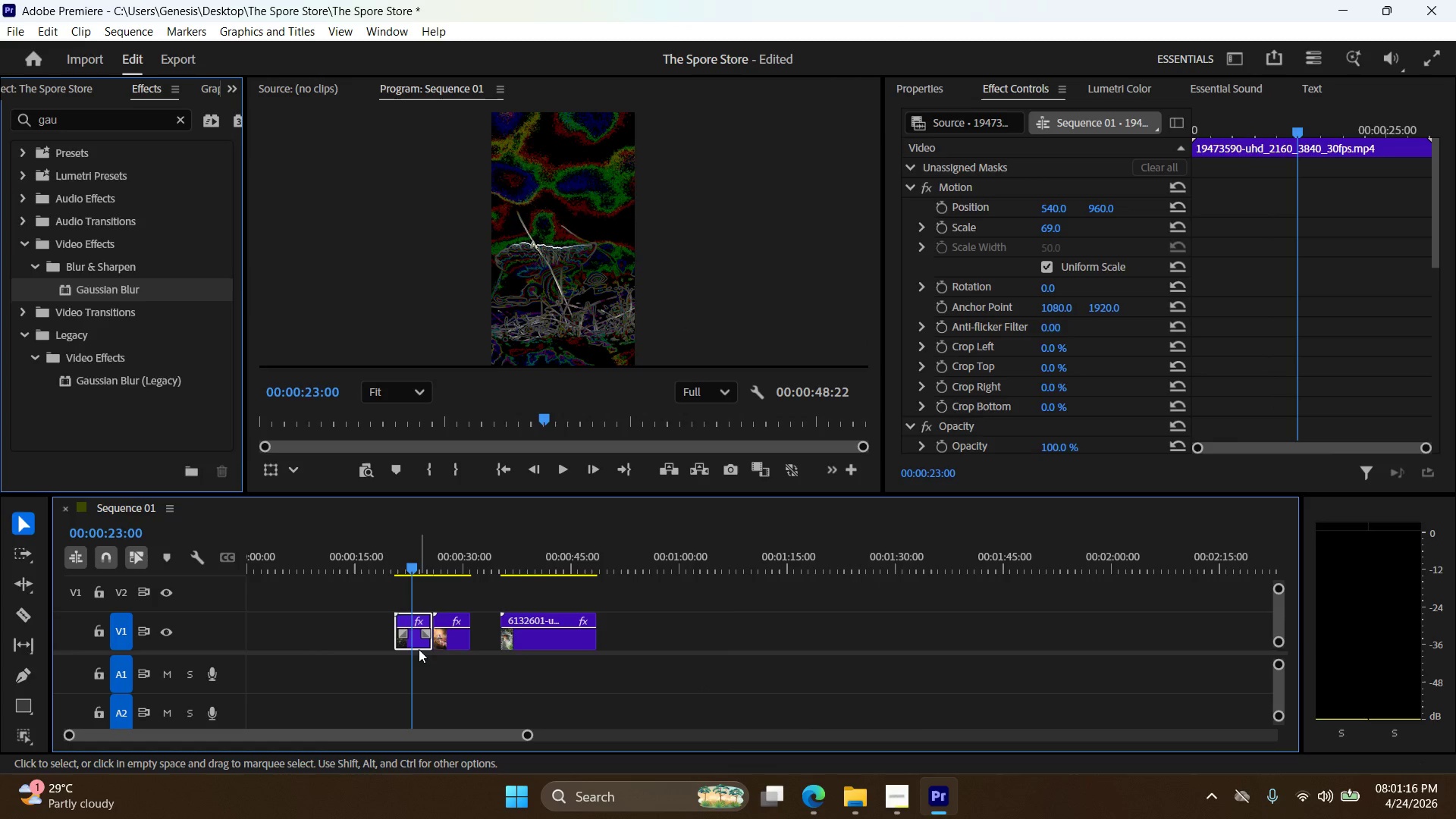 
key(Delete)
 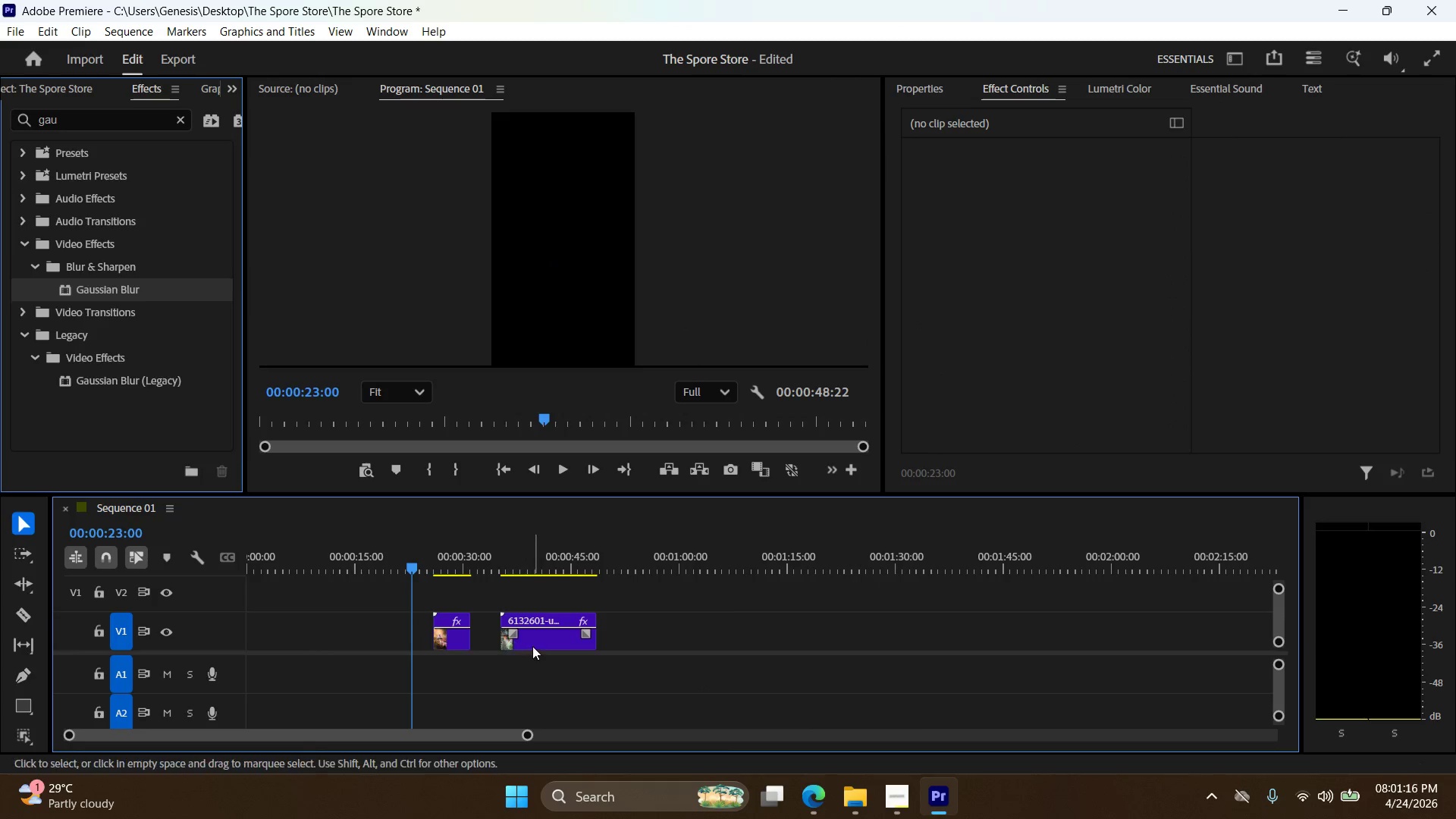 
left_click([535, 646])
 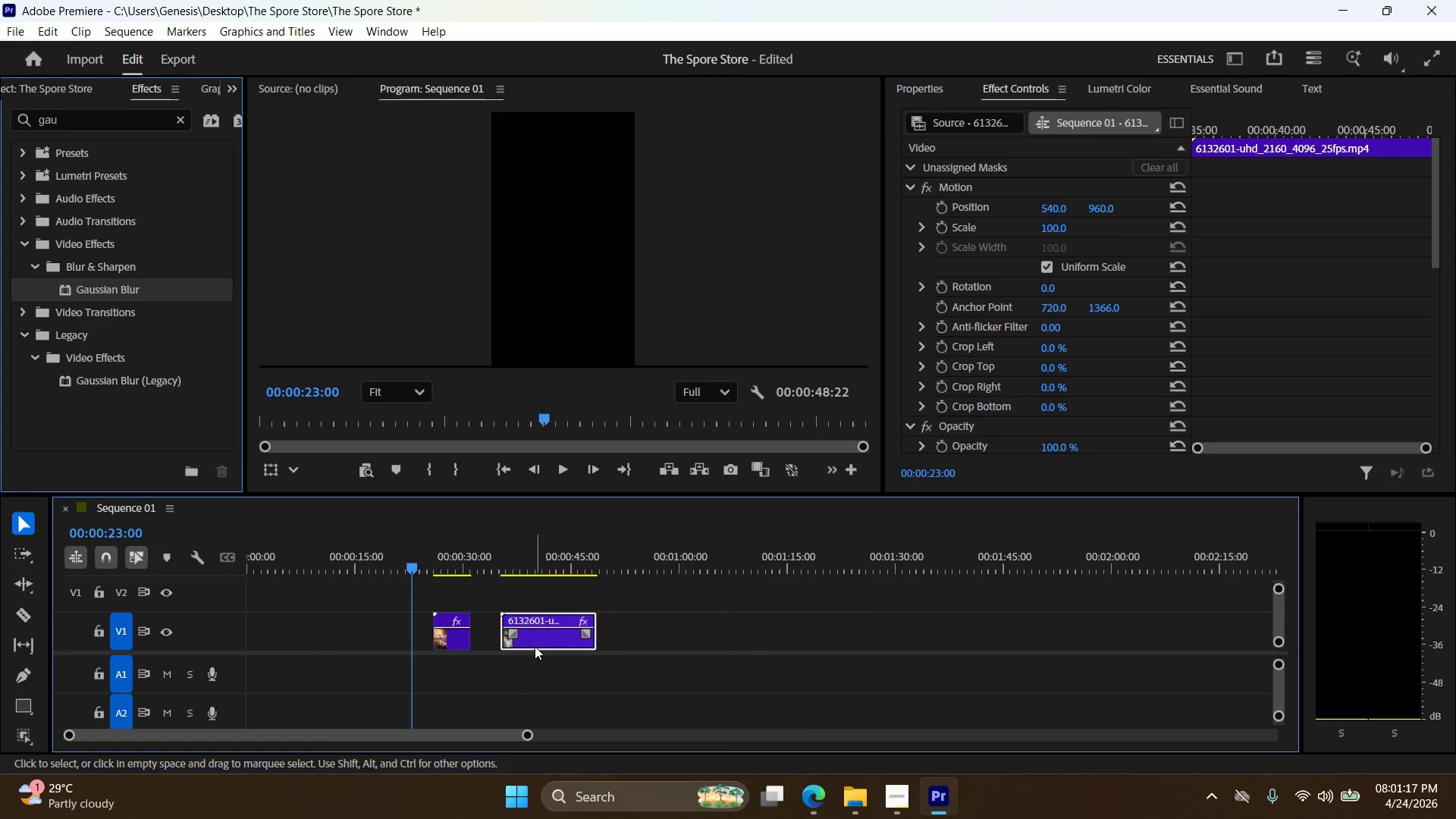 
key(Delete)
 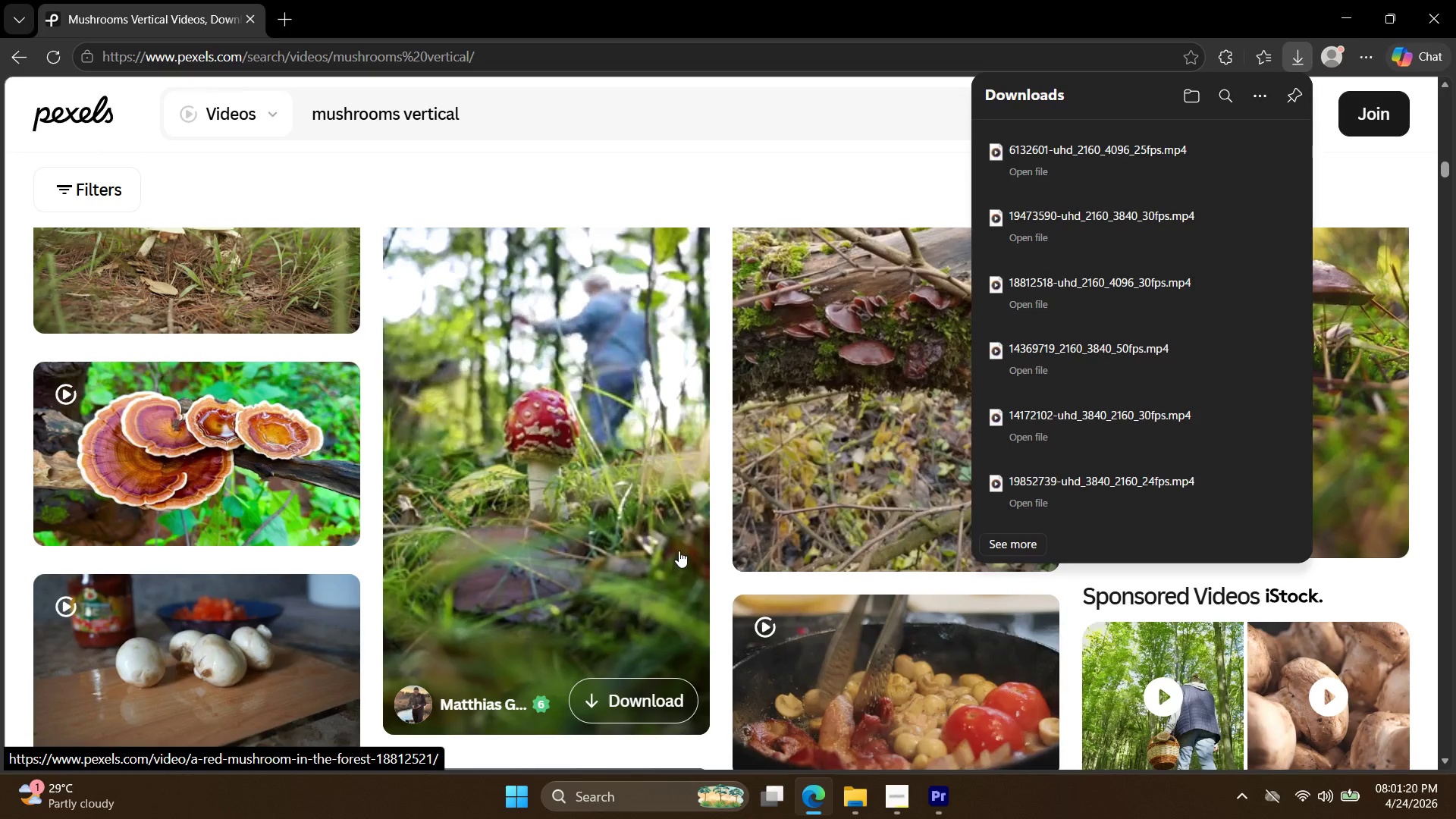 
scroll: coordinate [696, 577], scroll_direction: down, amount: 20.0
 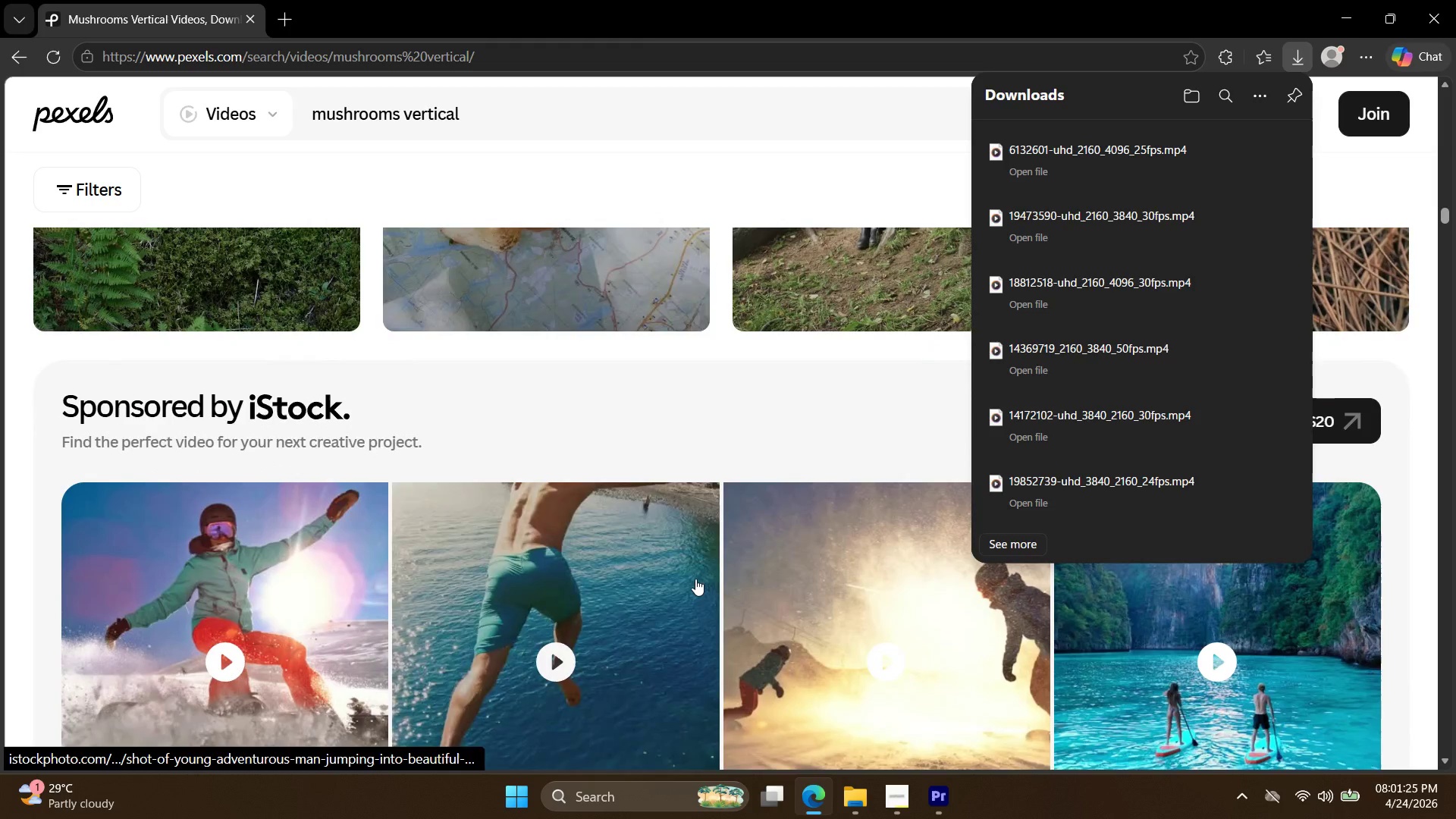 
scroll: coordinate [689, 601], scroll_direction: up, amount: 27.0
 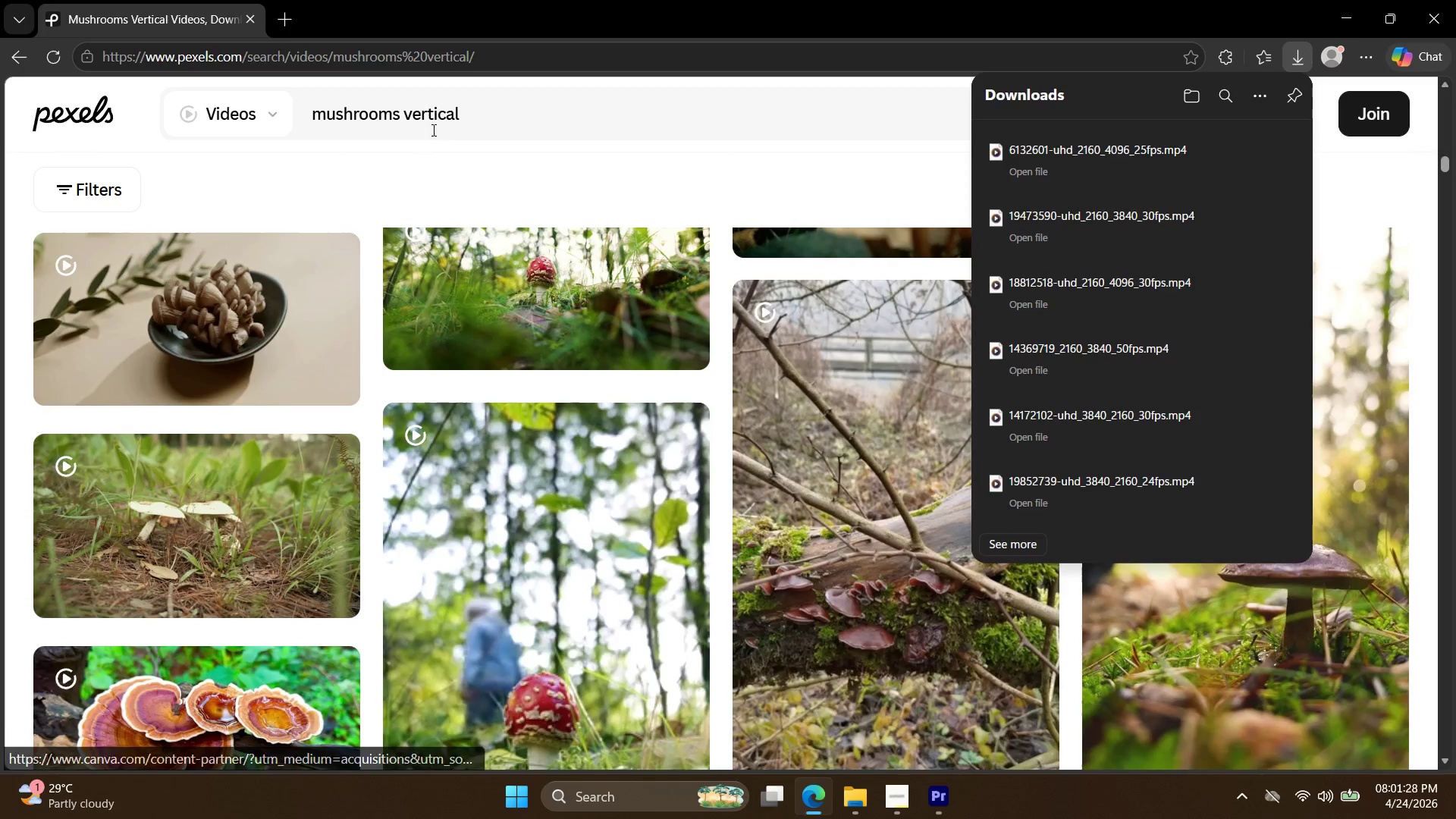 
double_click([432, 117])
 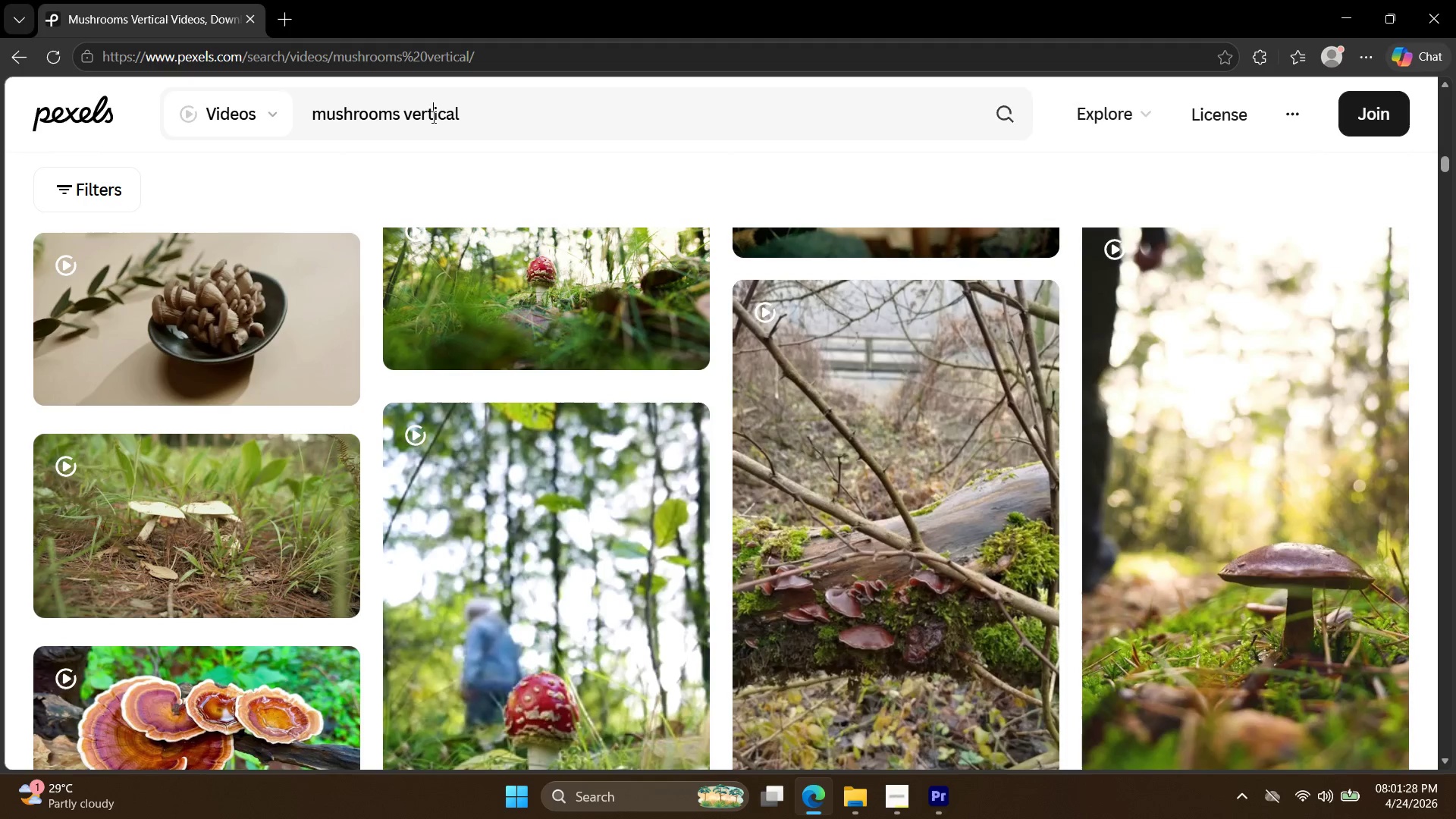 
triple_click([433, 117])
 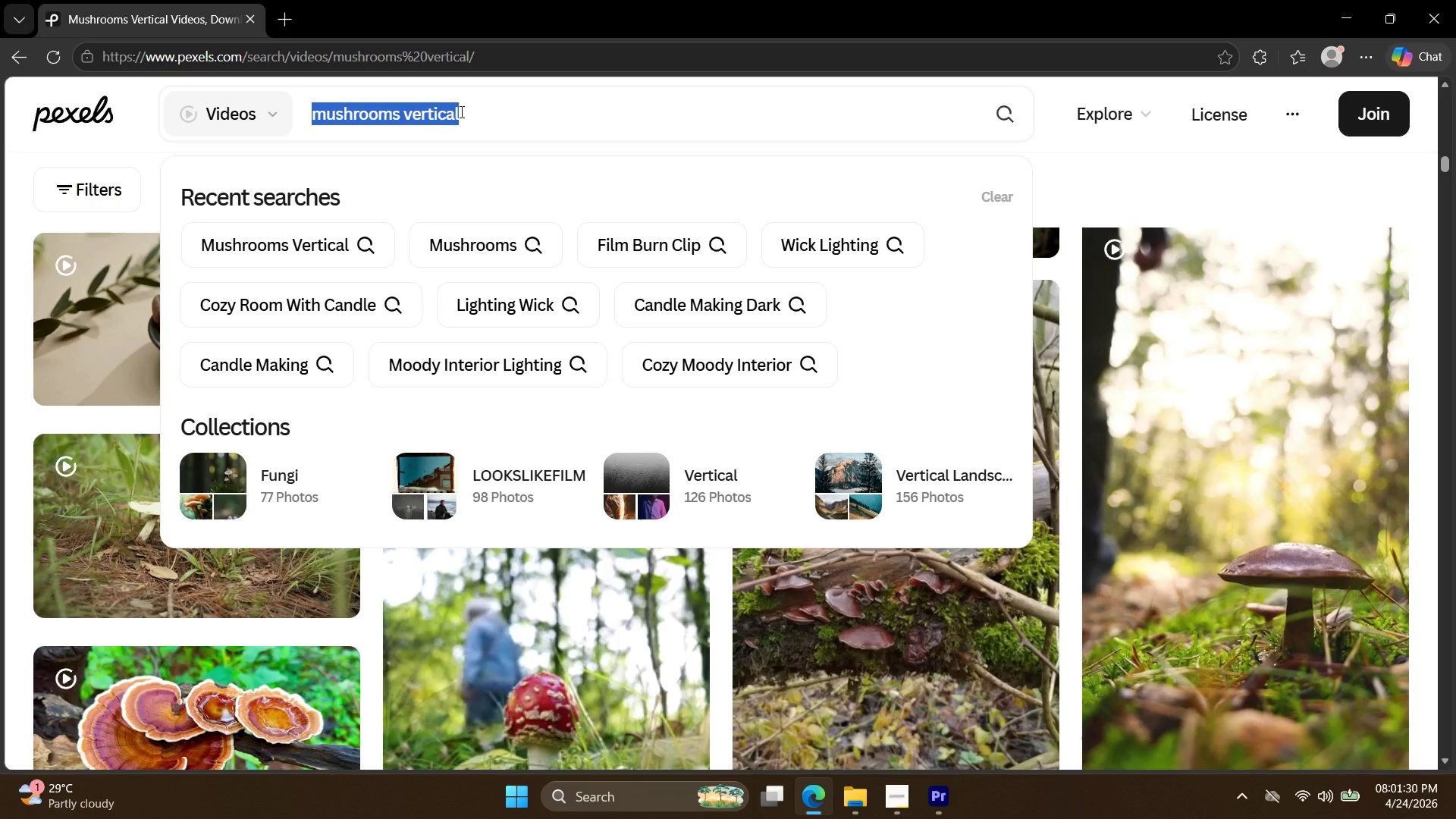 
double_click([477, 108])
 